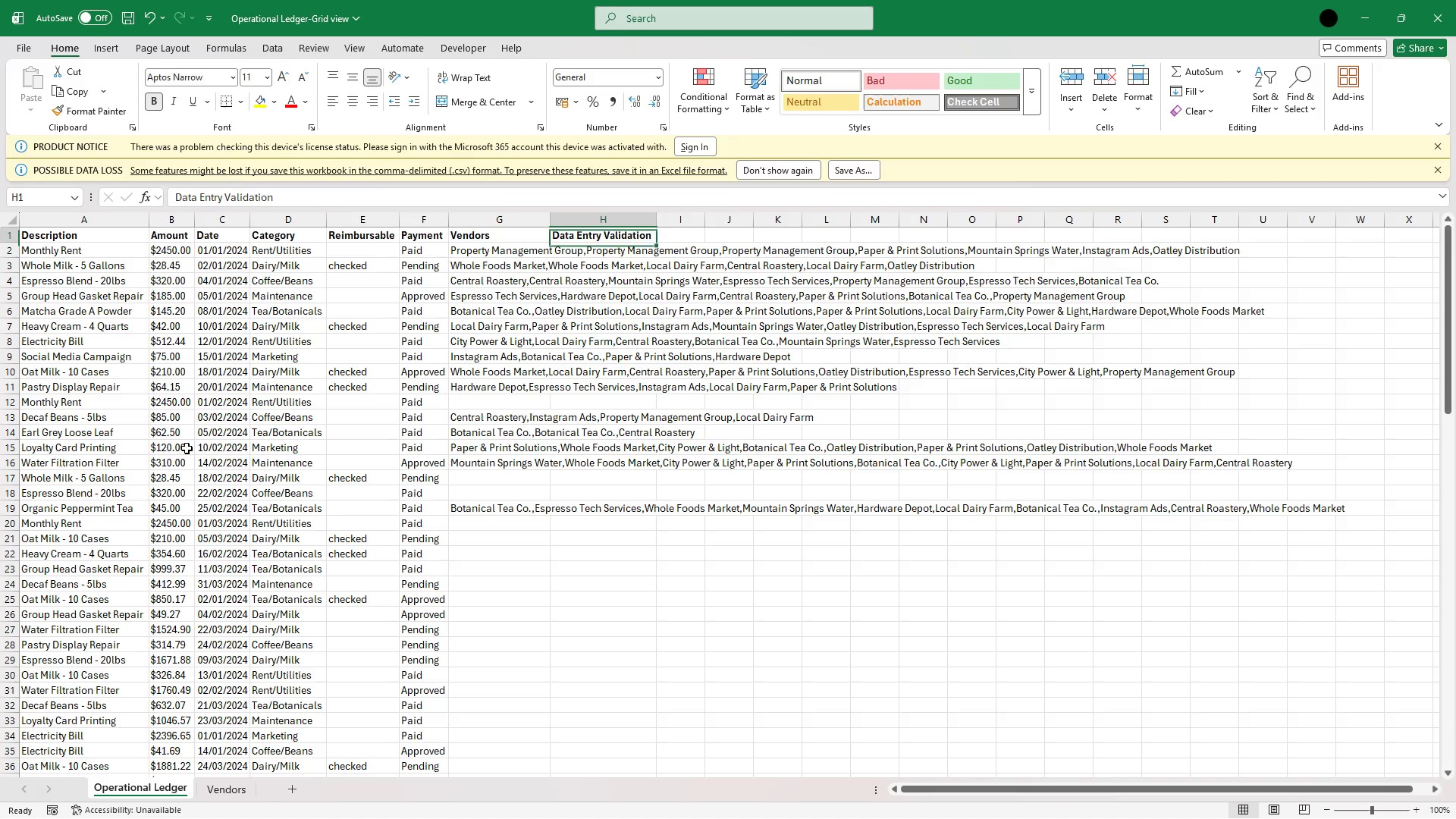 
key(ArrowUp)
 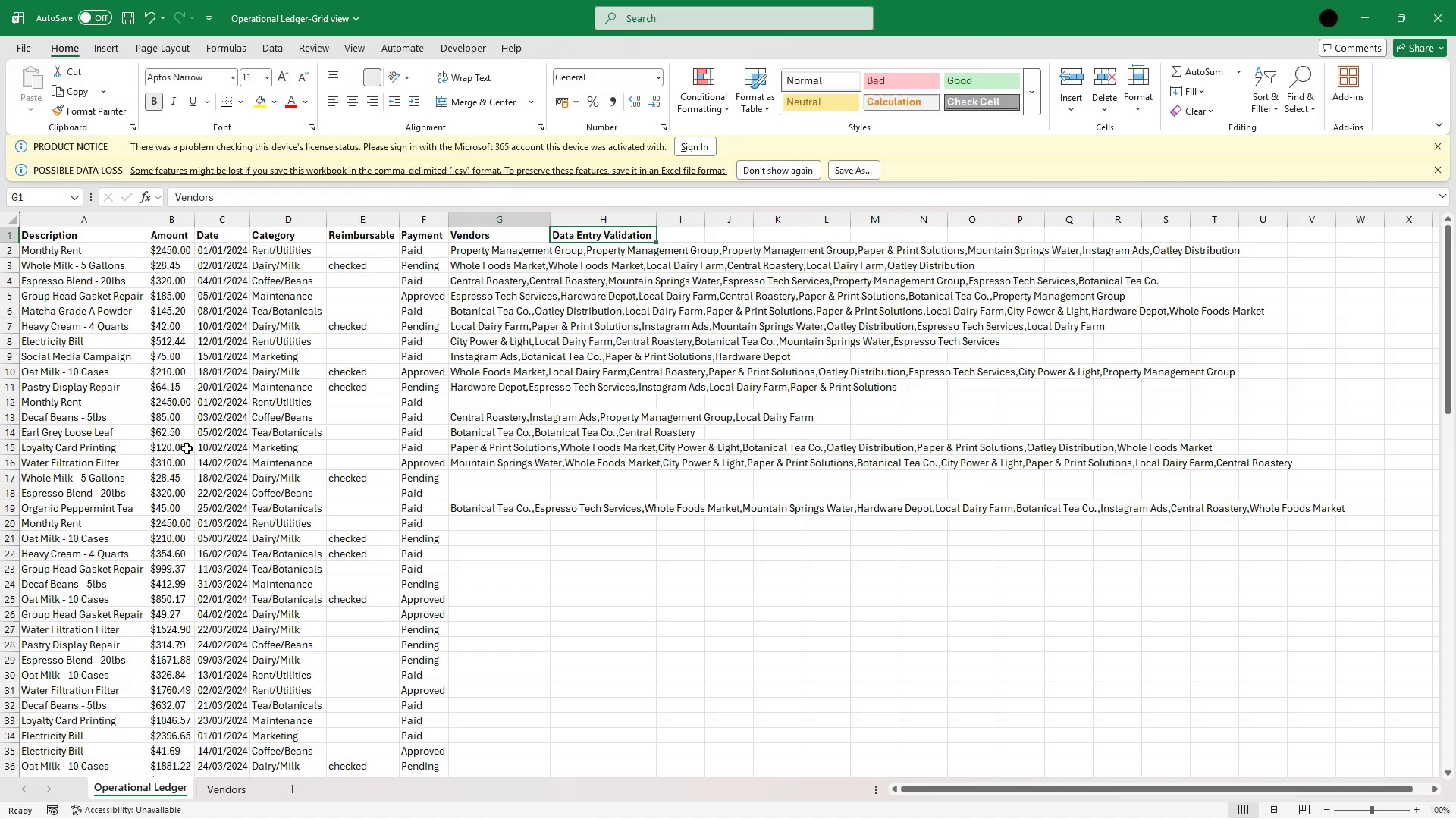 
key(ArrowLeft)
 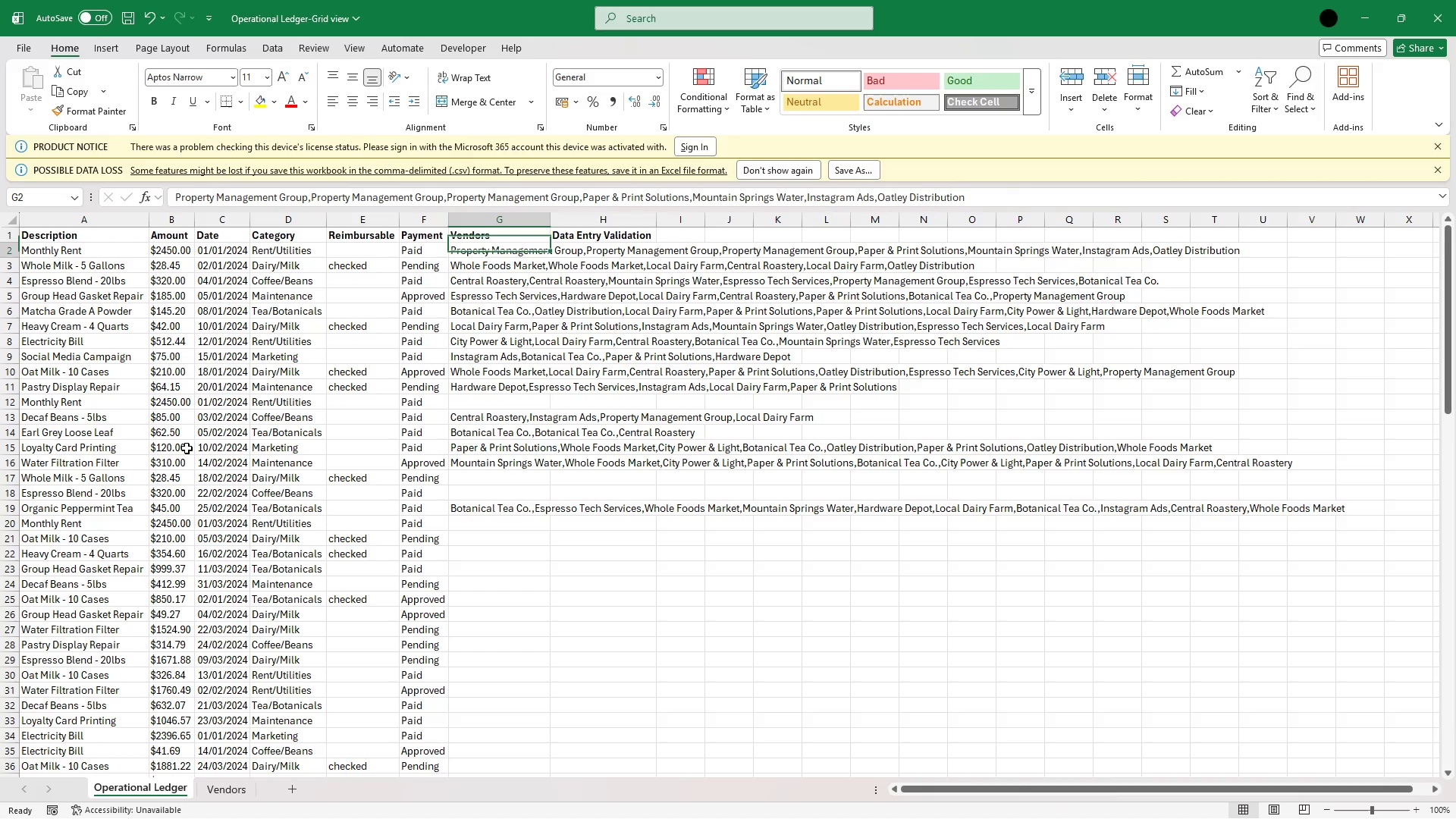 
key(ArrowDown)
 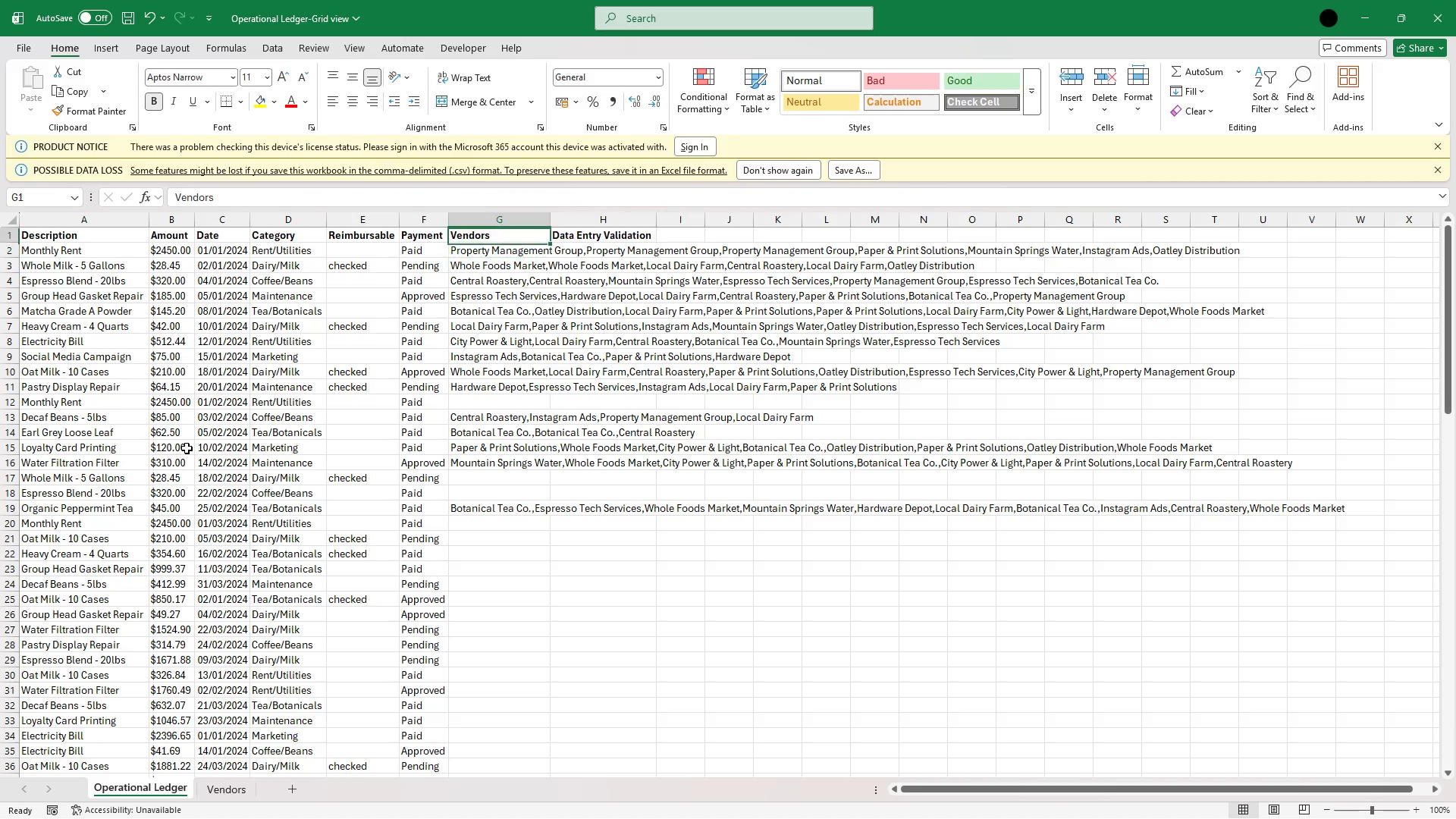 
key(ArrowUp)
 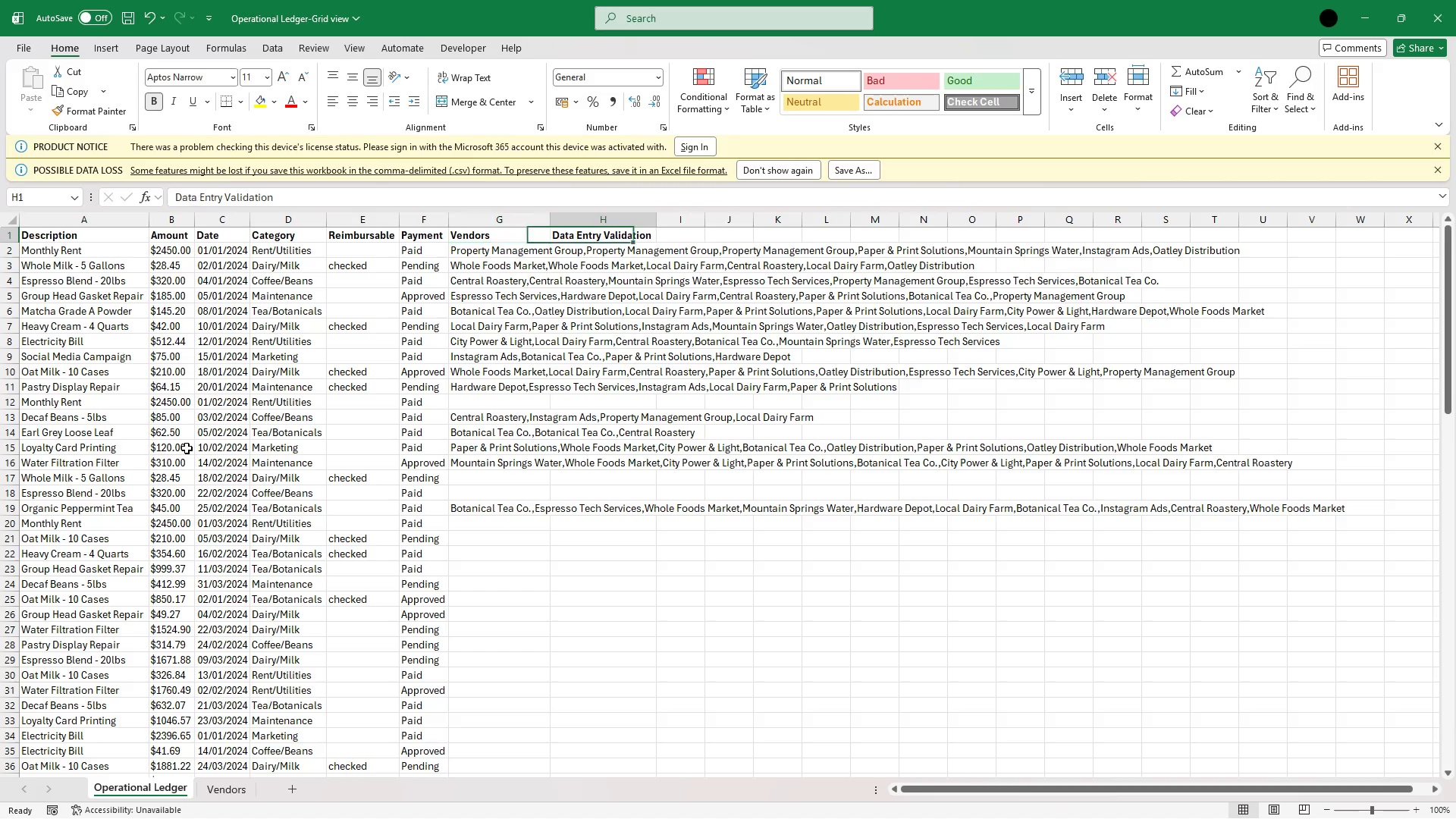 
key(ArrowRight)
 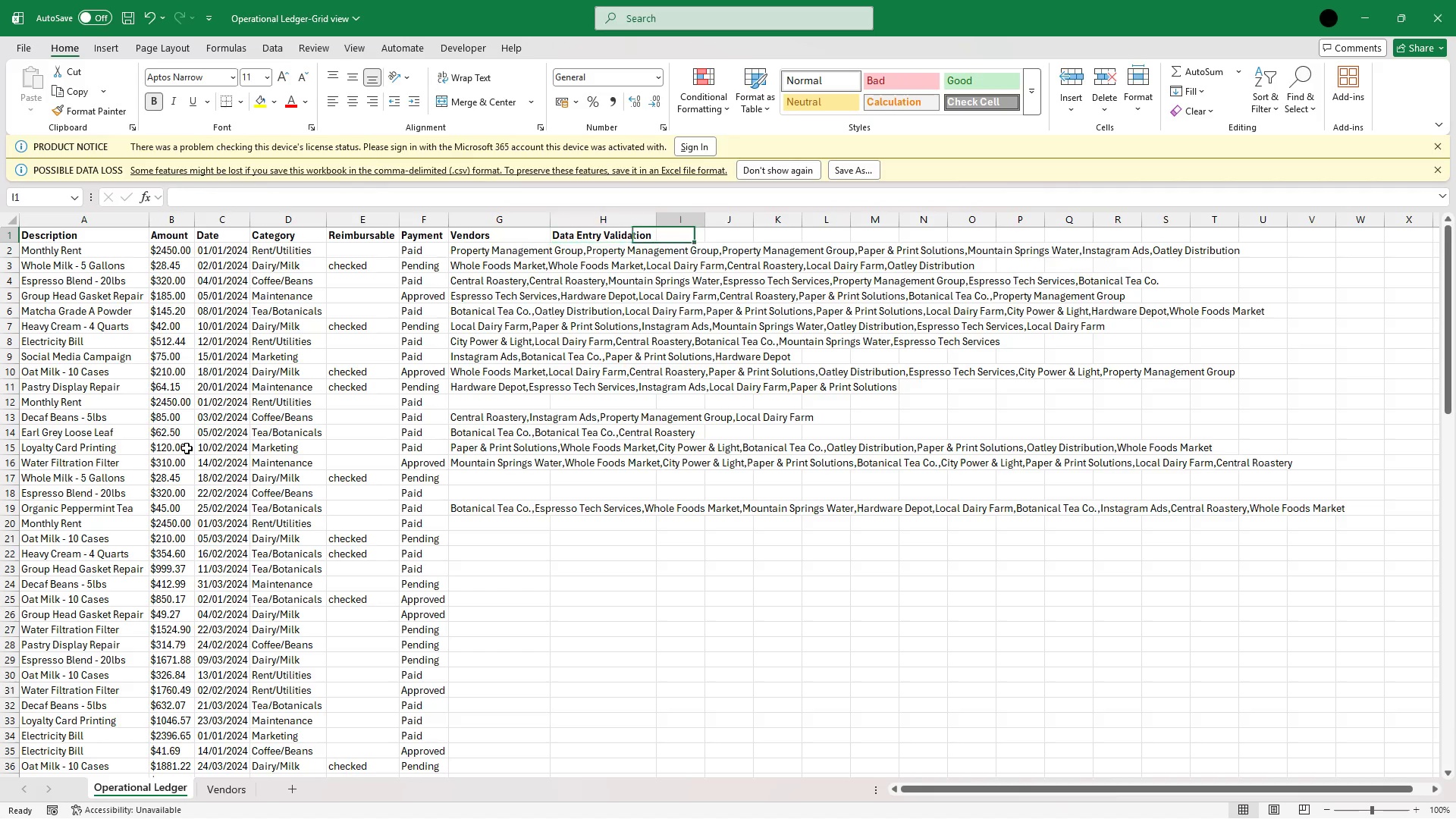 
key(ArrowRight)
 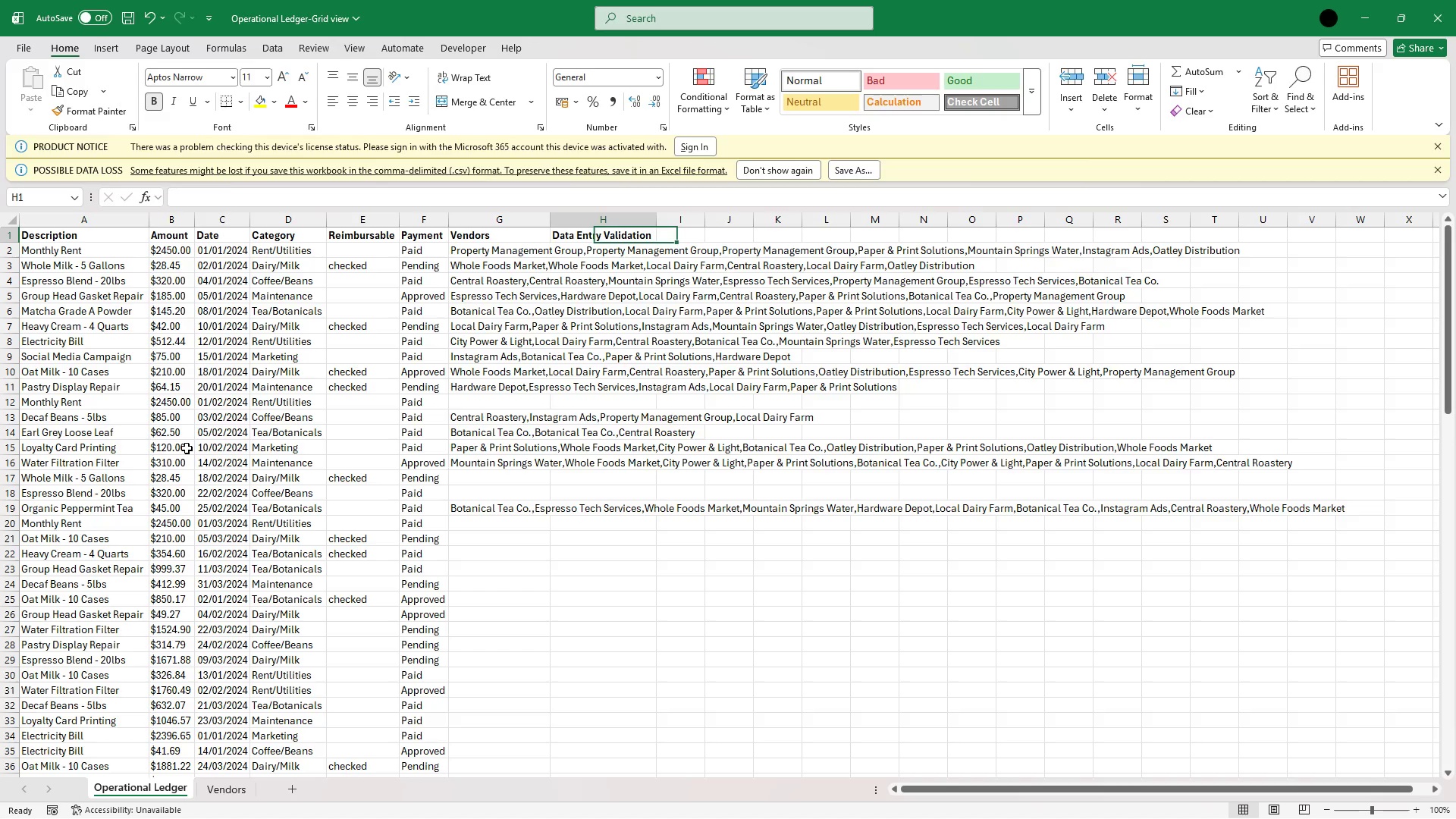 
key(ArrowLeft)
 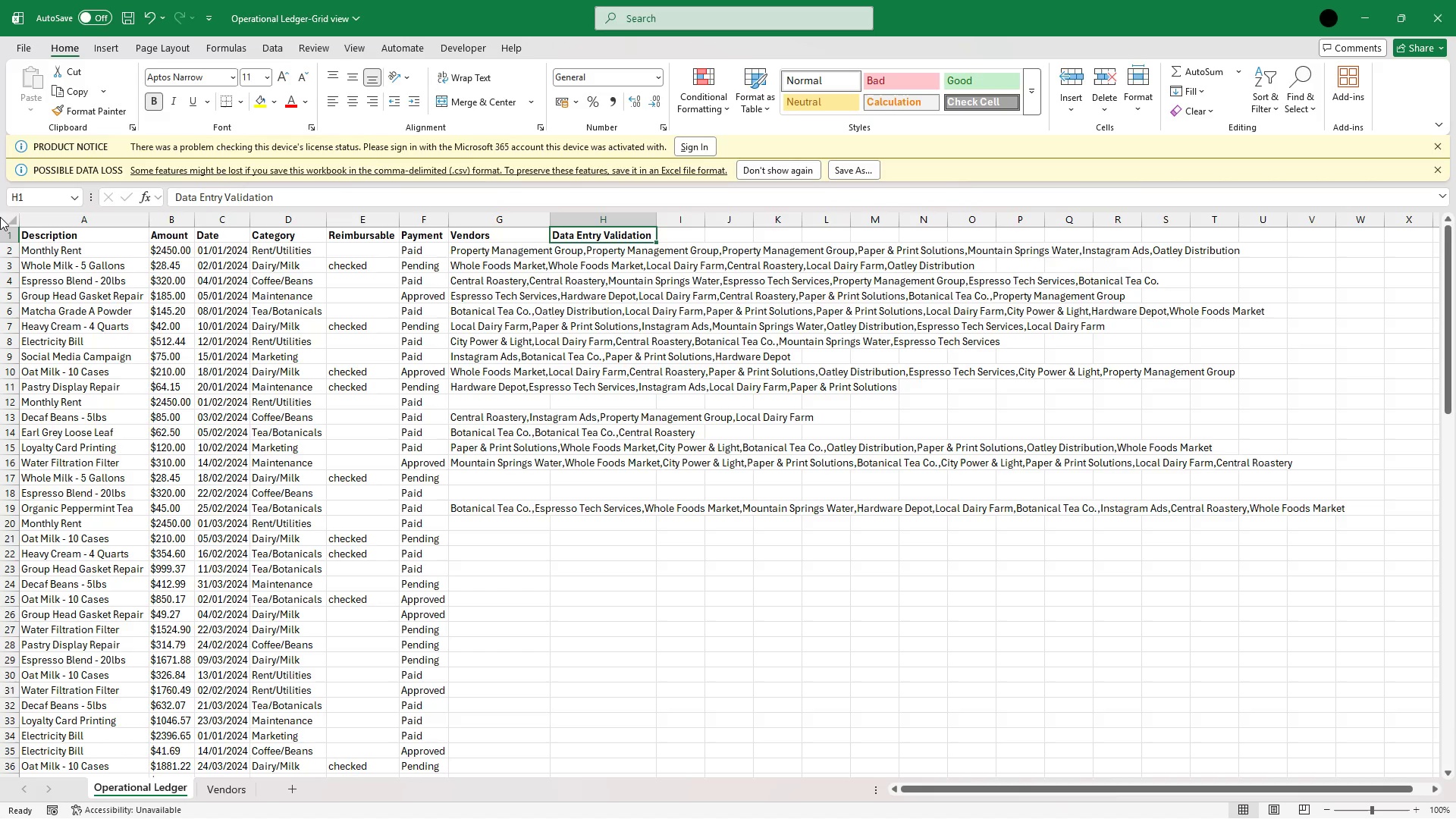 
wait(5.44)
 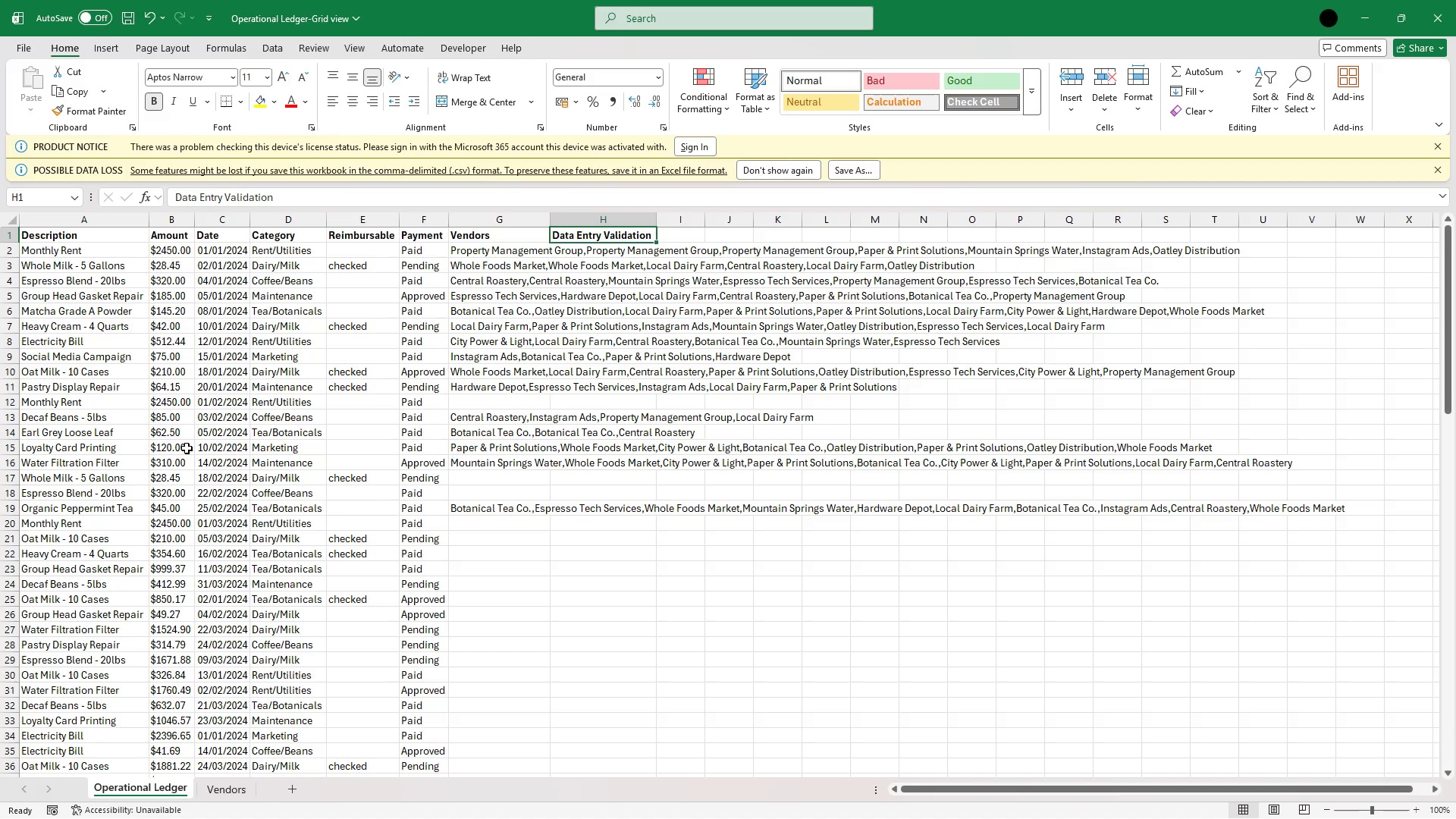 
left_click([28, 49])
 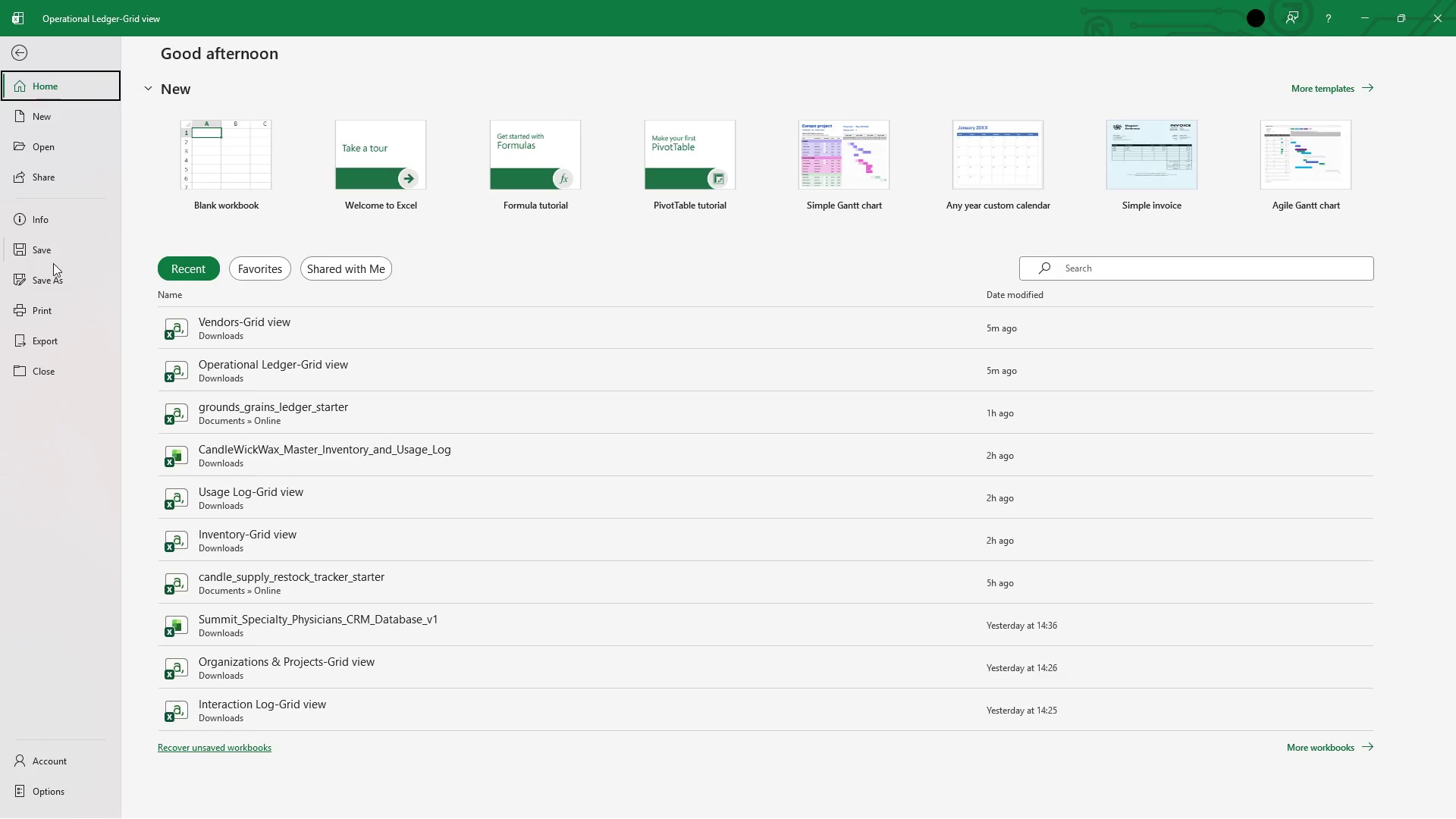 
left_click([56, 279])
 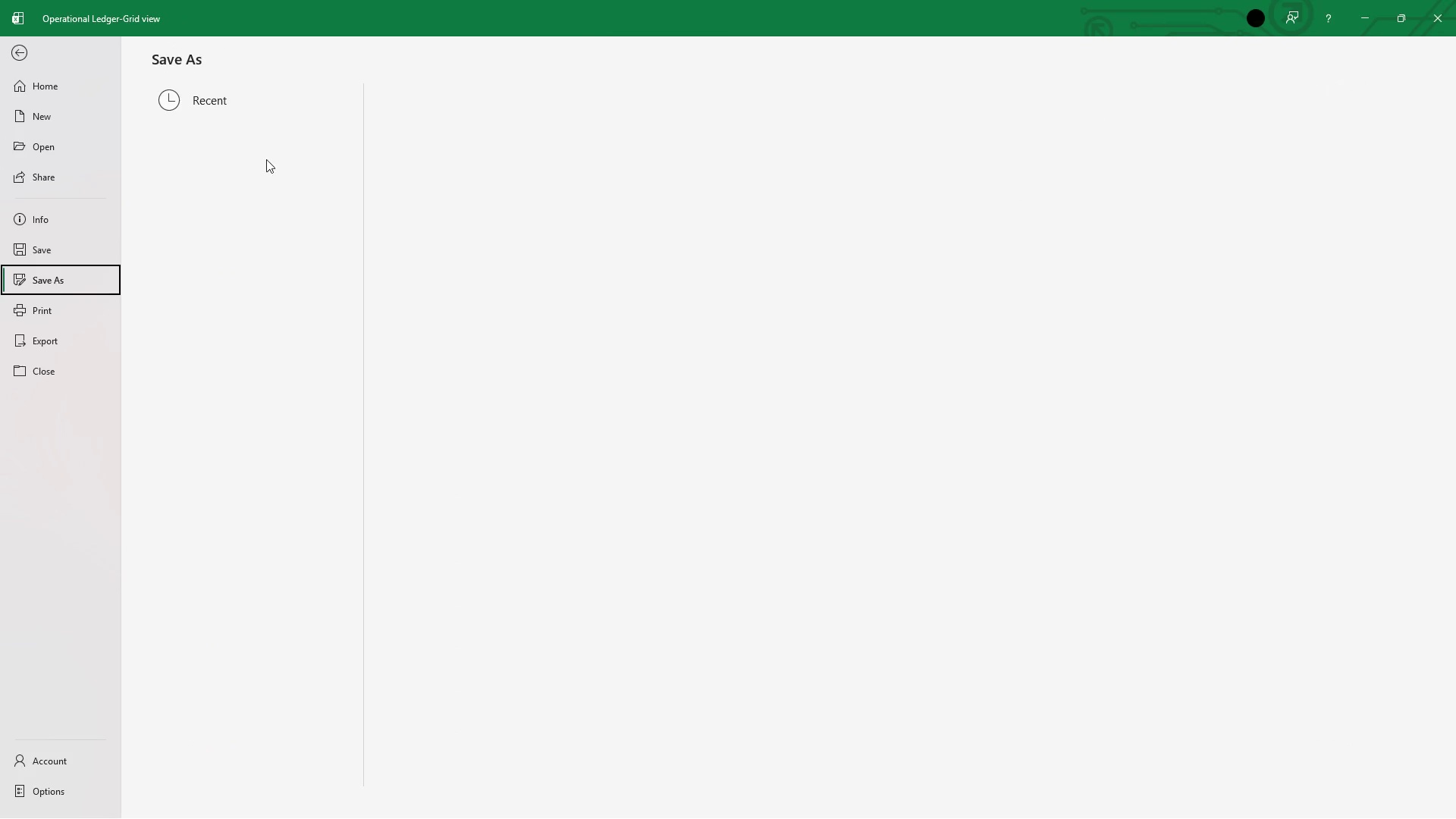 
mouse_move([502, 57])
 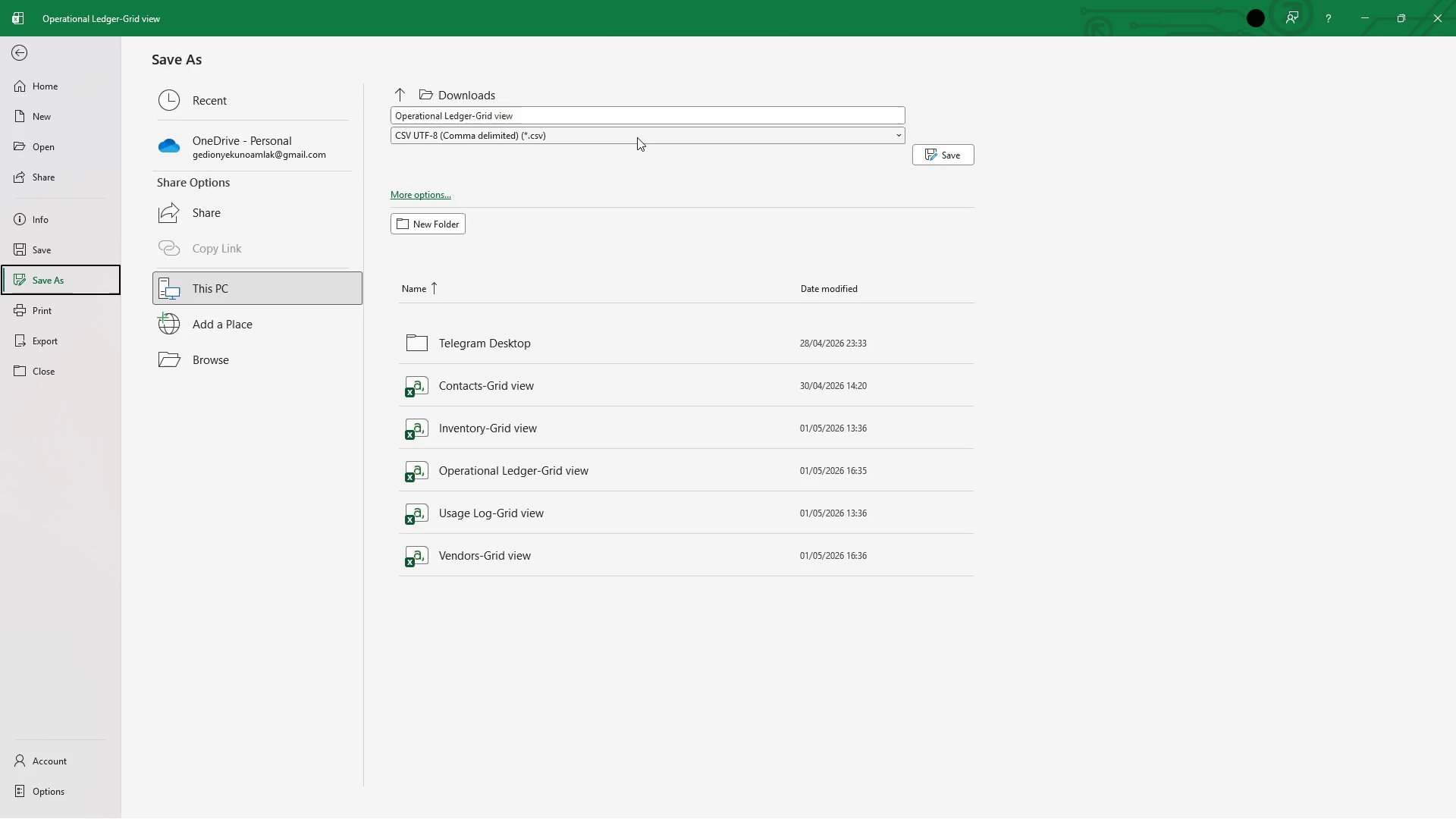 
left_click([637, 137])
 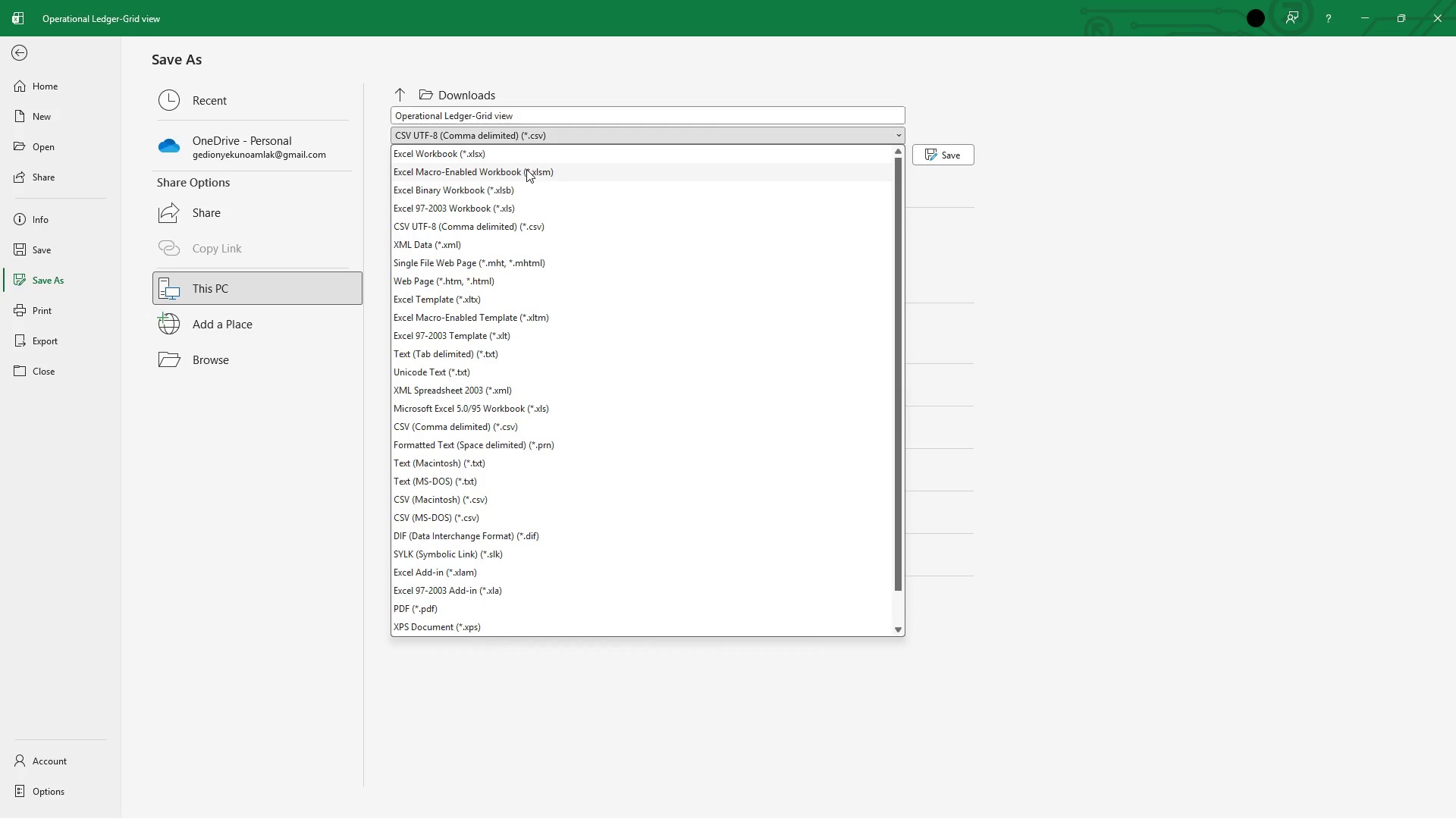 
left_click([526, 154])
 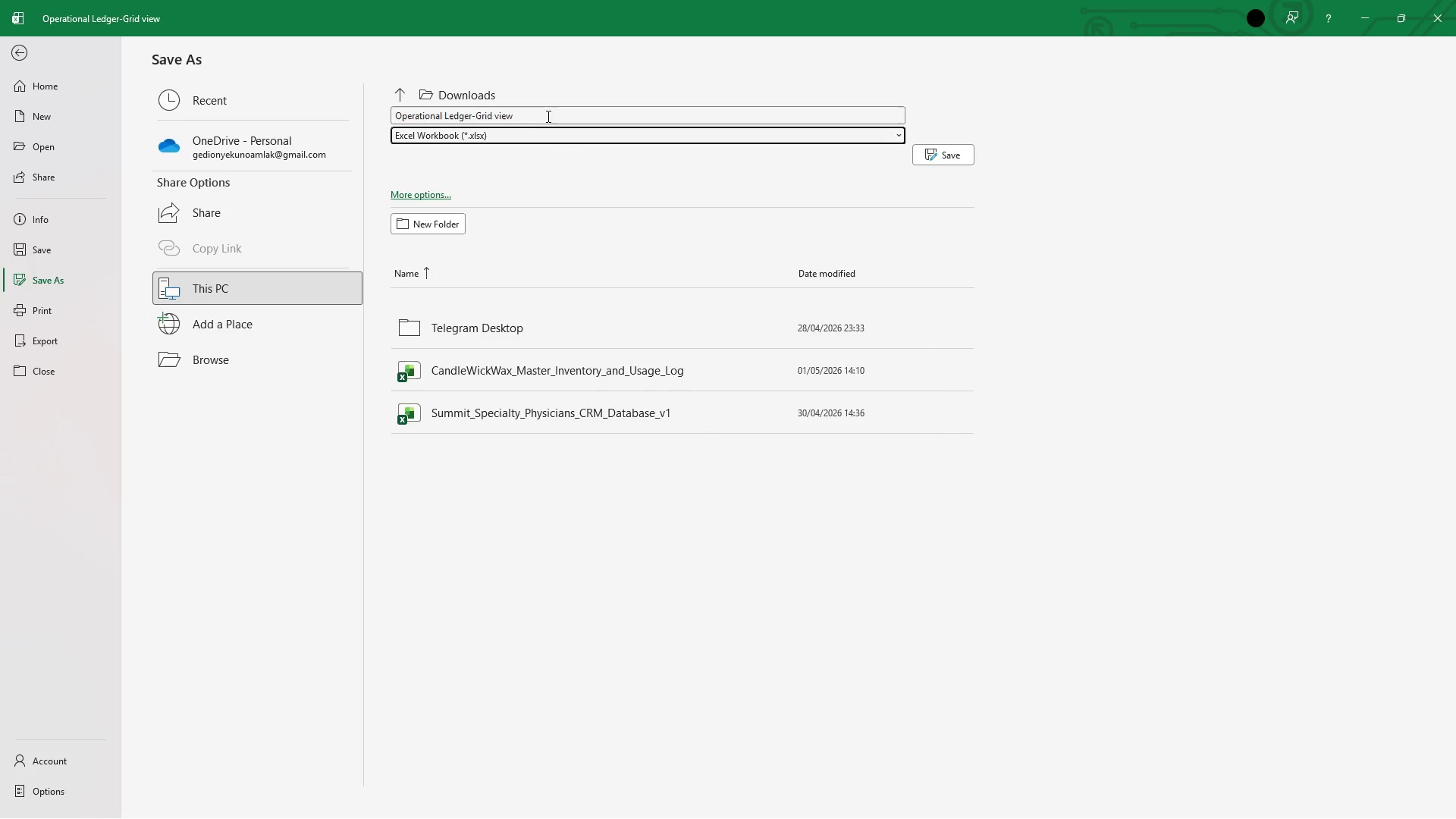 
left_click([548, 117])
 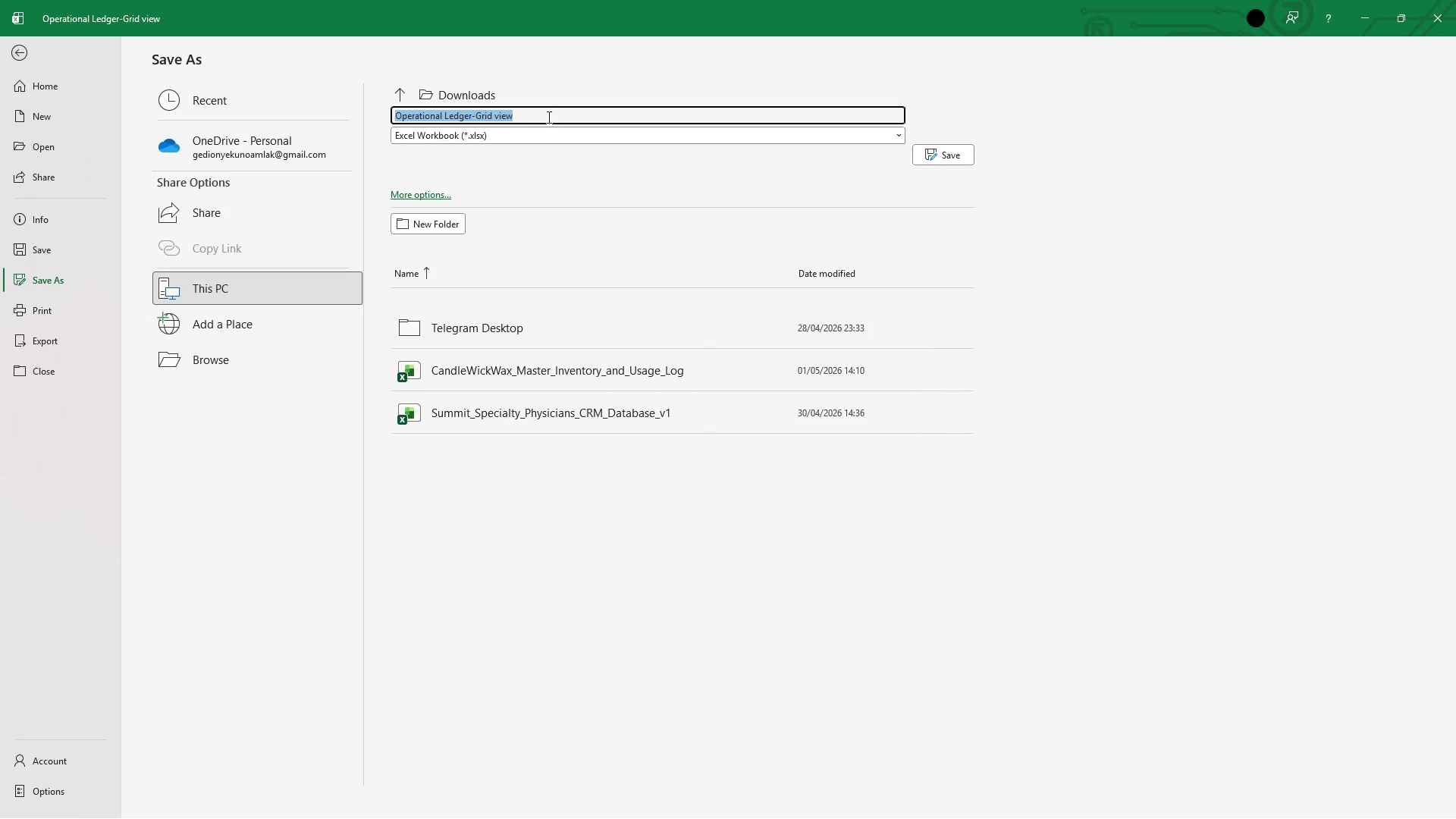 
wait(6.7)
 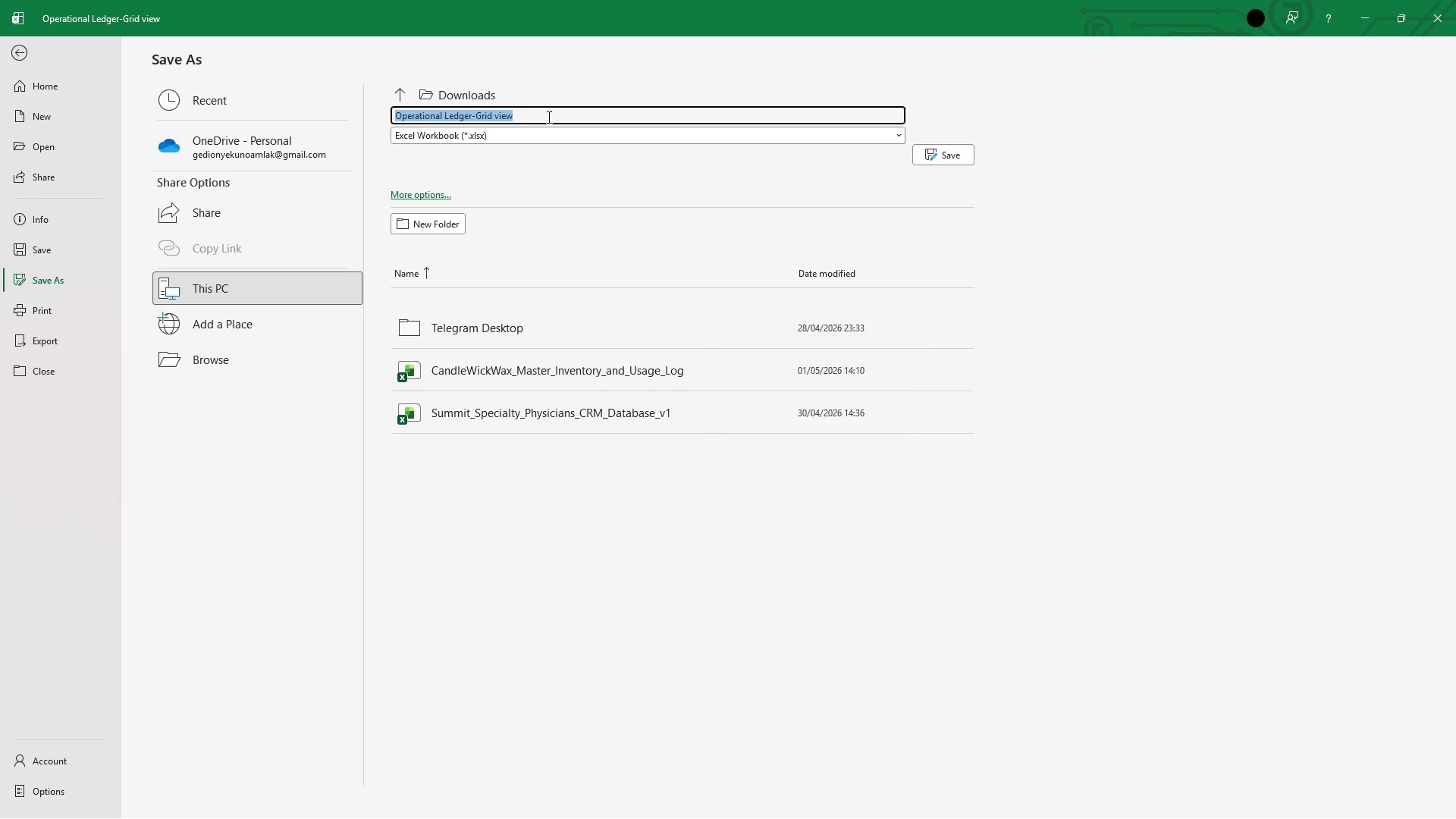 
key(Backspace)
type(Grounds)
 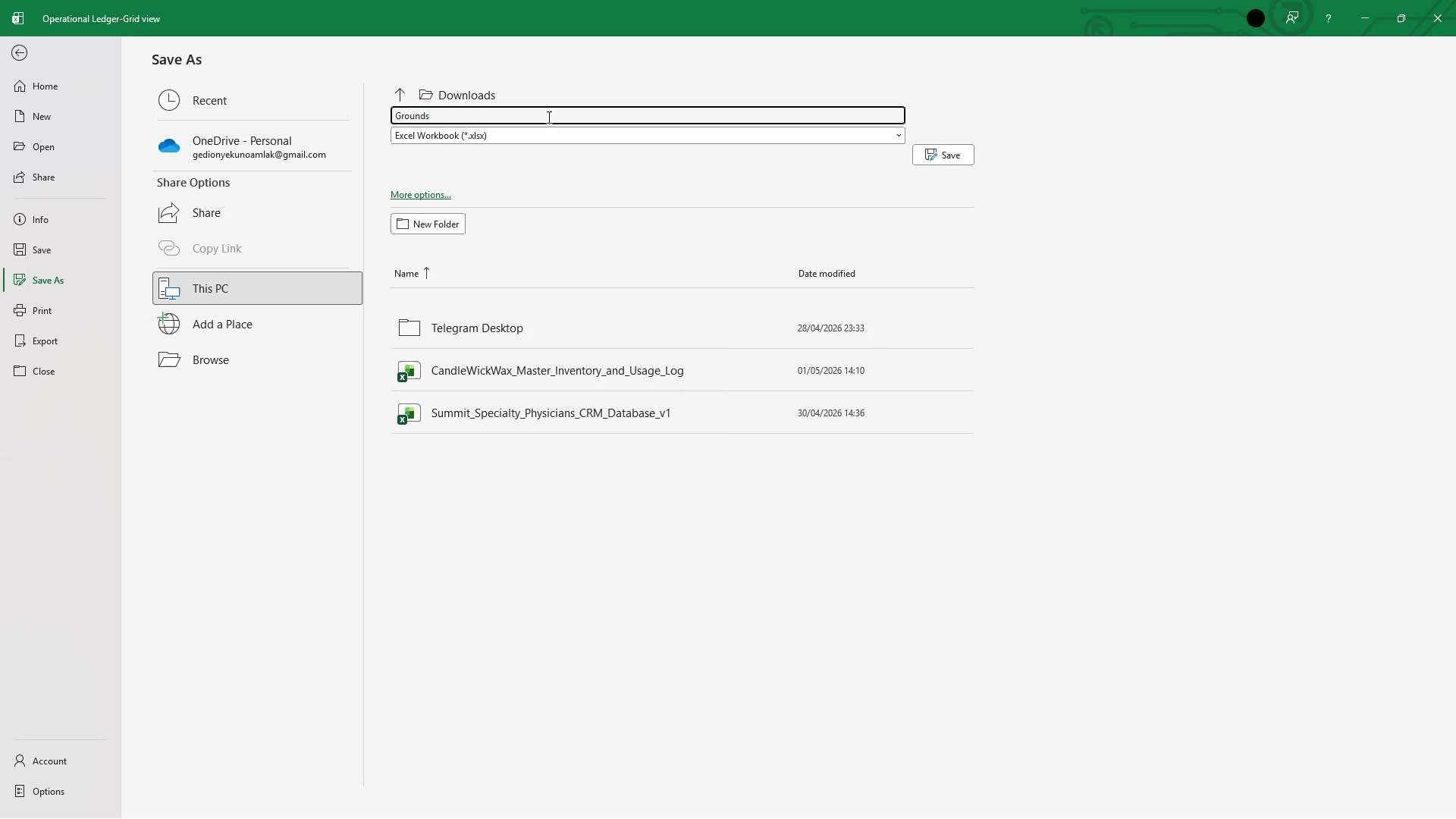 
type(_Grains_Mste_Ldr_2024)
 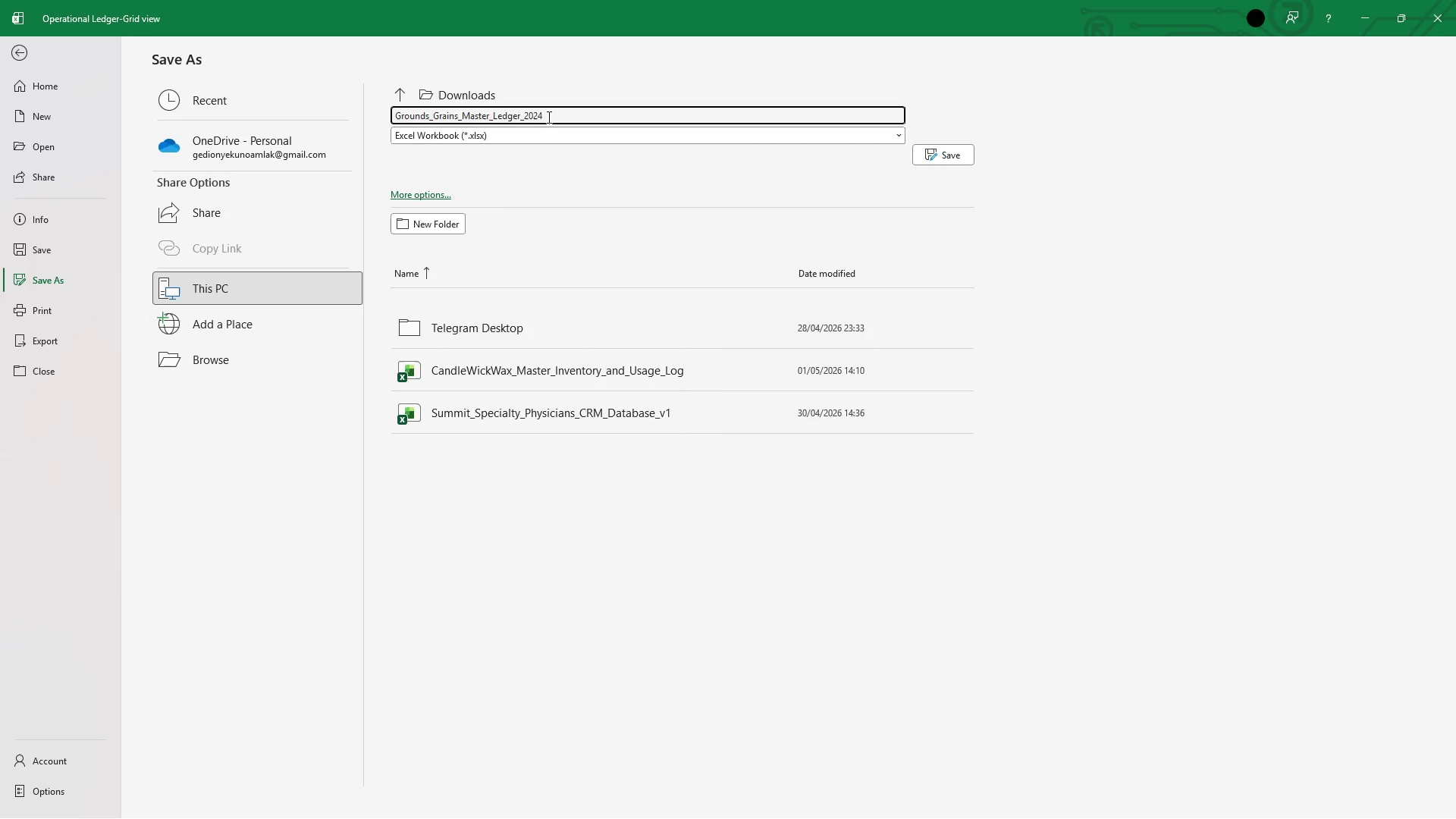 
wait(7.81)
 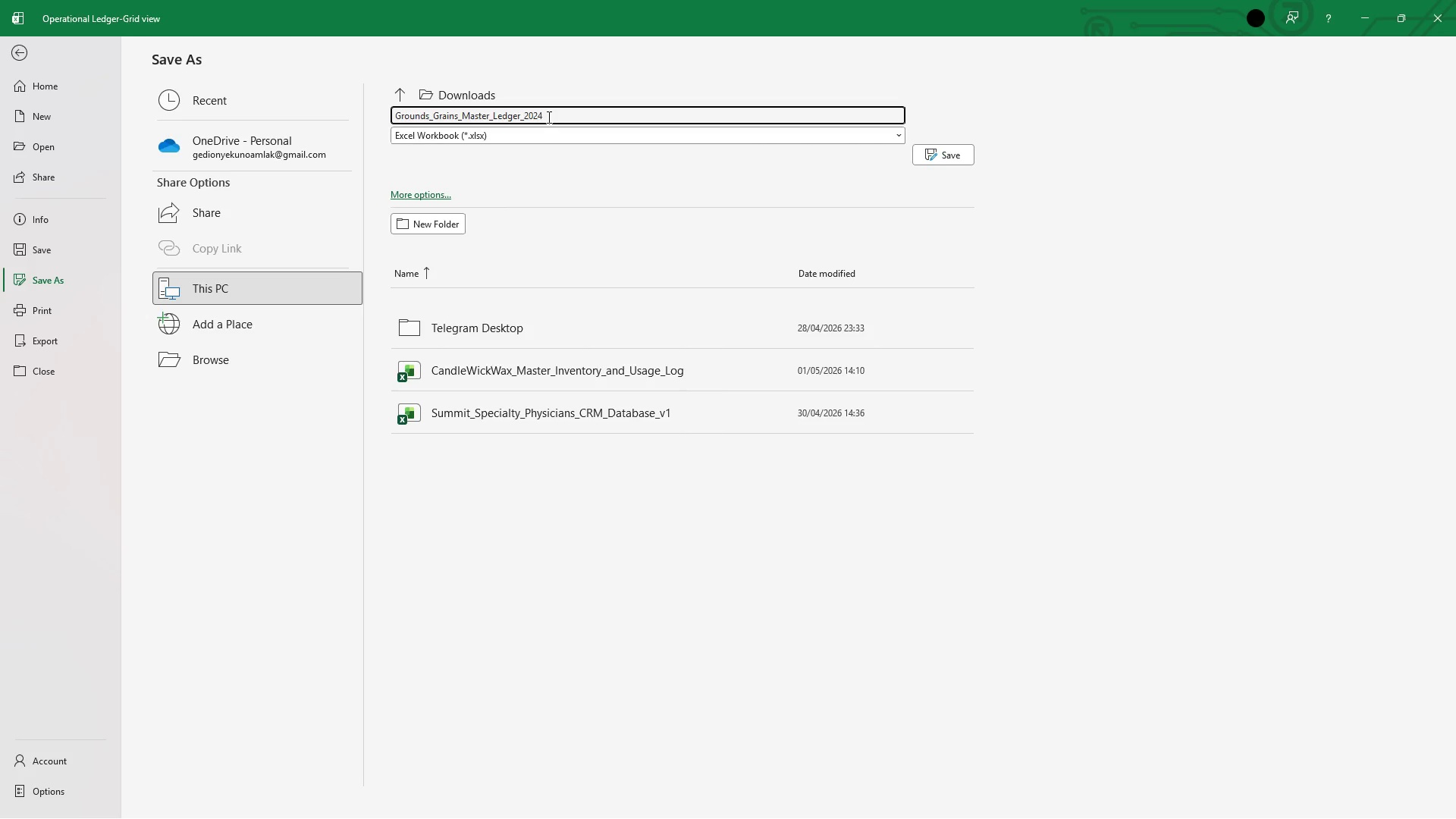 
left_click([949, 154])
 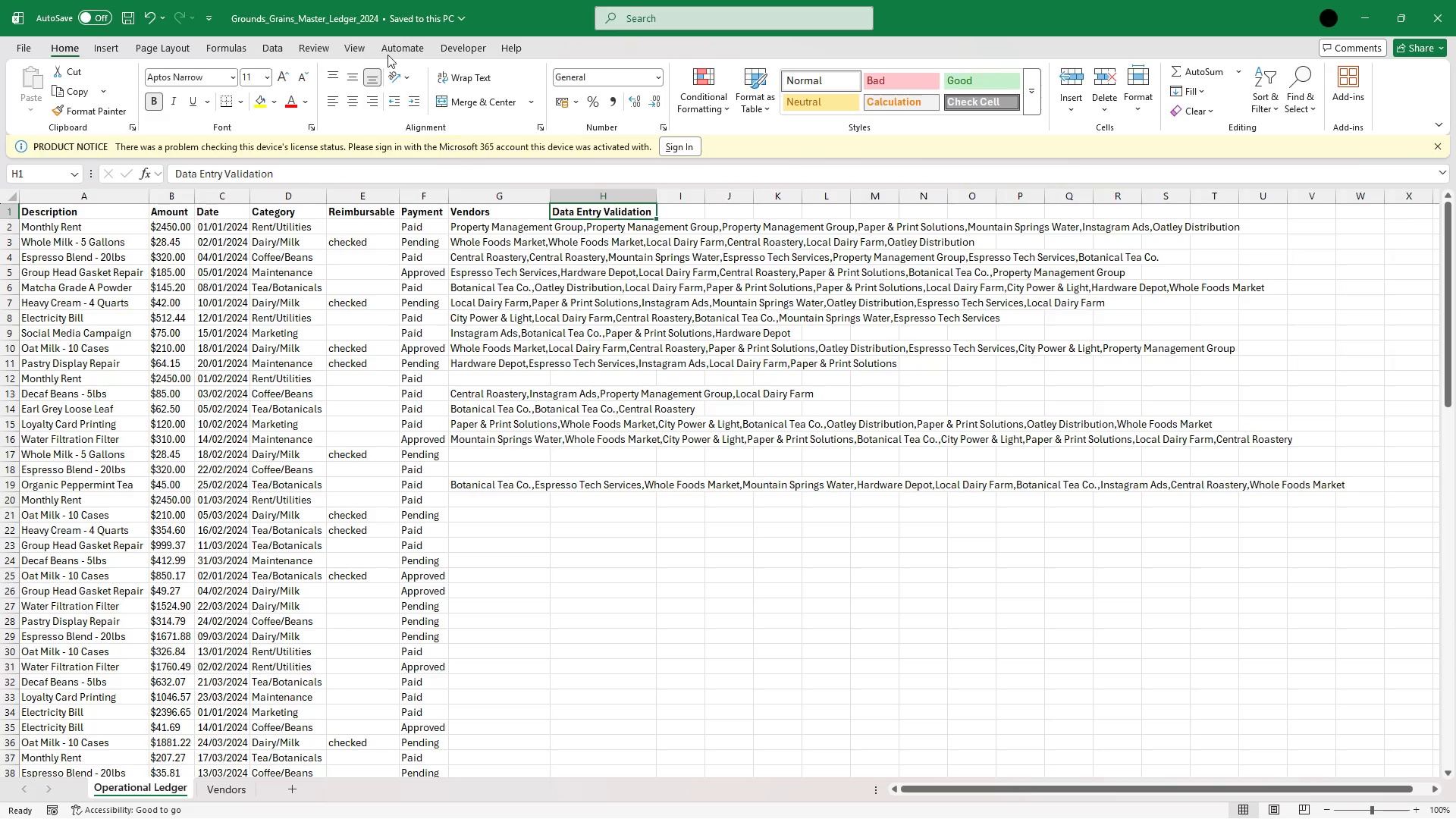 
wait(5.09)
 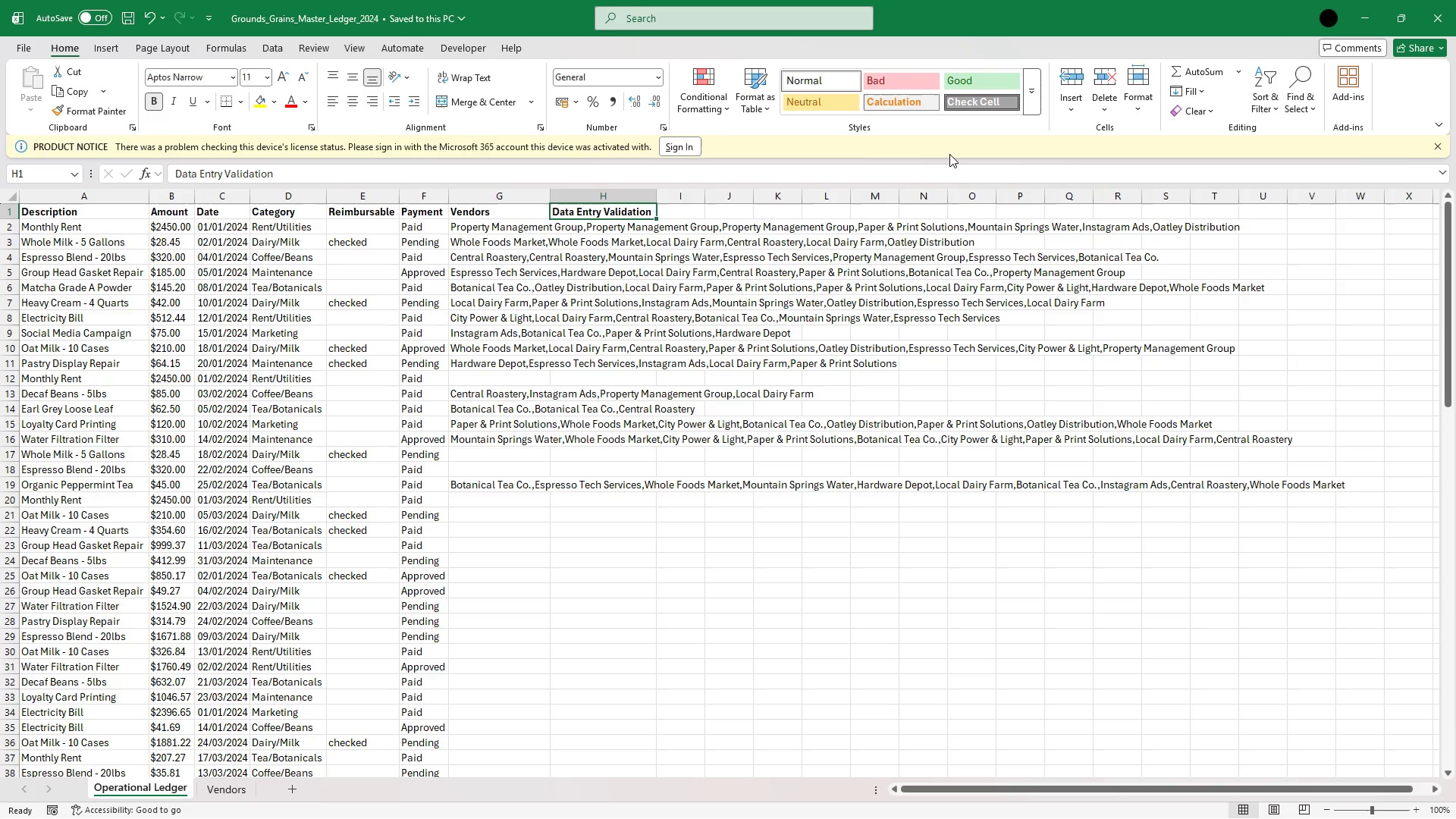 
left_click([352, 46])
 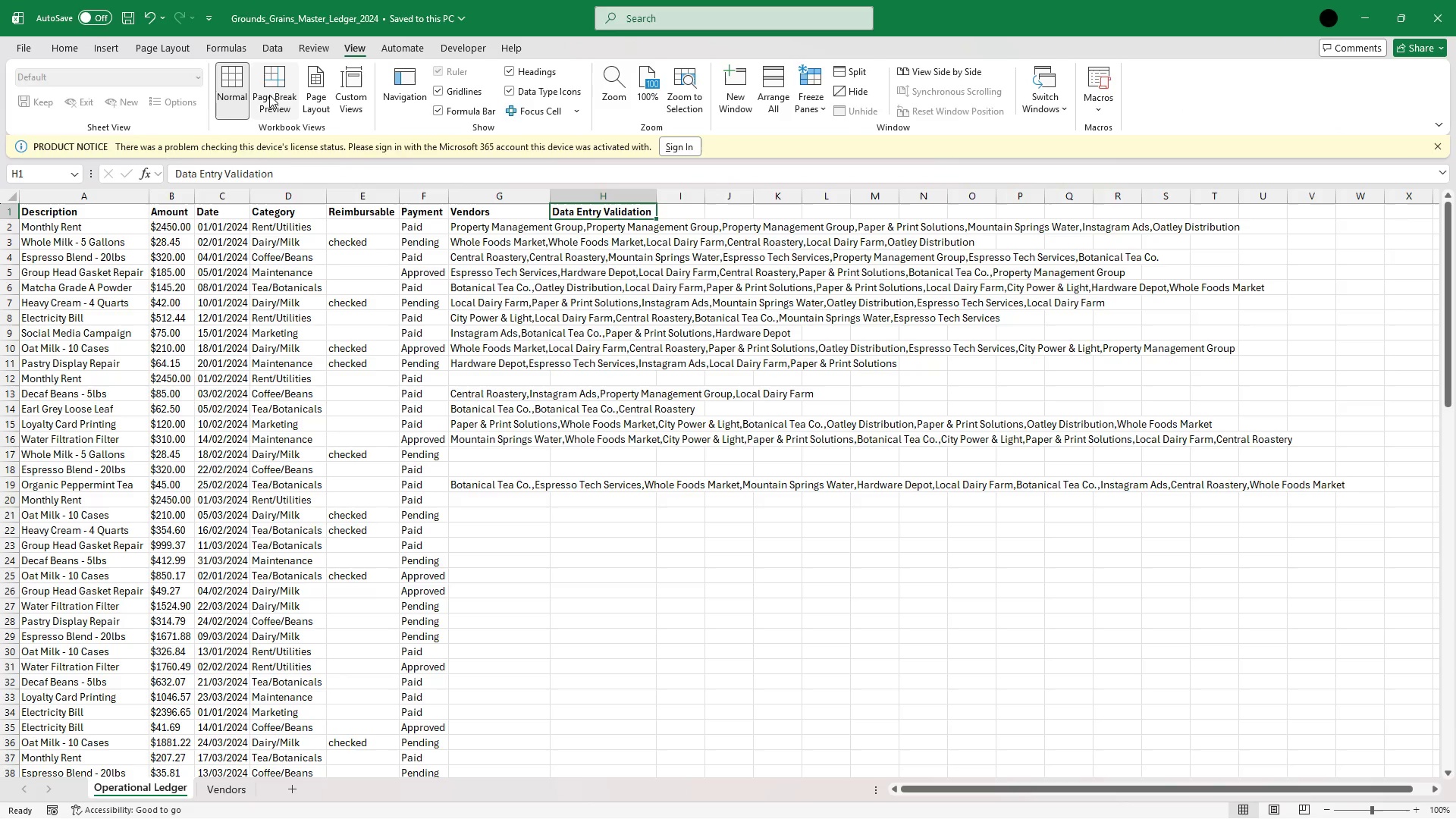 
left_click([269, 95])
 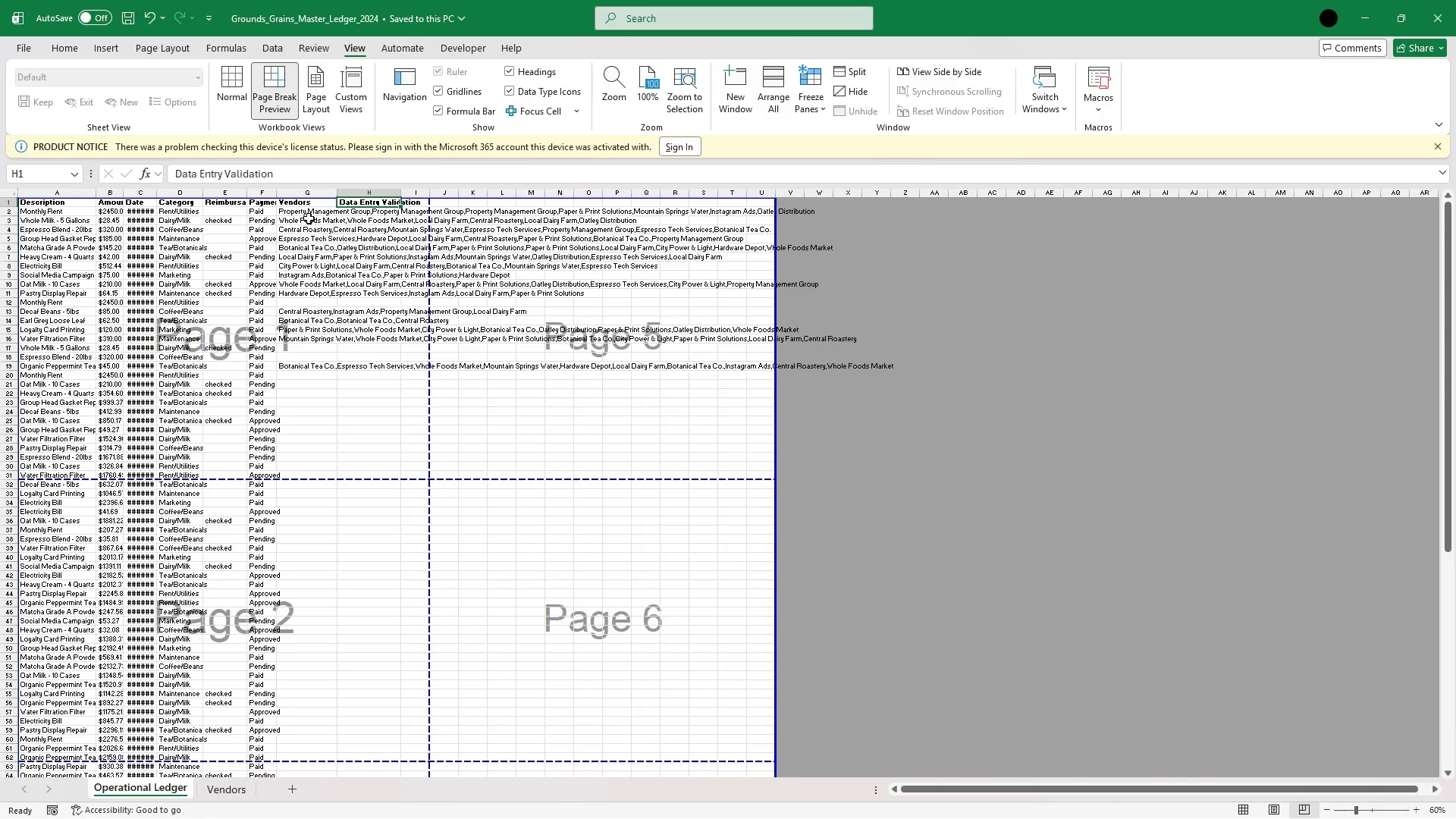 
wait(6.55)
 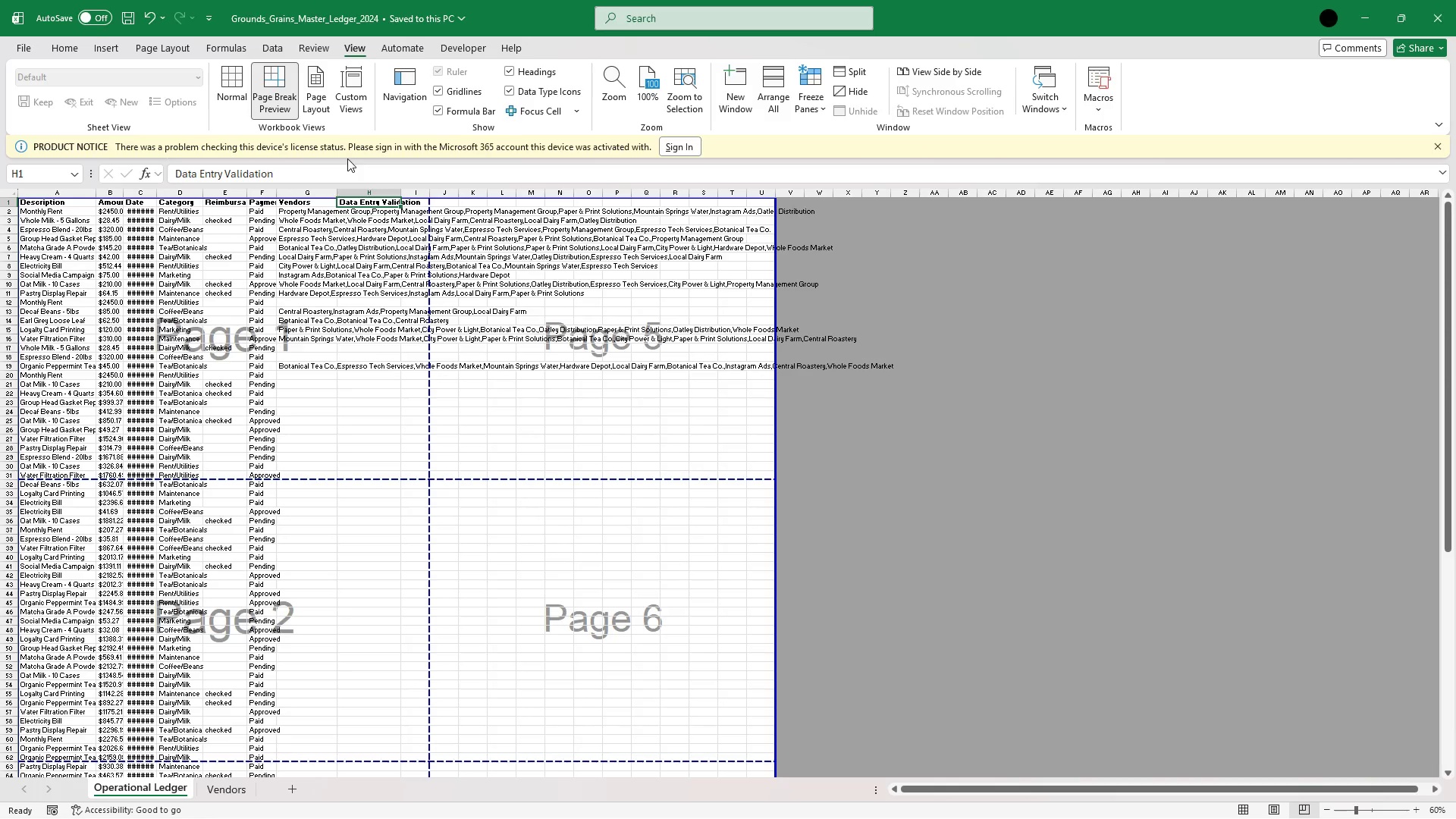 
left_click([173, 46])
 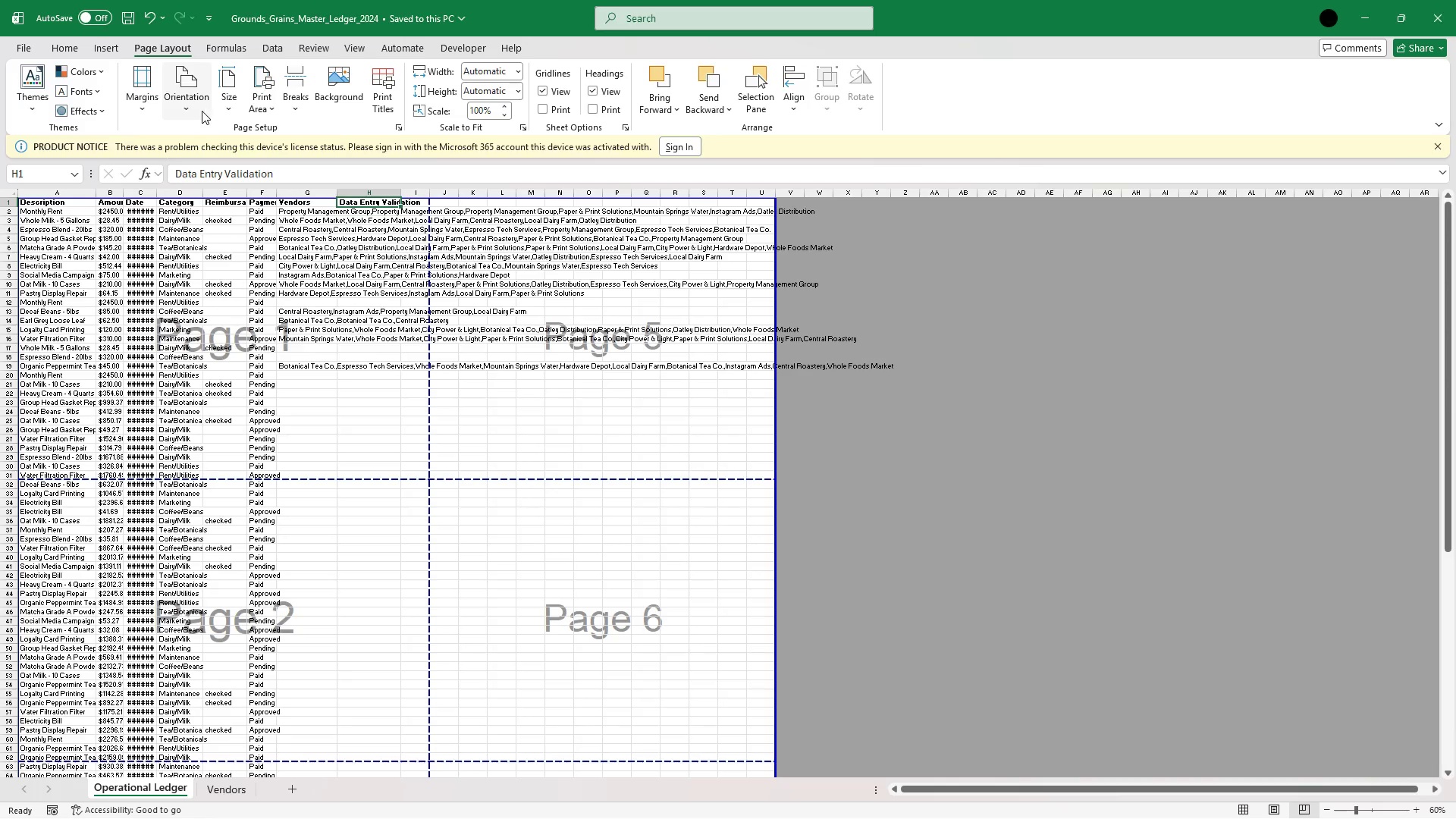 
left_click([189, 108])
 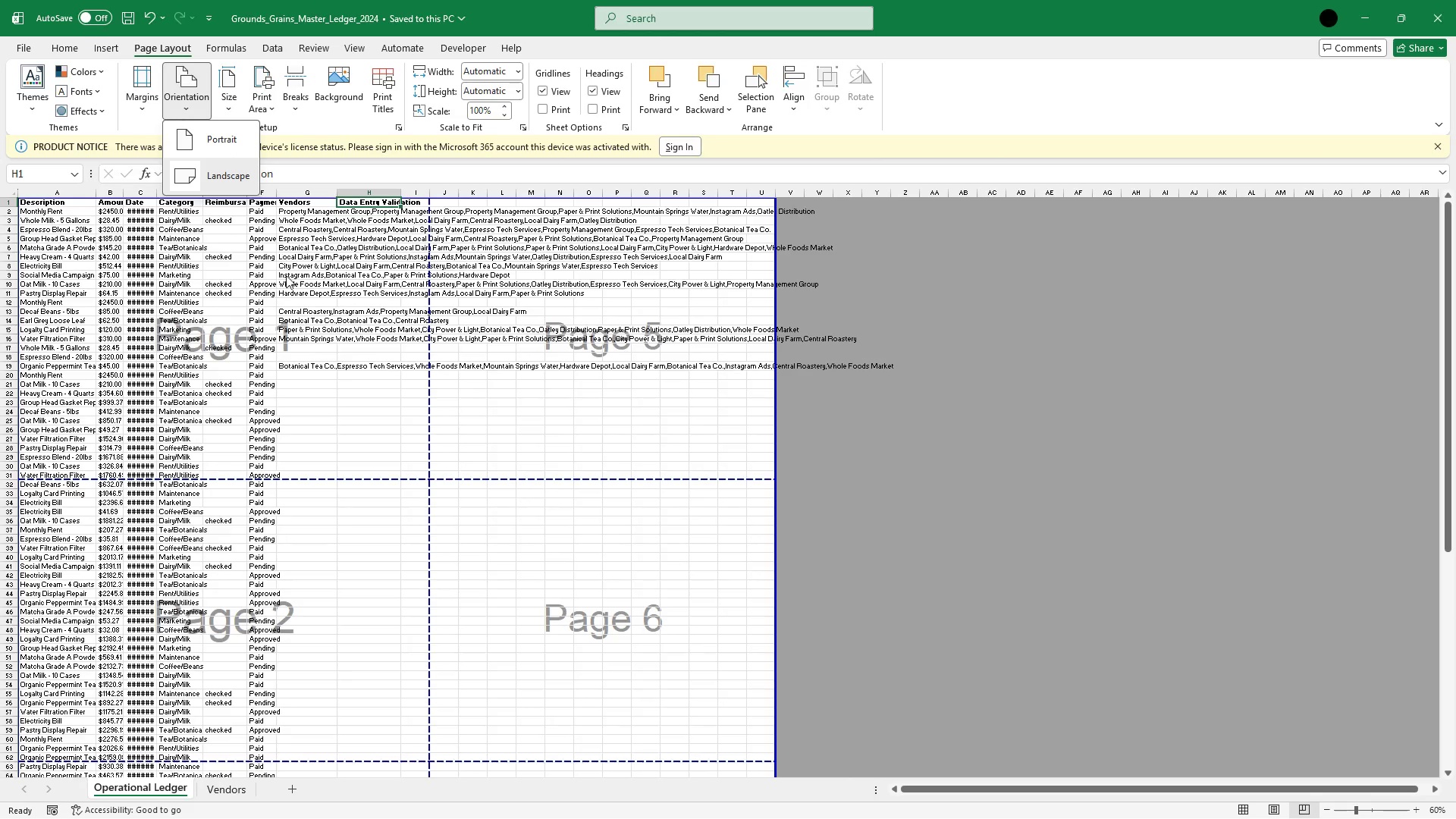 
left_click([311, 363])
 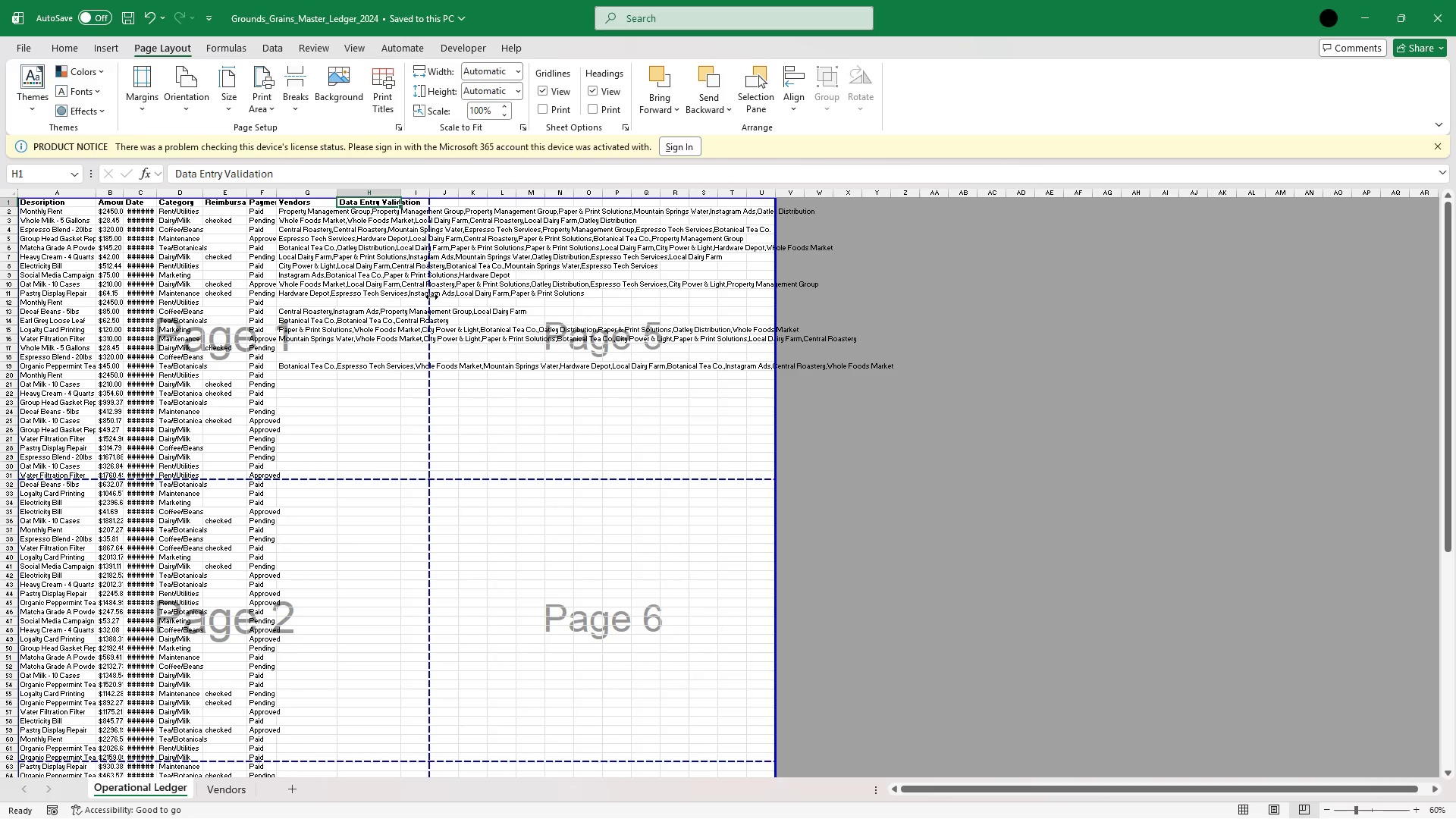 
left_click_drag(start_coordinate=[431, 297], to_coordinate=[776, 325])
 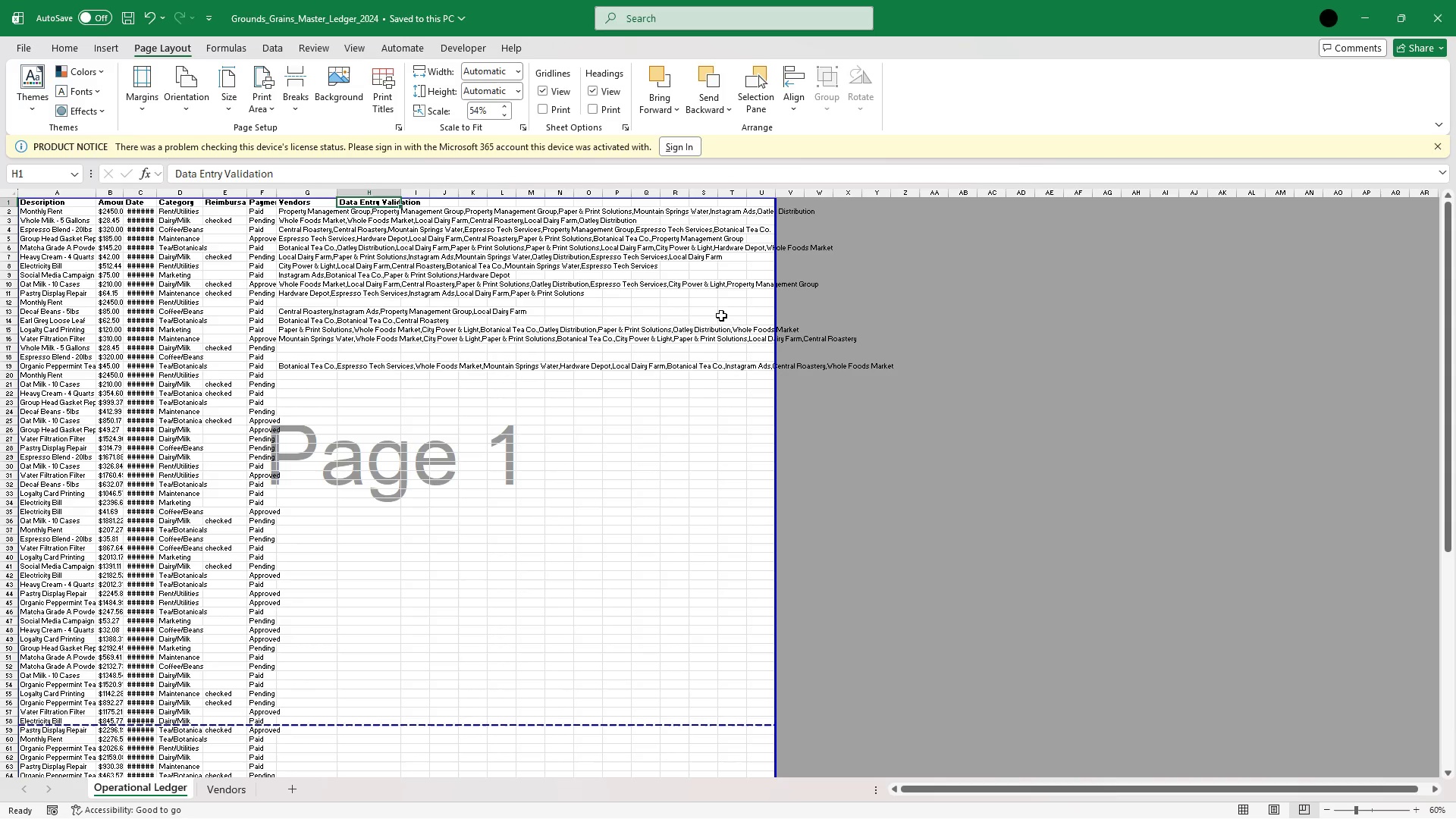 
wait(6.58)
 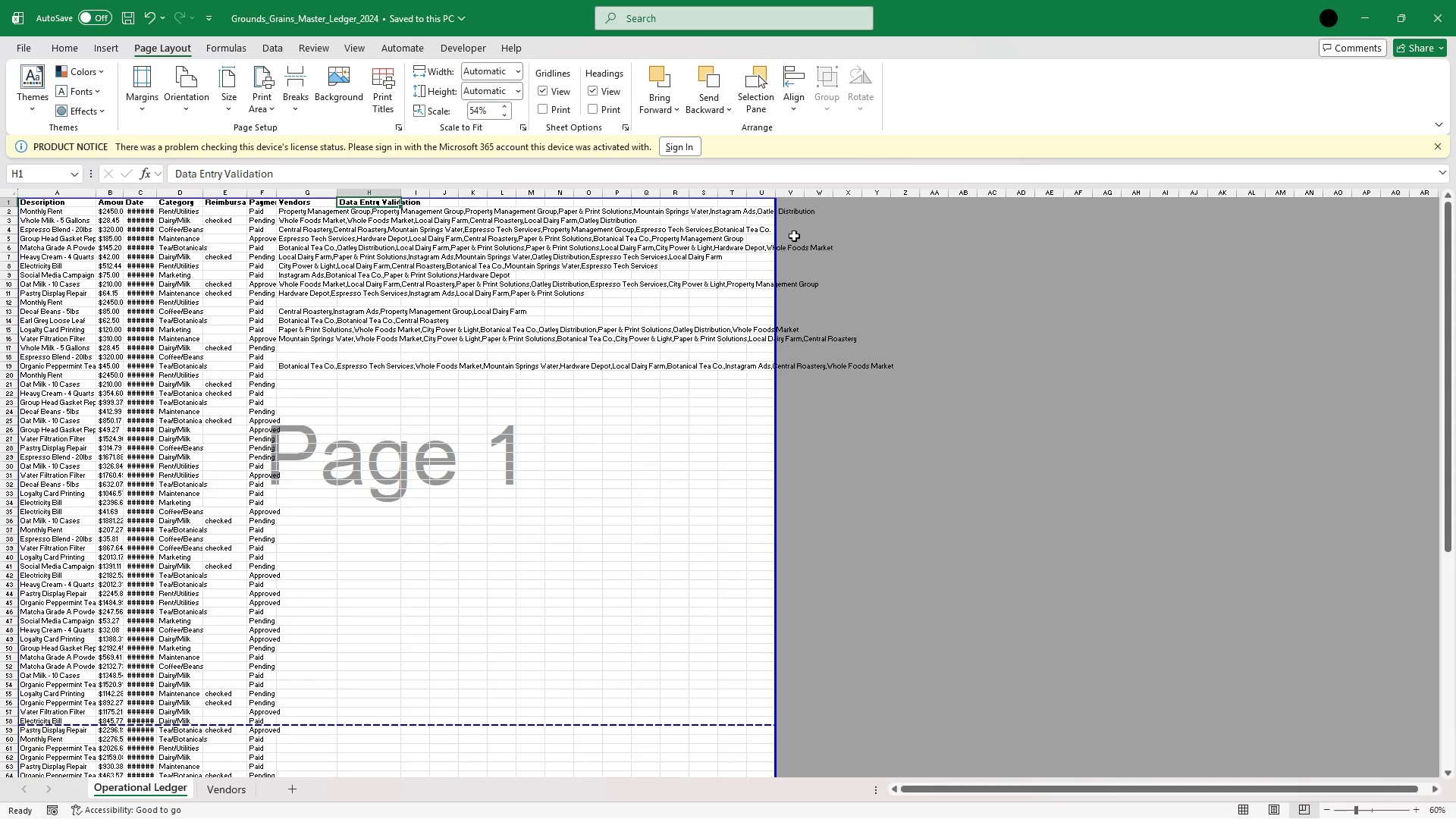 
left_click_drag(start_coordinate=[1451, 372], to_coordinate=[1448, 570])
 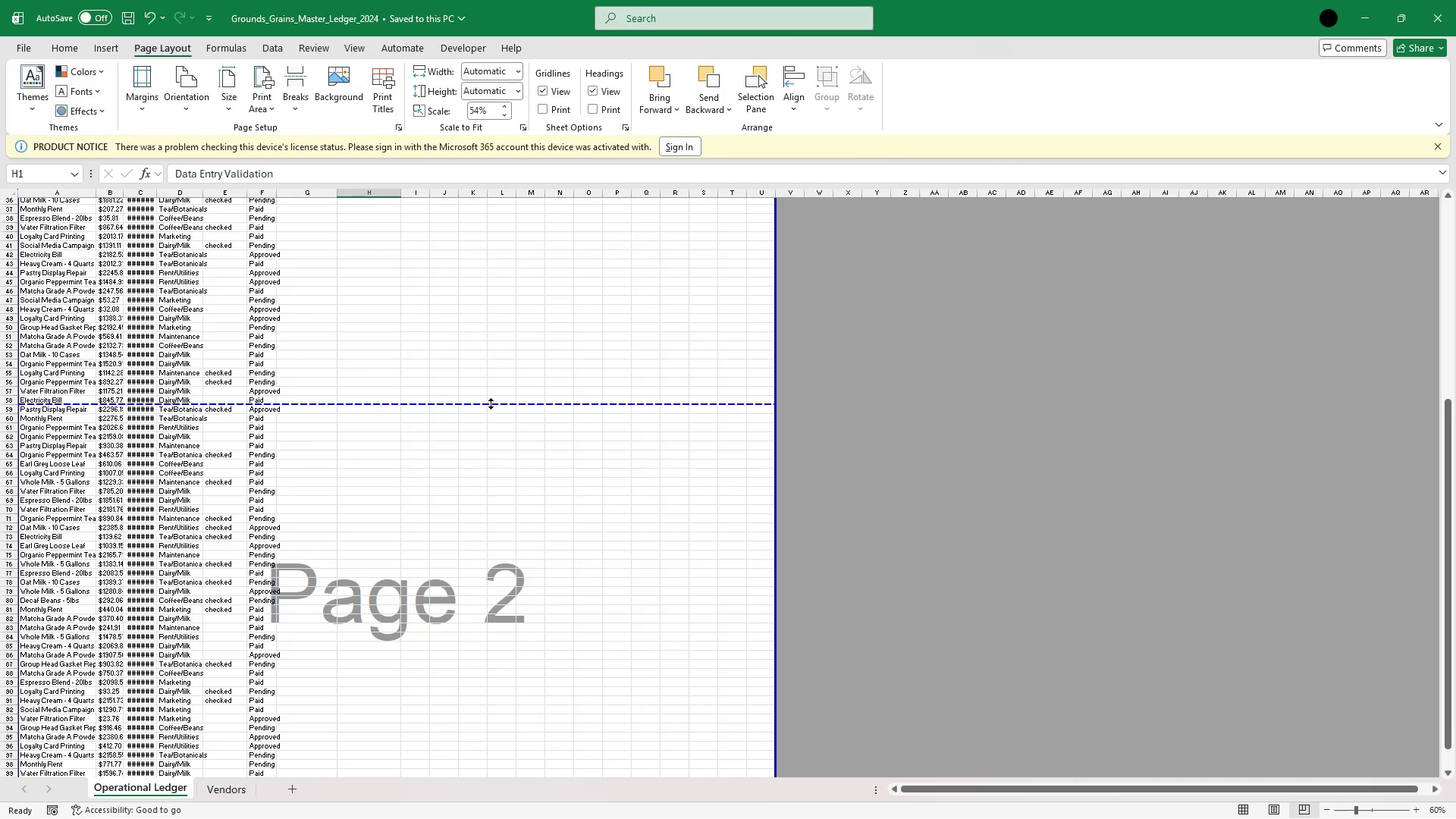 
left_click_drag(start_coordinate=[491, 403], to_coordinate=[501, 344])
 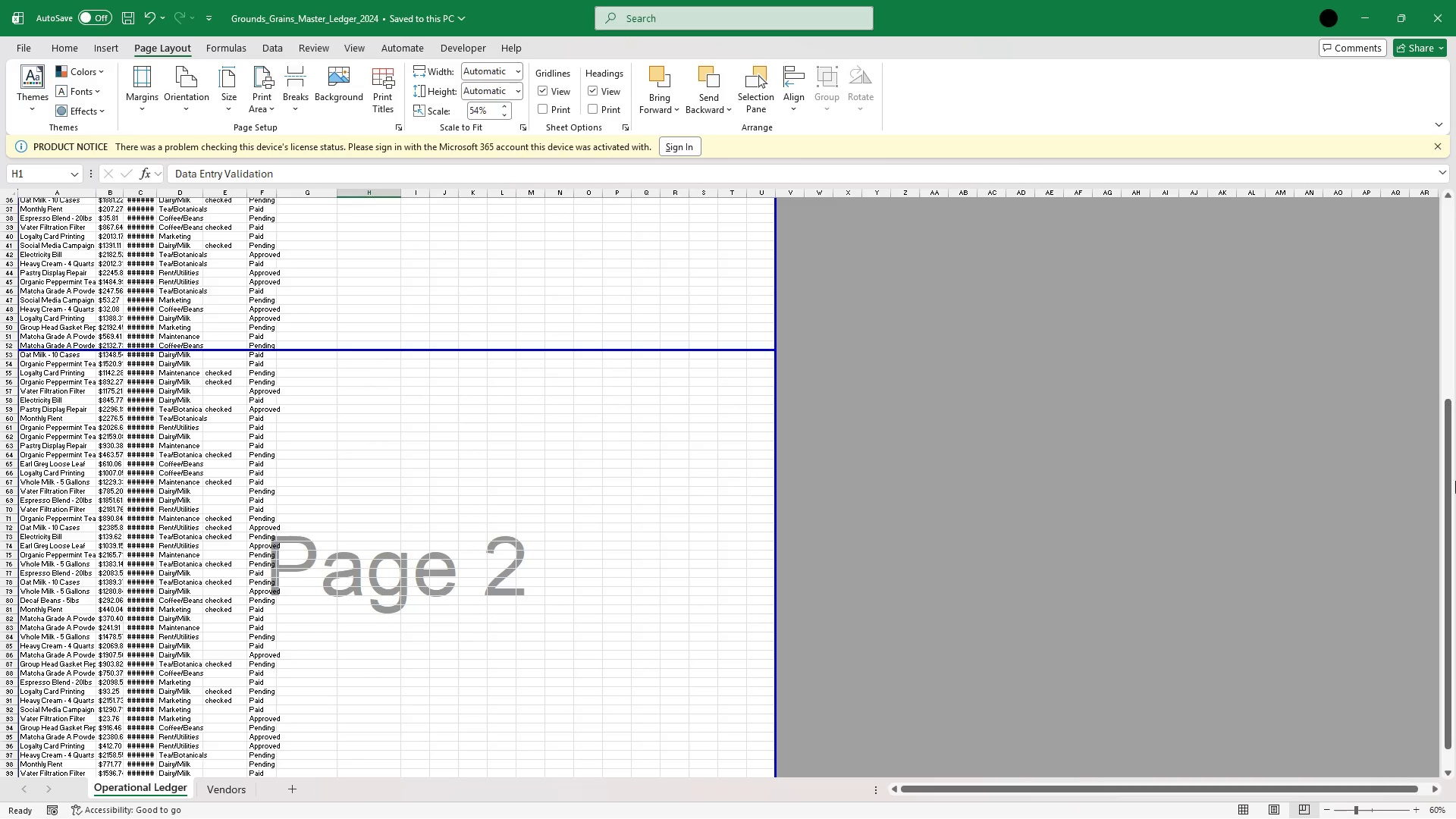 
left_click_drag(start_coordinate=[1451, 485], to_coordinate=[1455, 530])
 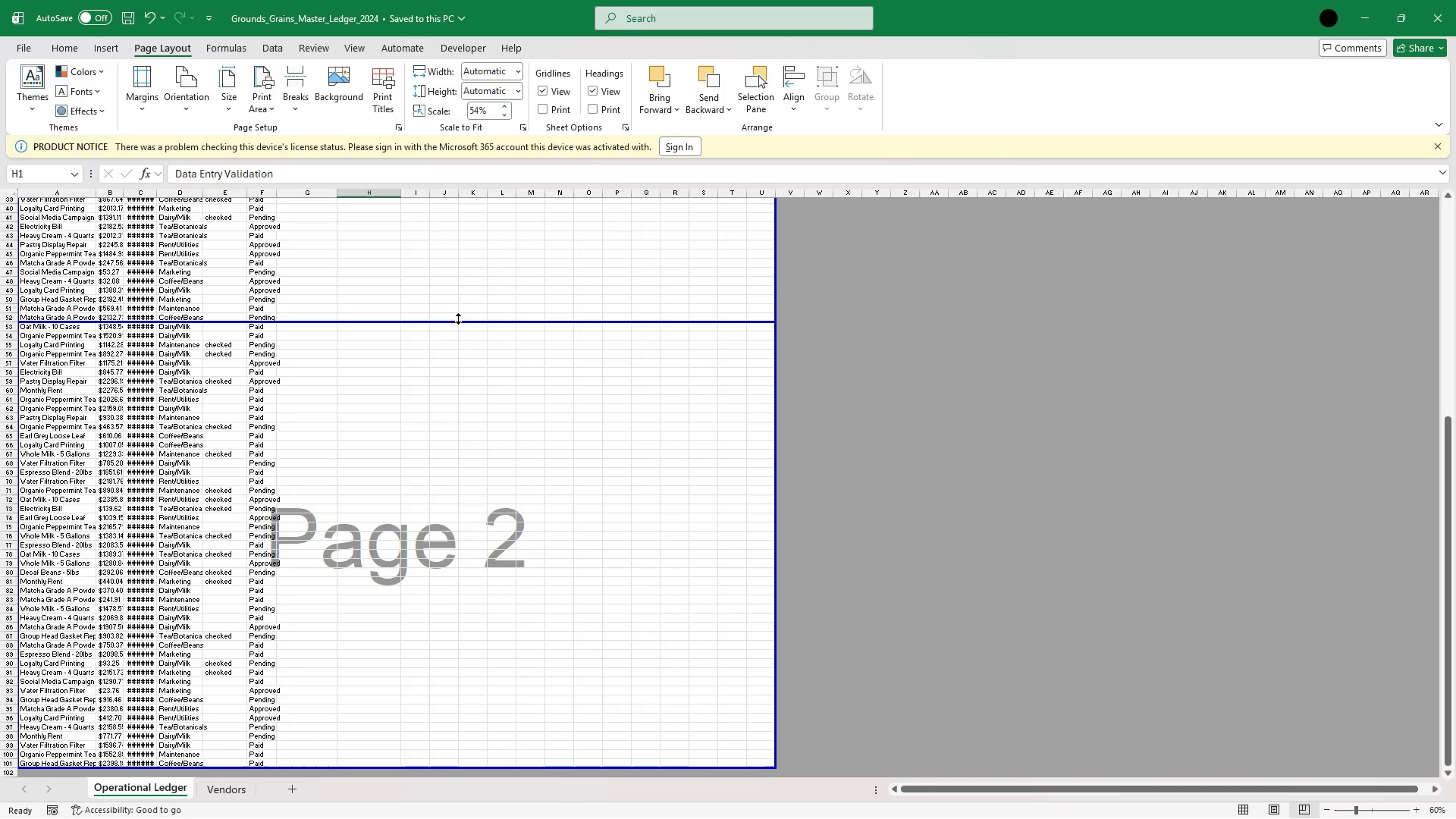 
left_click_drag(start_coordinate=[458, 321], to_coordinate=[460, 303])
 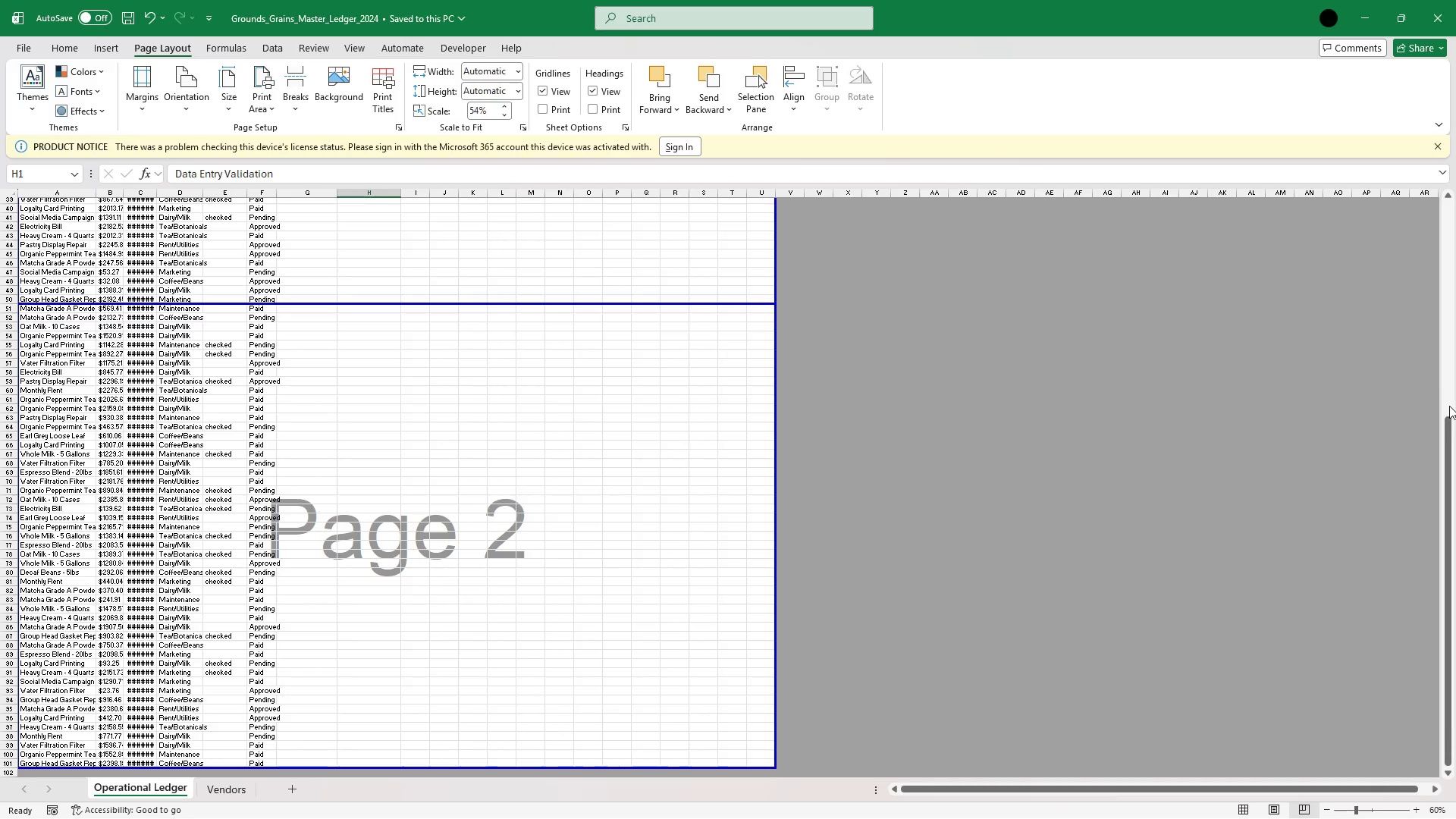 
left_click_drag(start_coordinate=[1449, 428], to_coordinate=[1431, 170])
 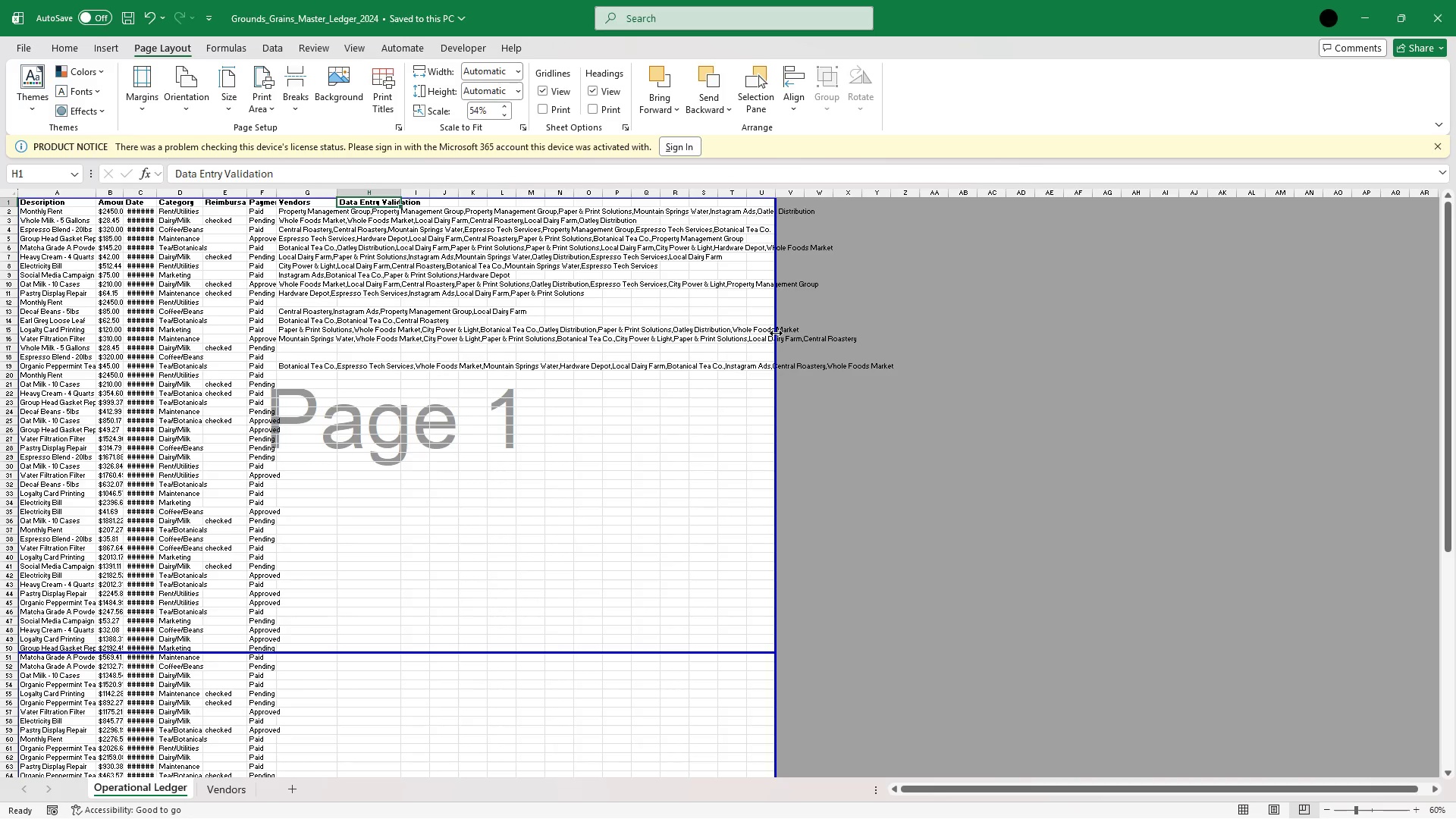 
wait(36.11)
 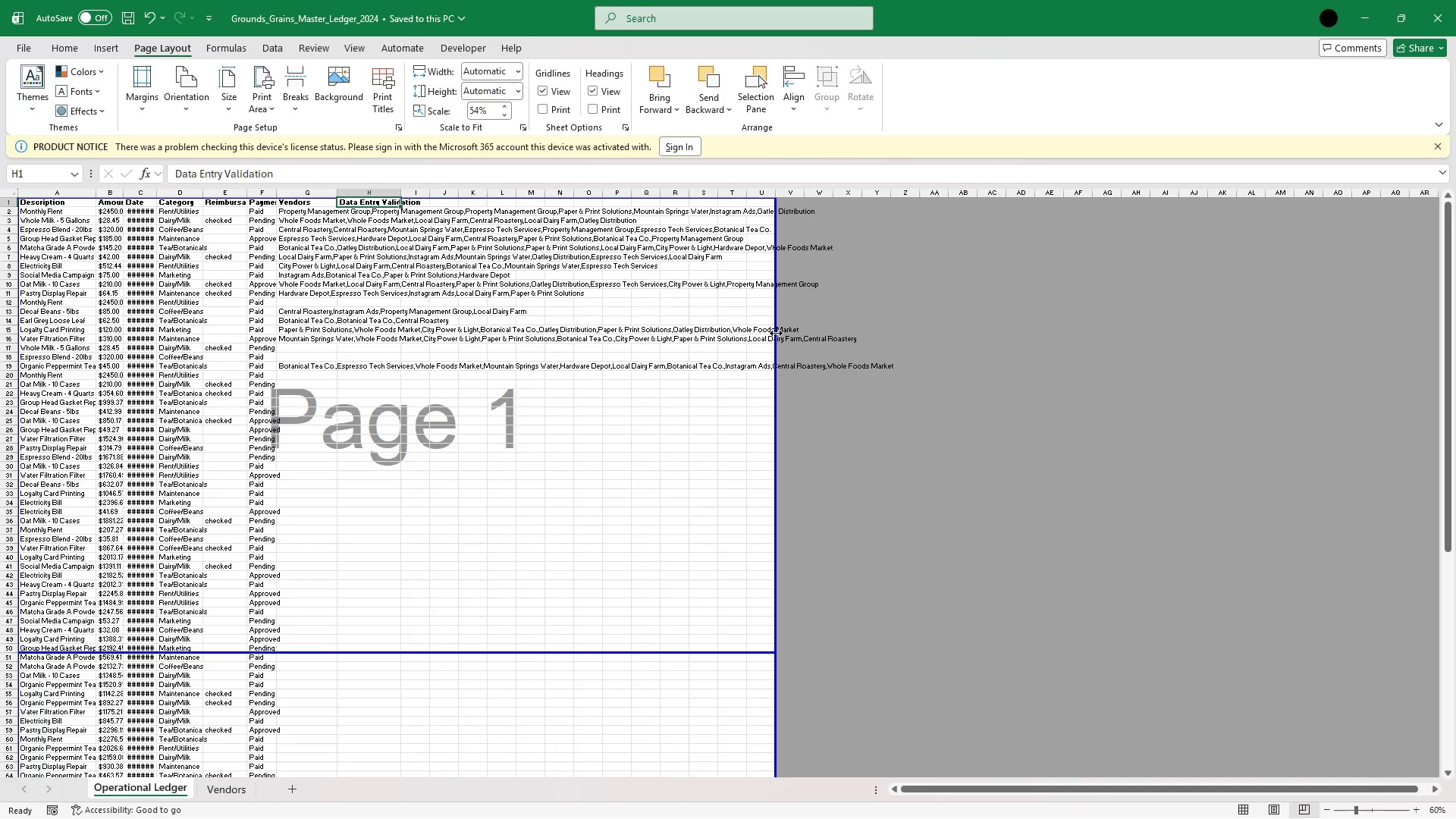 
left_click([361, 42])
 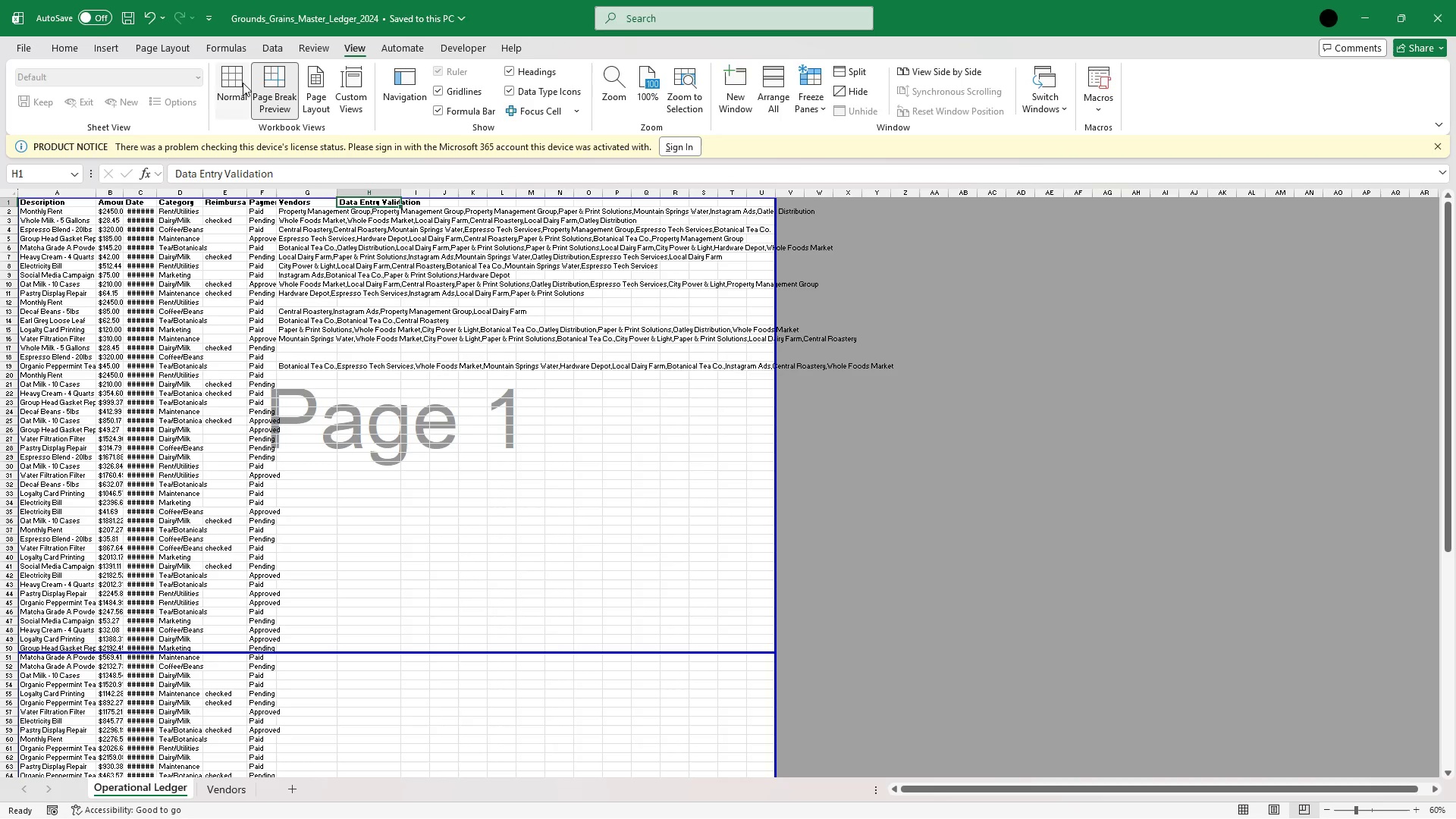 
left_click([240, 83])
 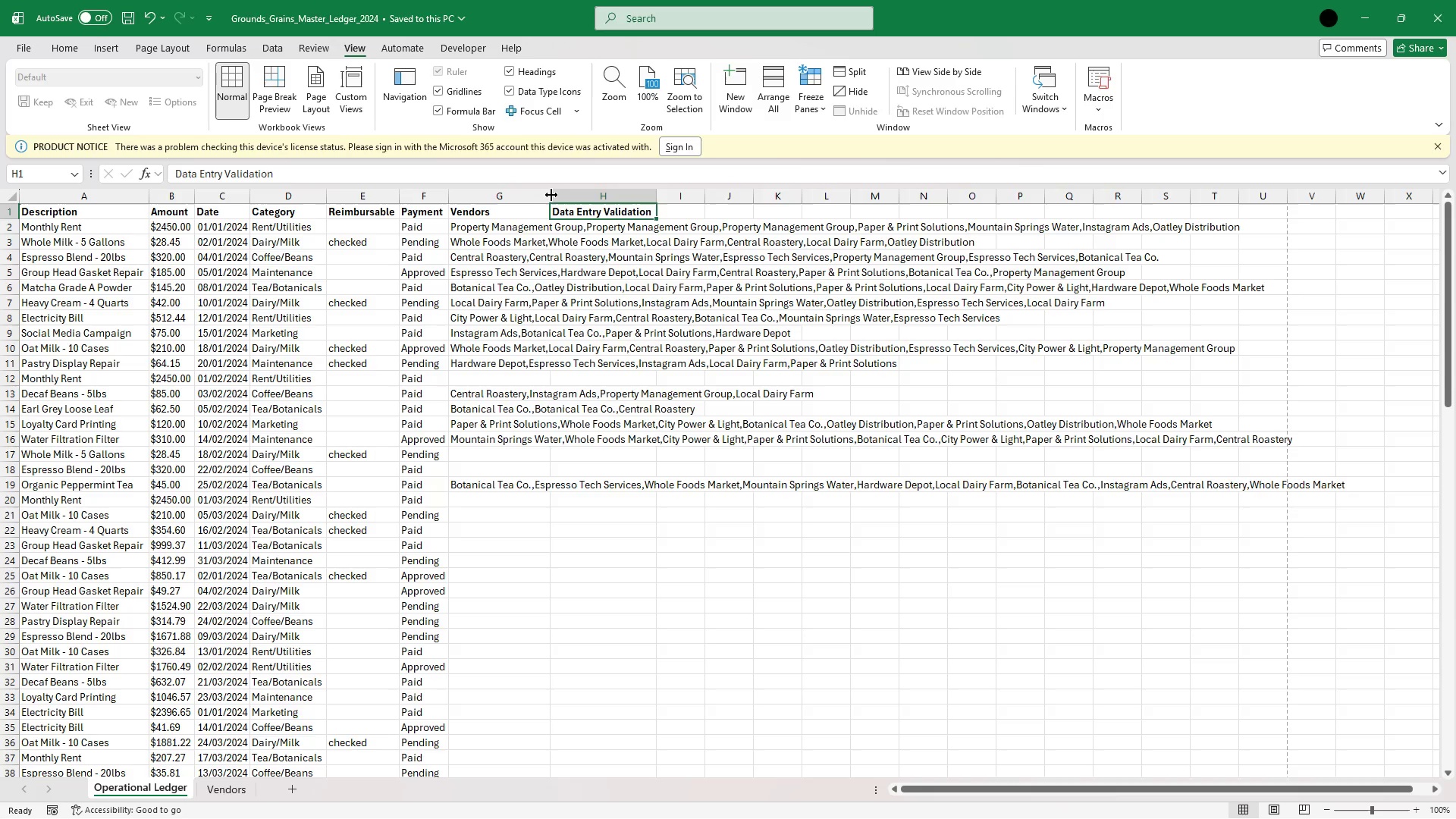 
wait(55.91)
 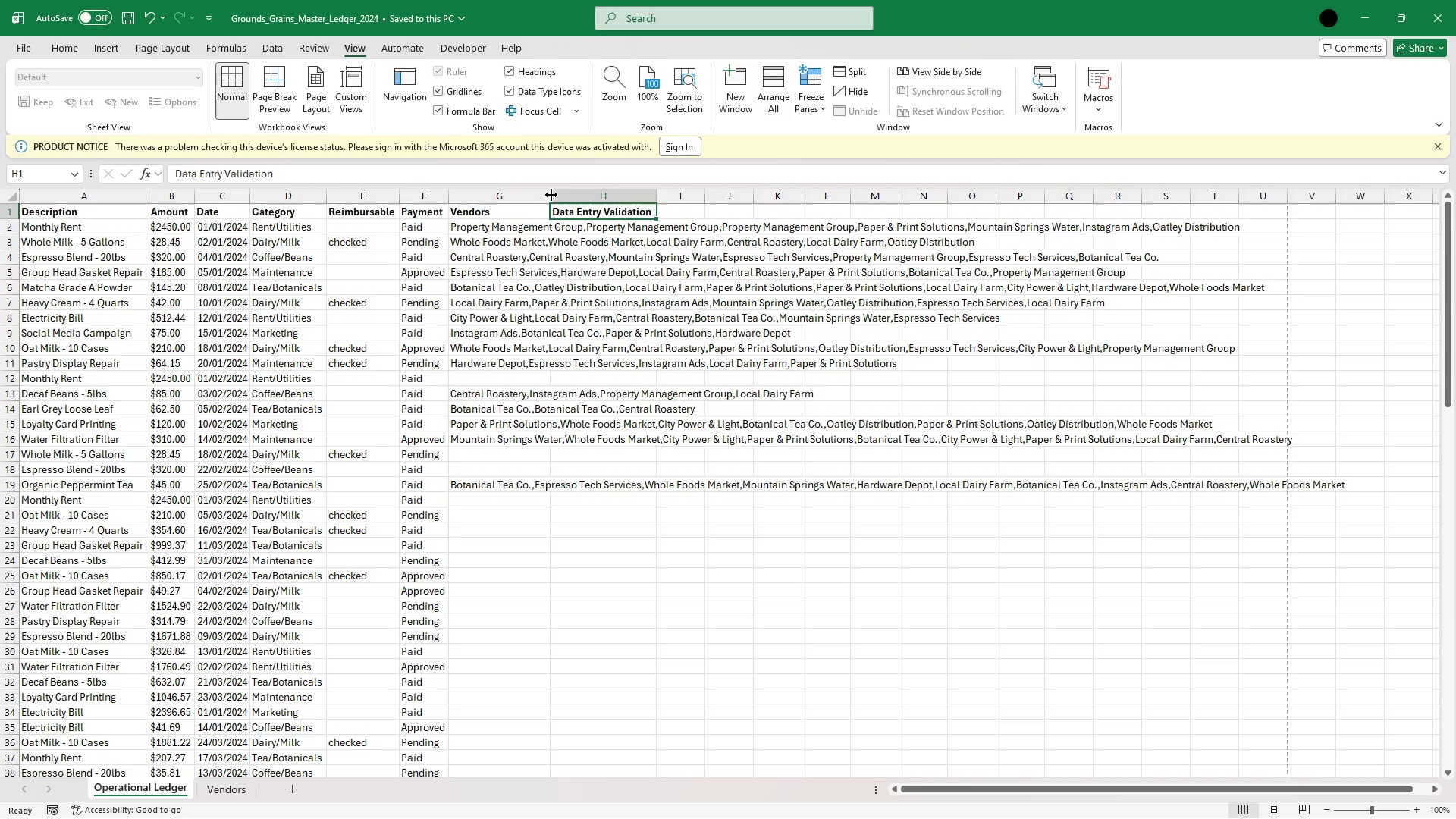 
left_click_drag(start_coordinate=[551, 195], to_coordinate=[528, 209])
 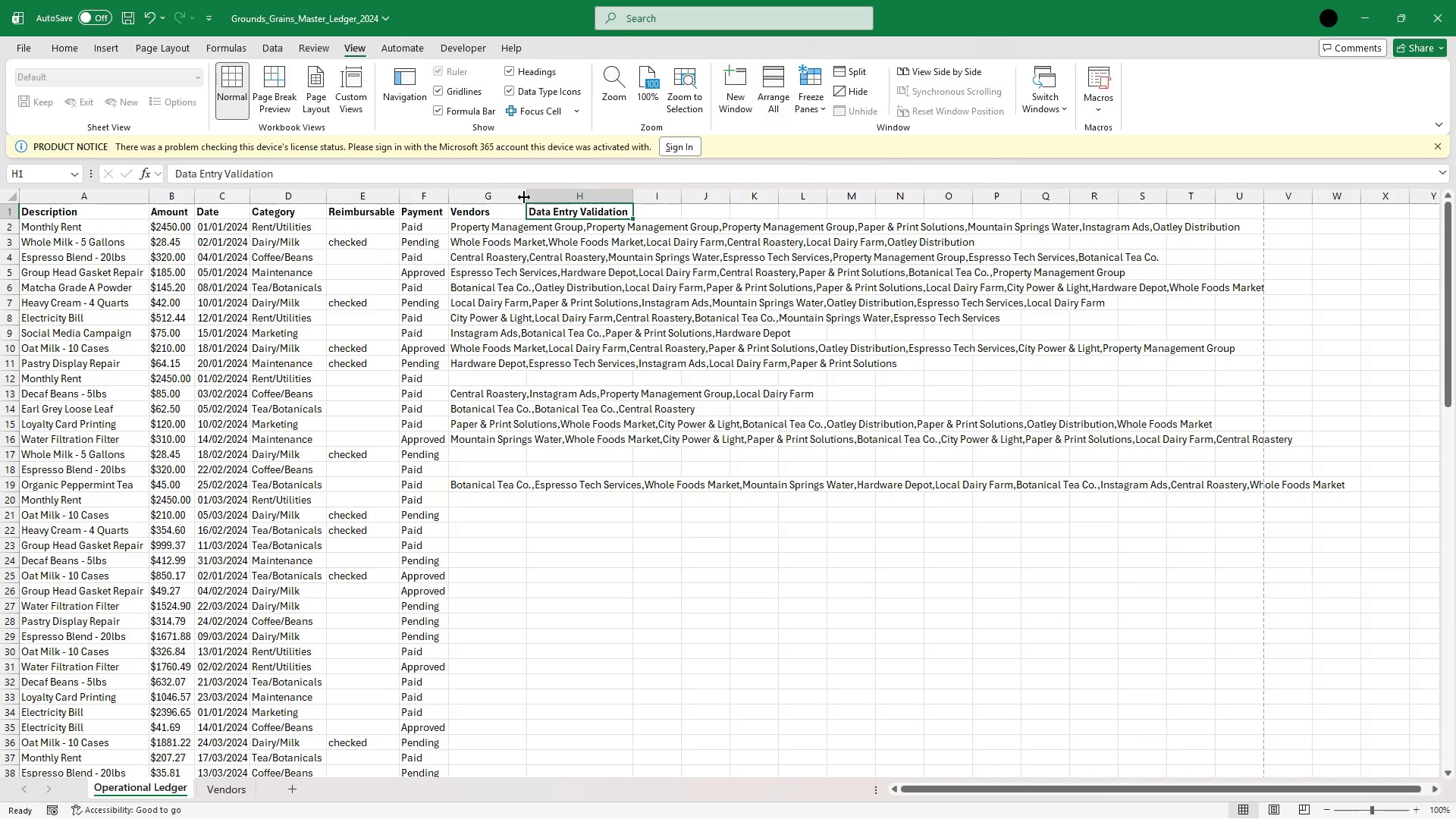 
left_click_drag(start_coordinate=[524, 197], to_coordinate=[556, 206])
 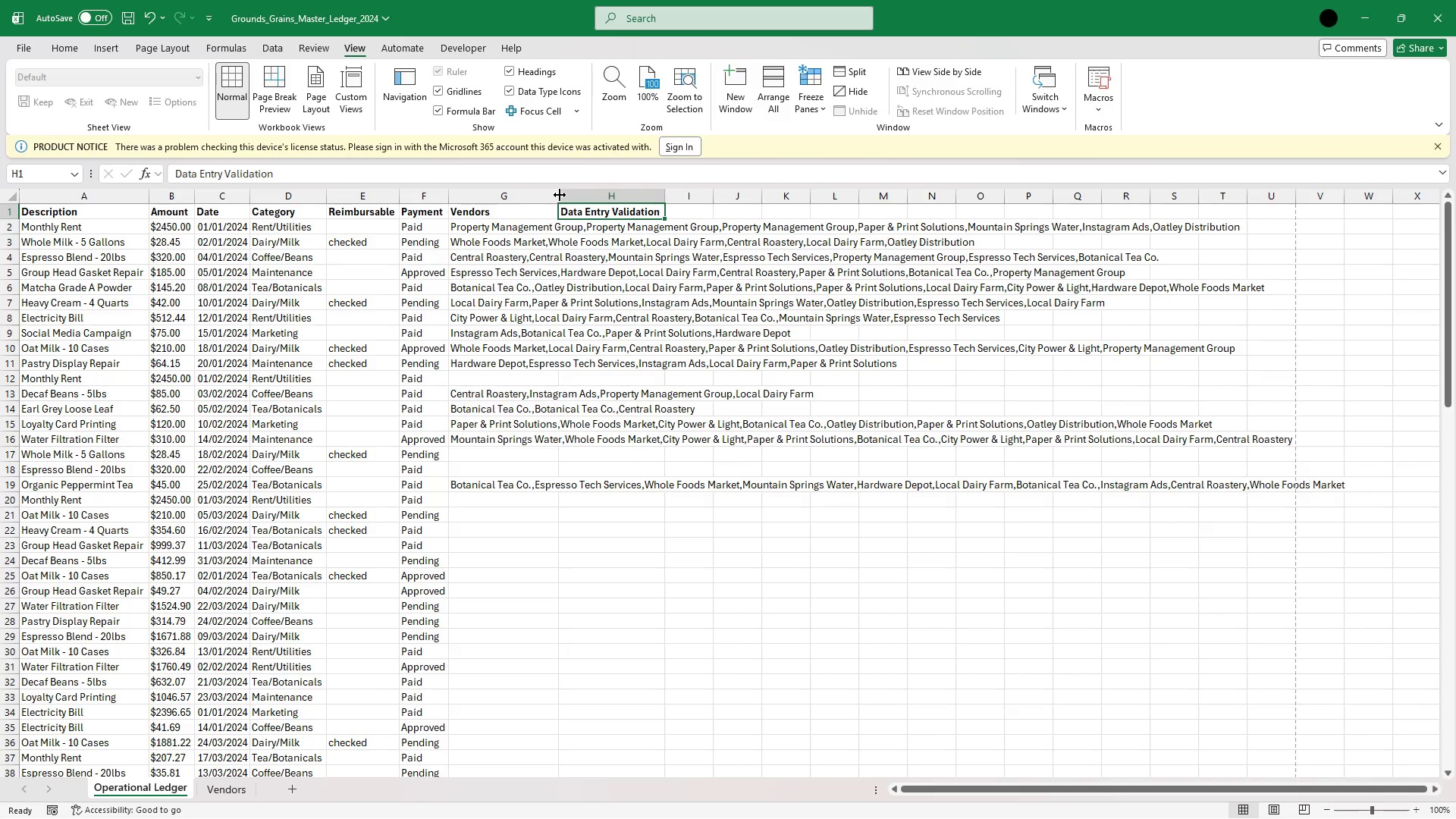 
wait(15.09)
 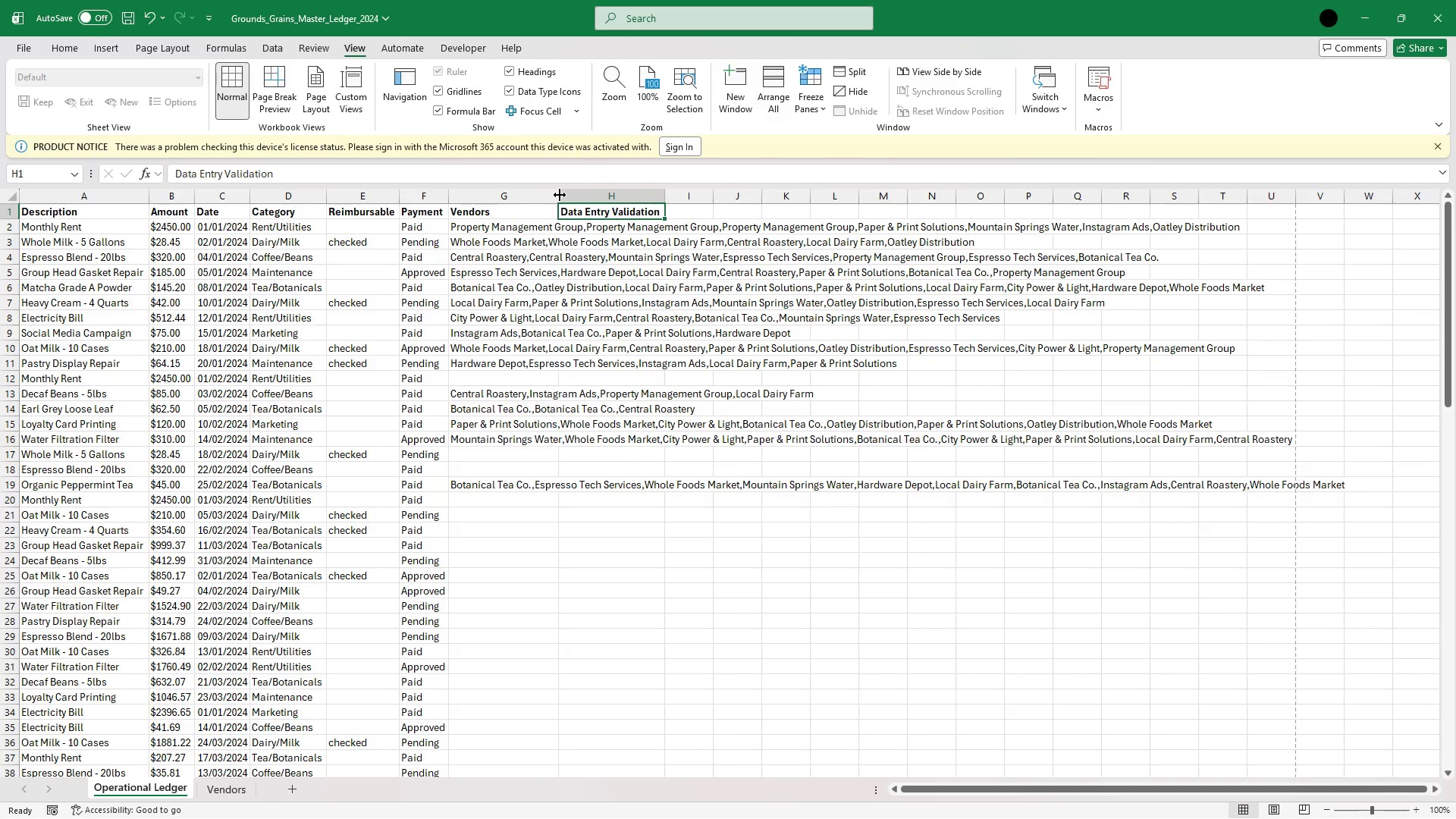 
left_click([287, 93])
 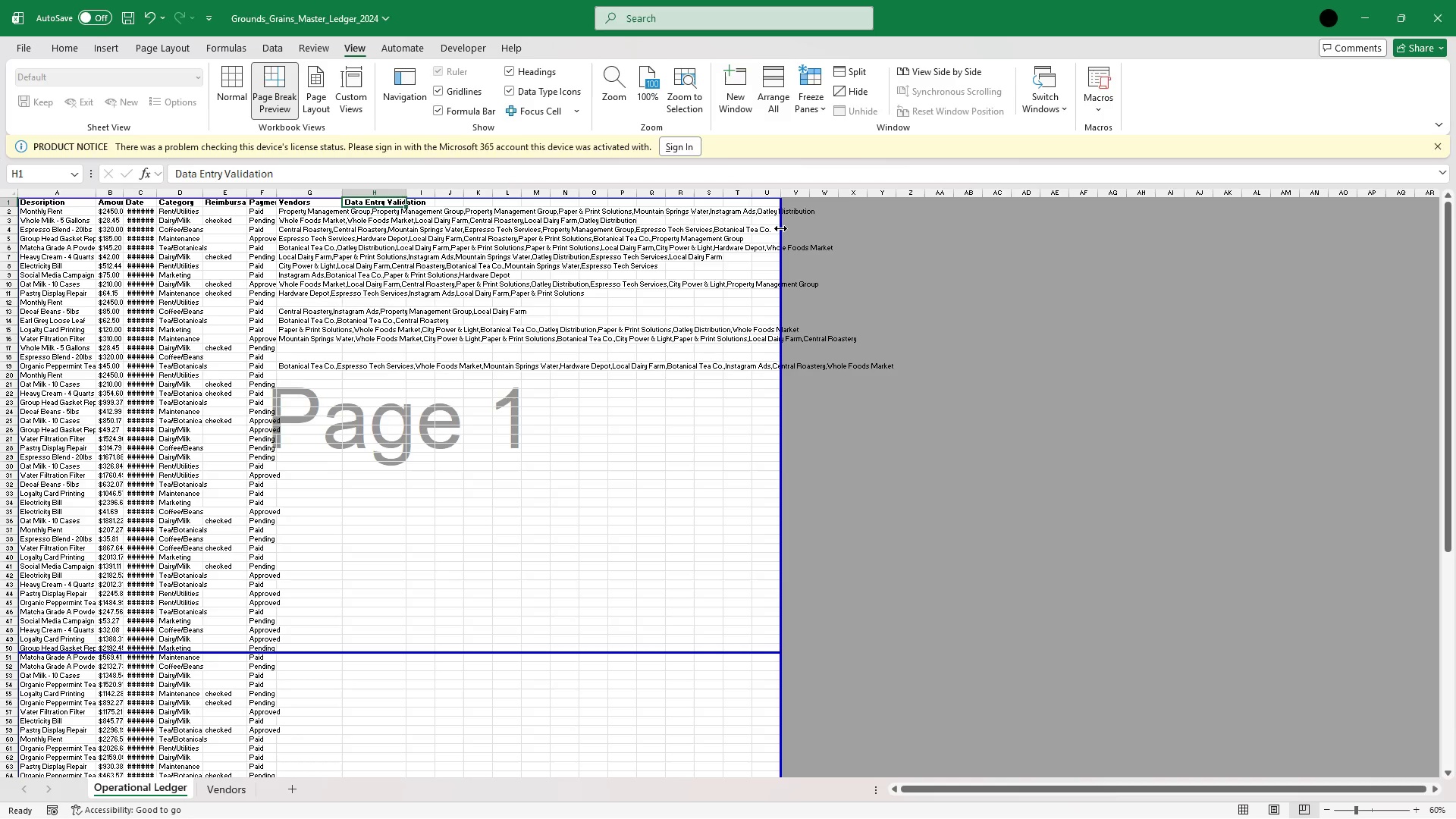 
wait(45.61)
 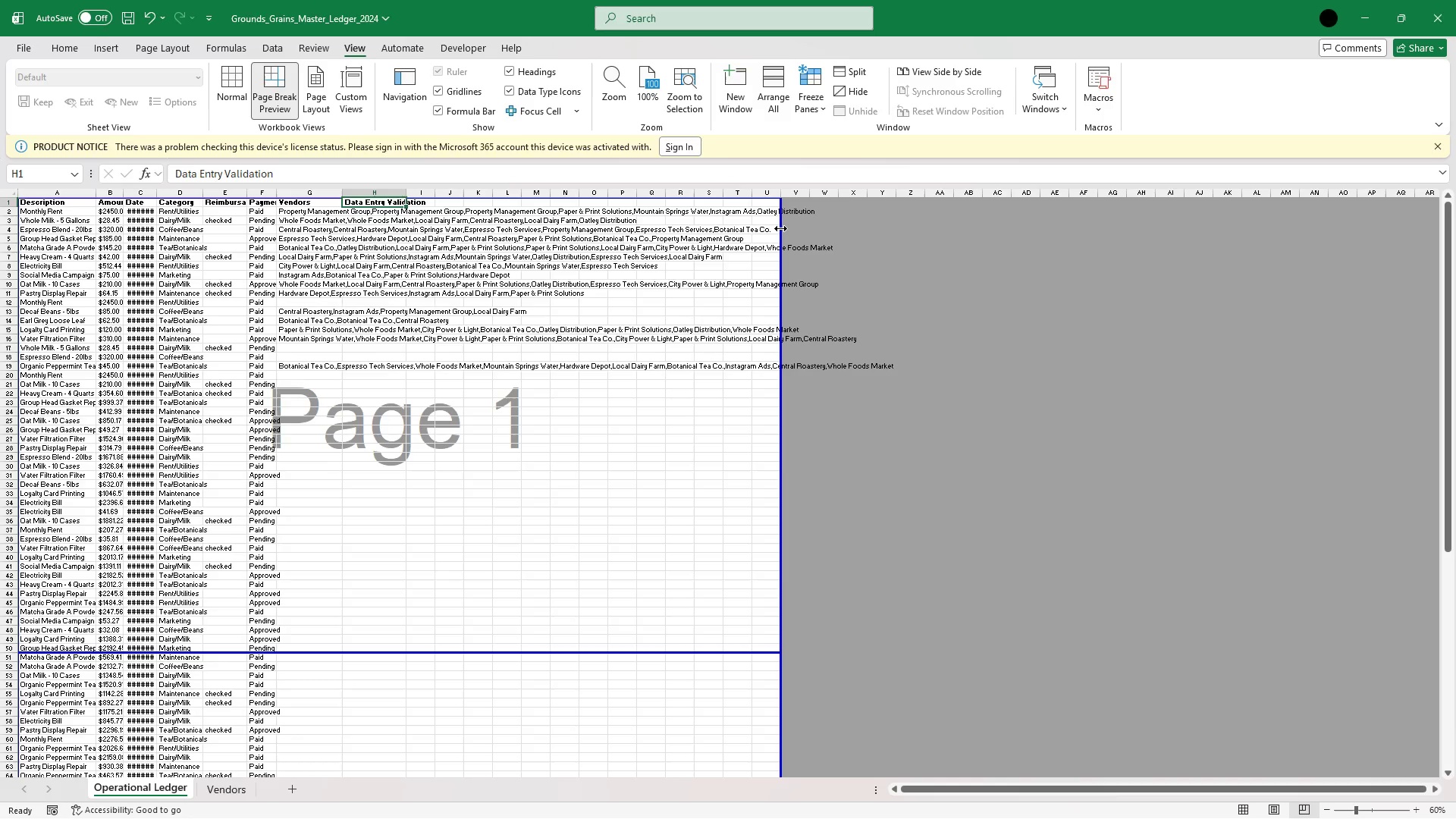 
left_click_drag(start_coordinate=[780, 228], to_coordinate=[783, 243])
 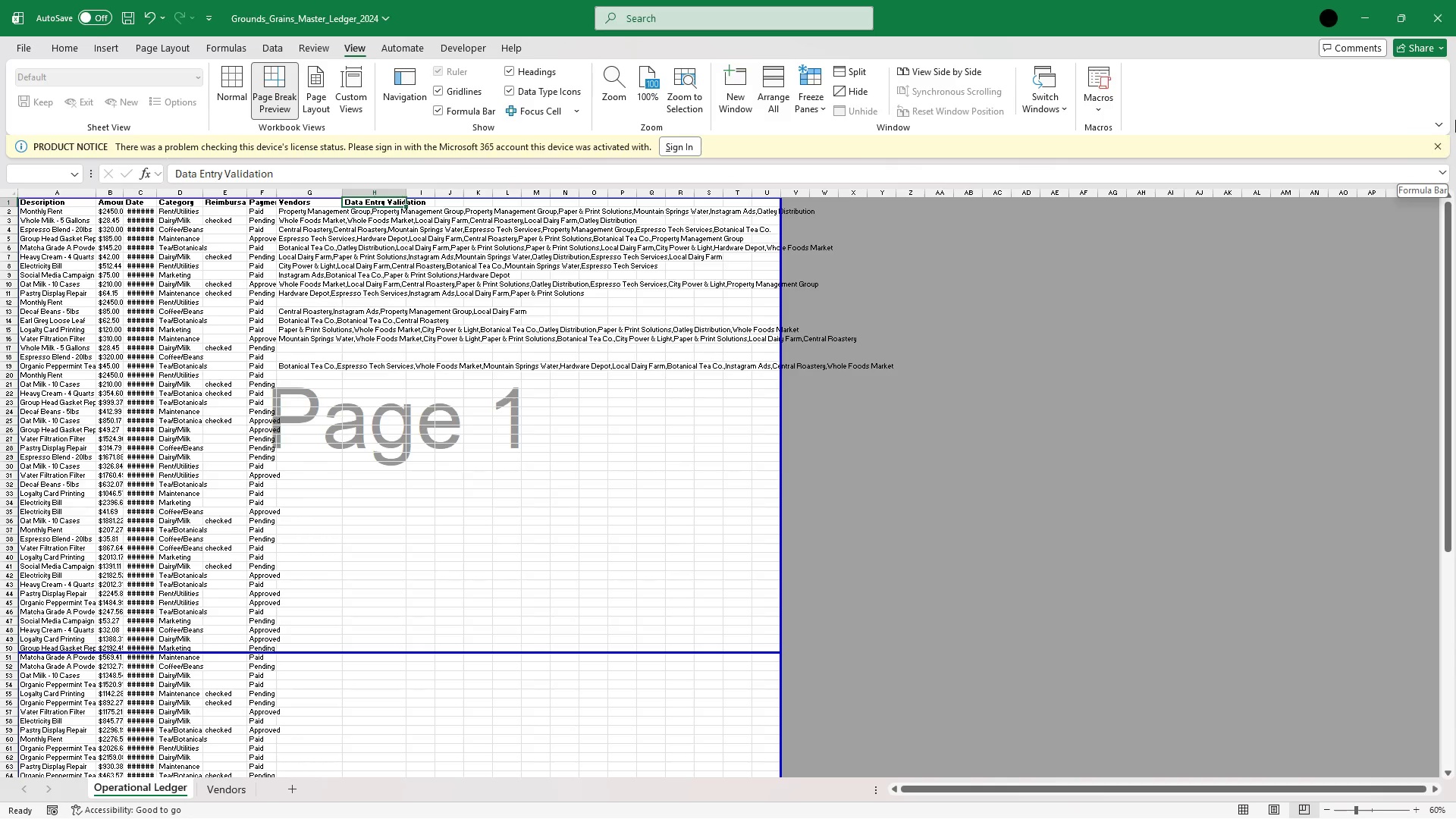 
wait(7.52)
 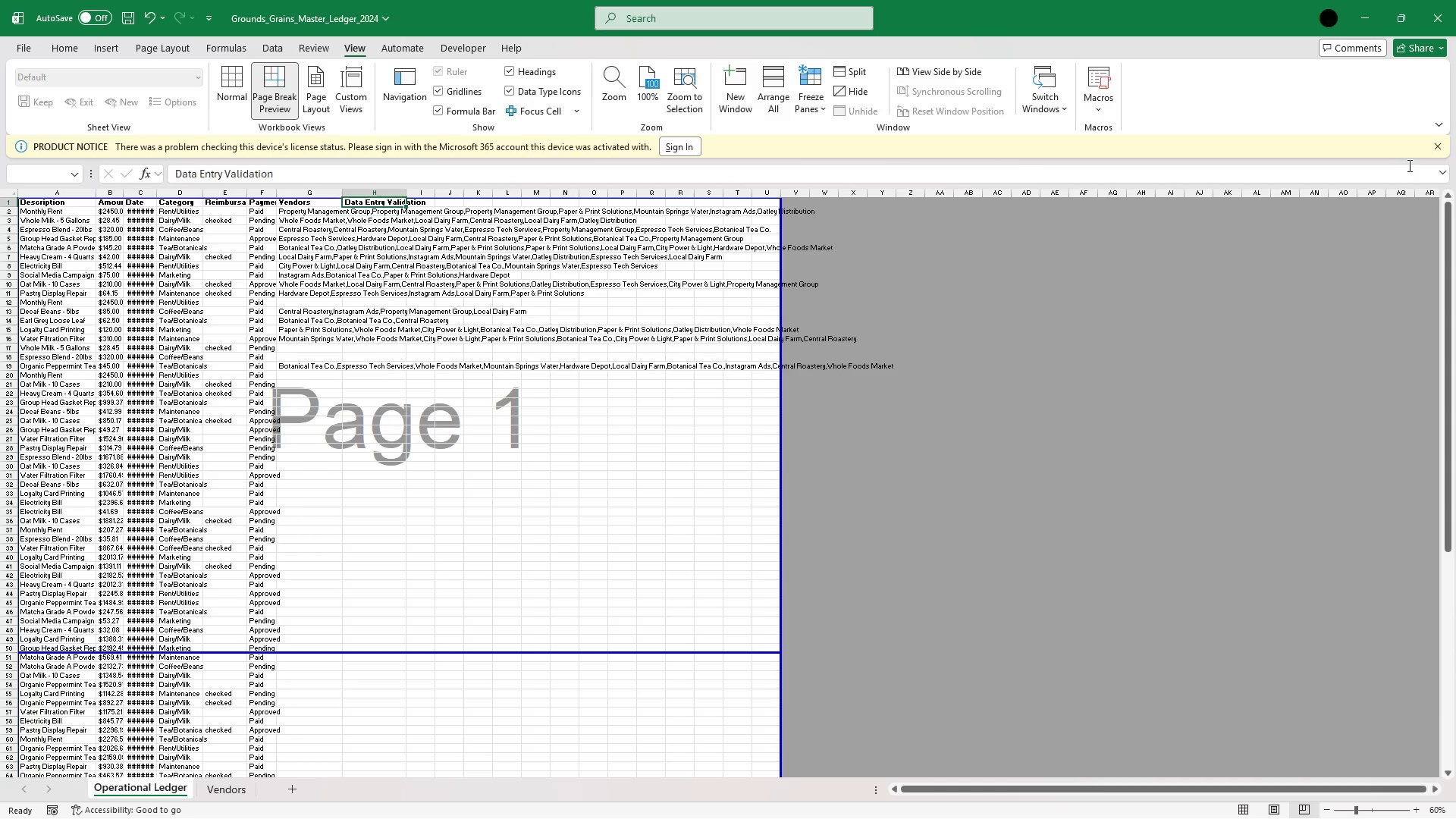 
left_click_drag(start_coordinate=[1451, 240], to_coordinate=[1398, 174])
 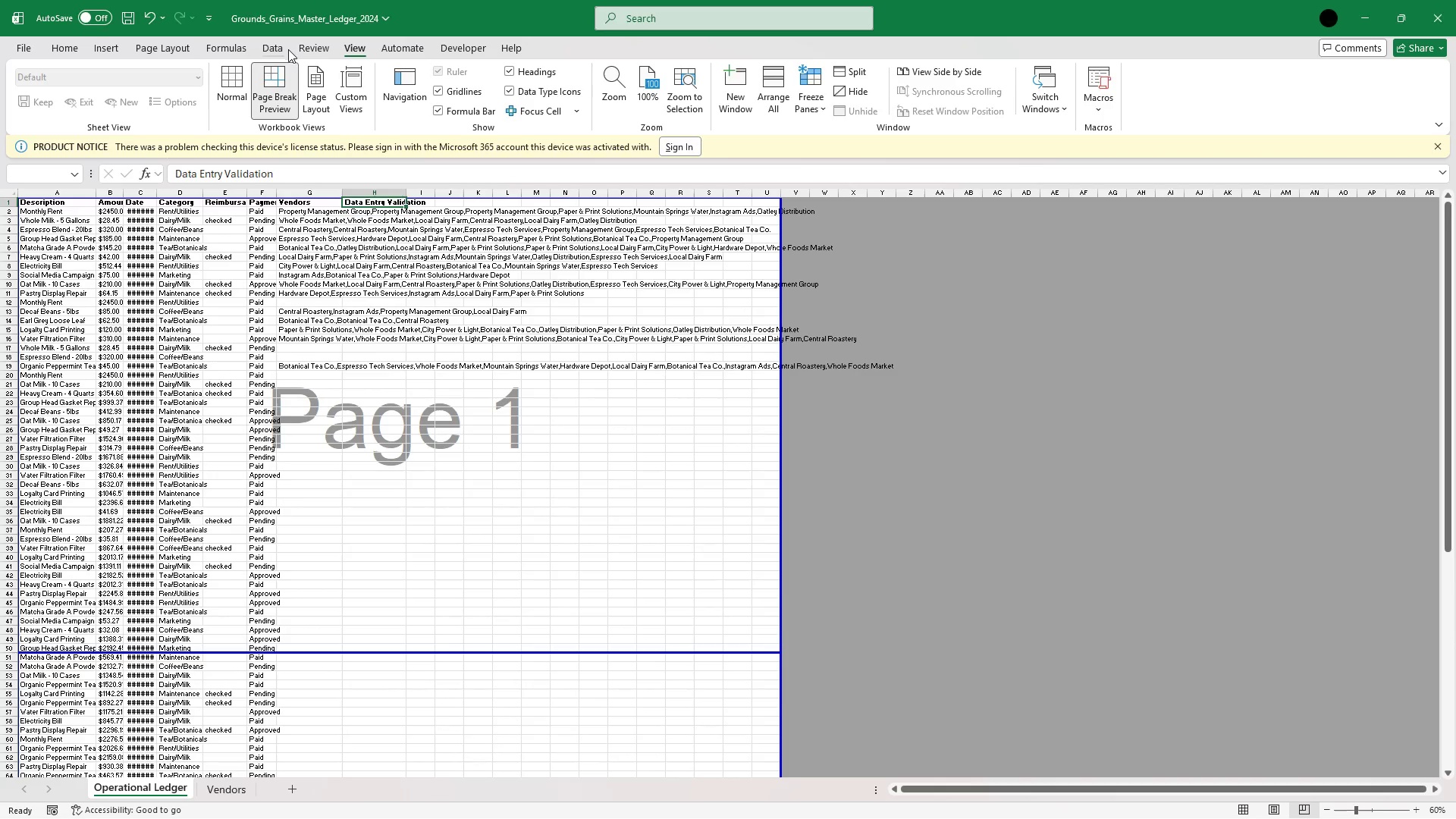 
left_click([282, 46])
 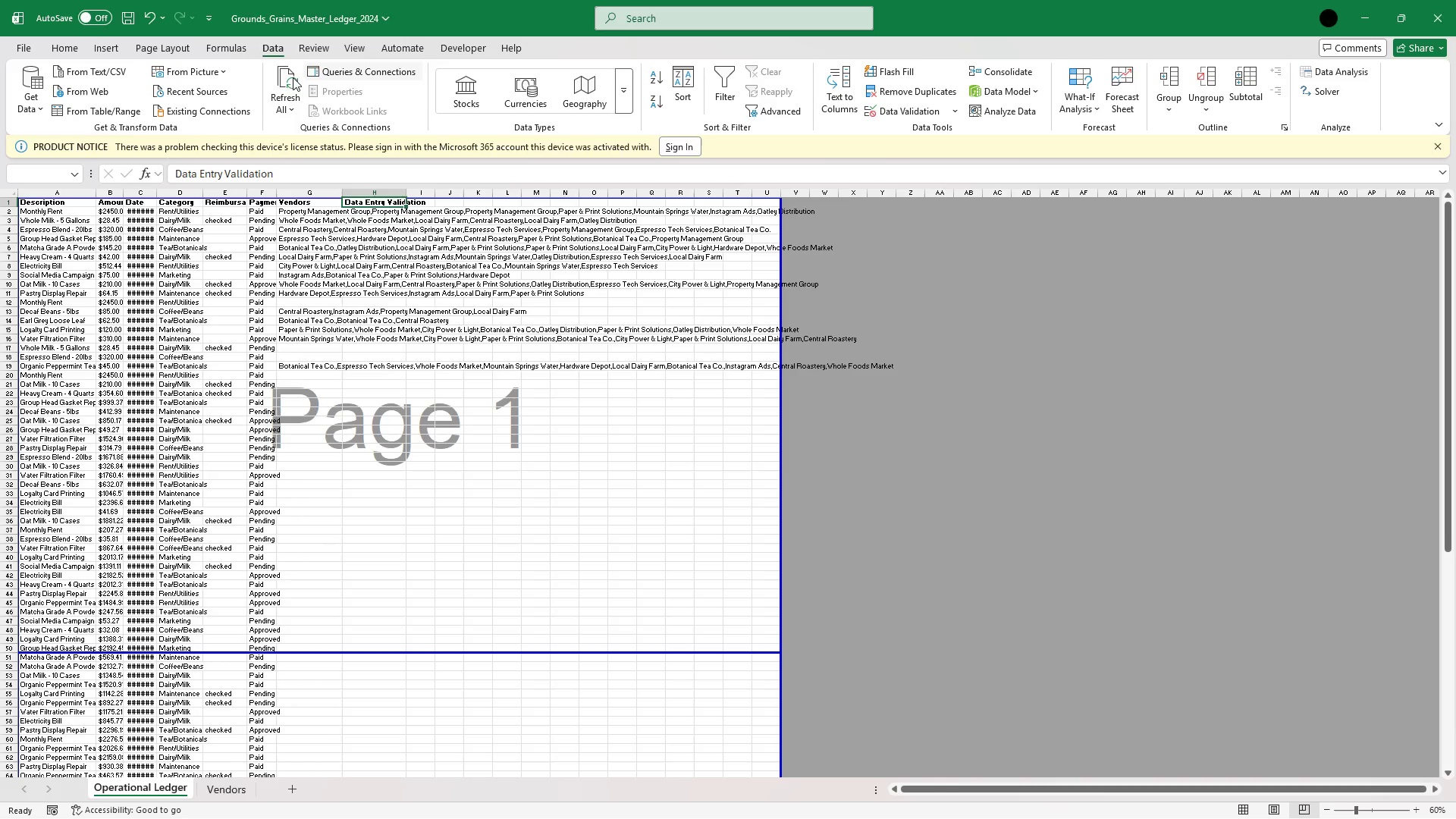 
left_click([181, 46])
 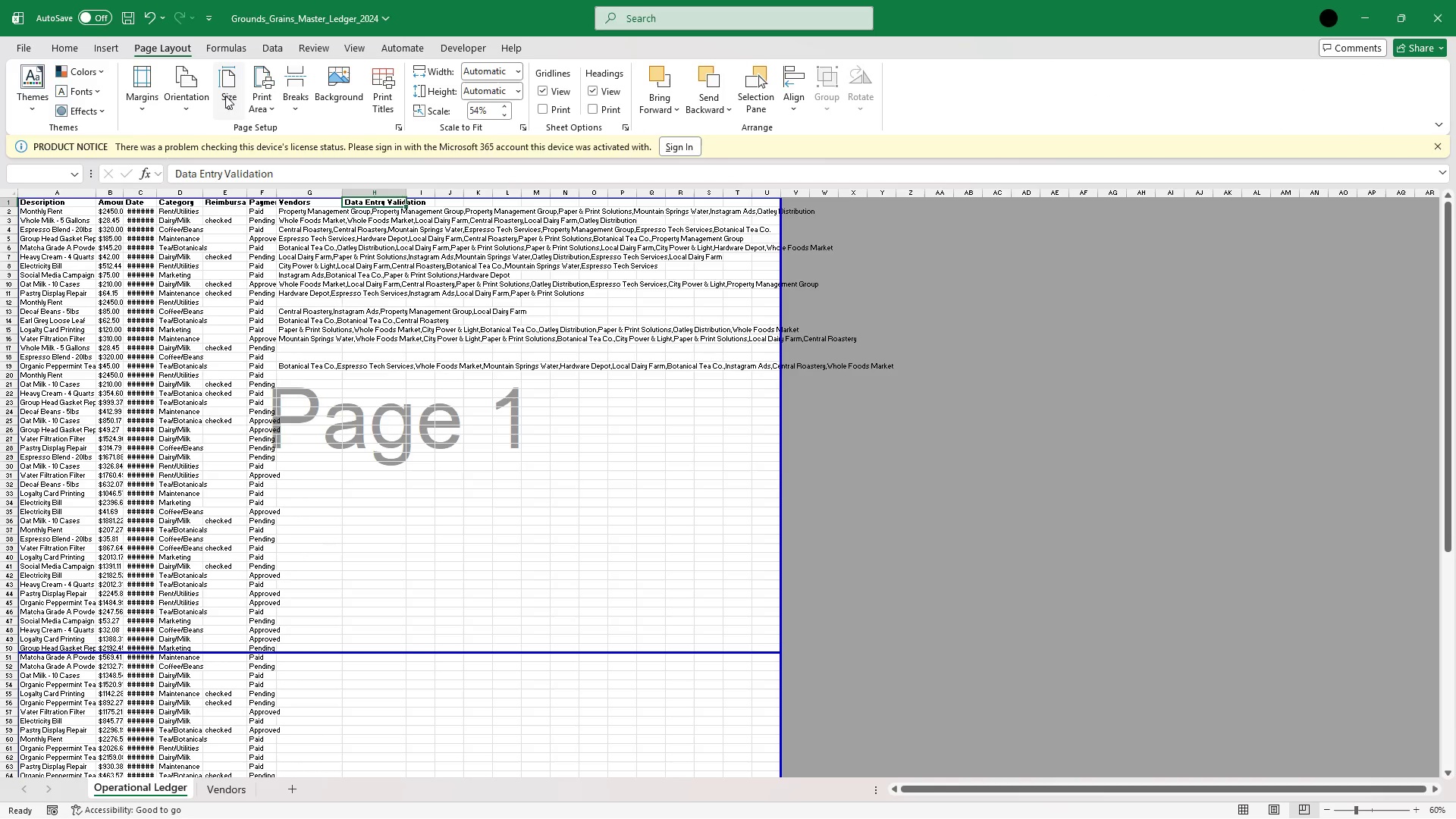 
left_click([183, 104])
 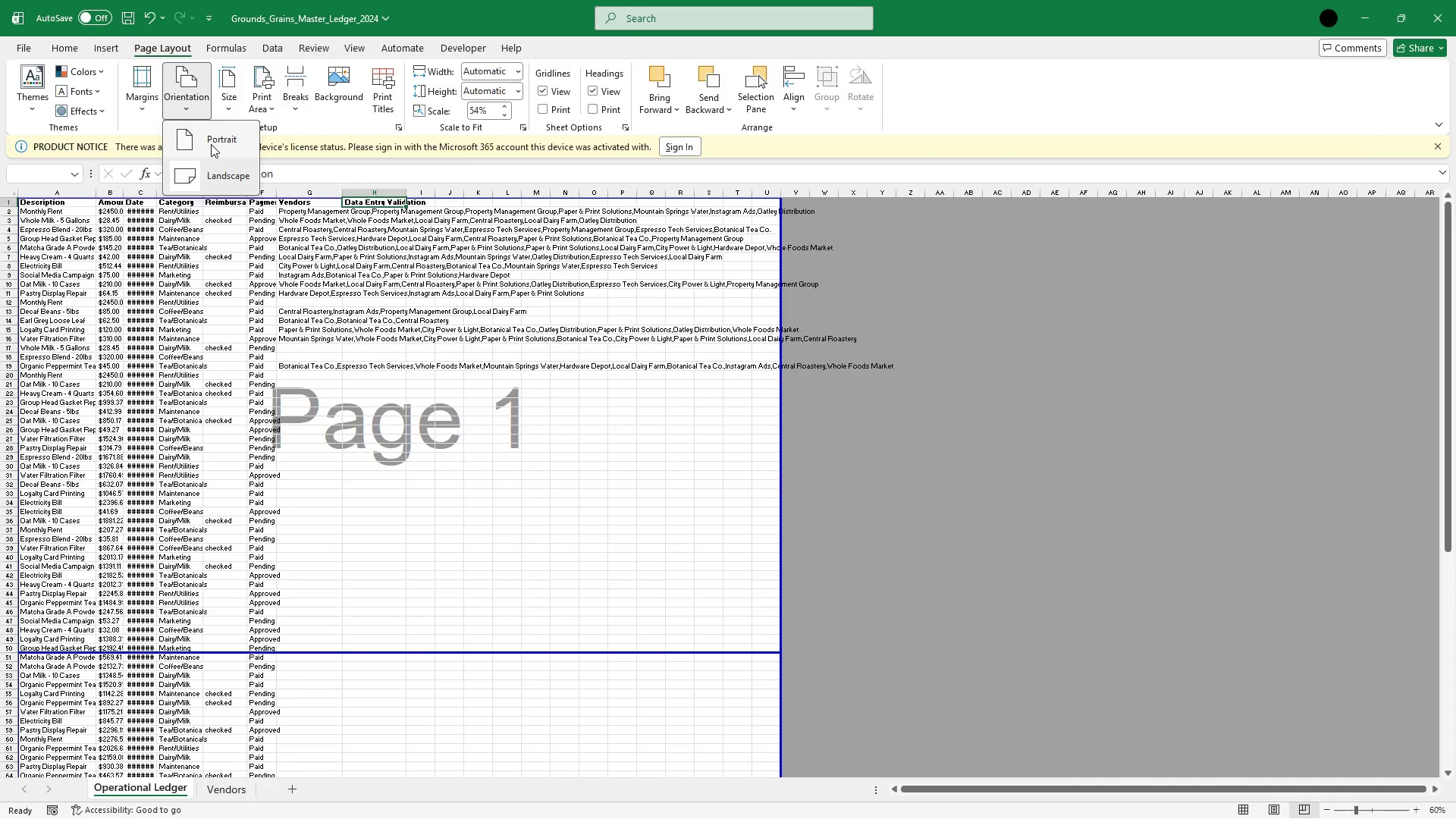 
left_click([211, 144])
 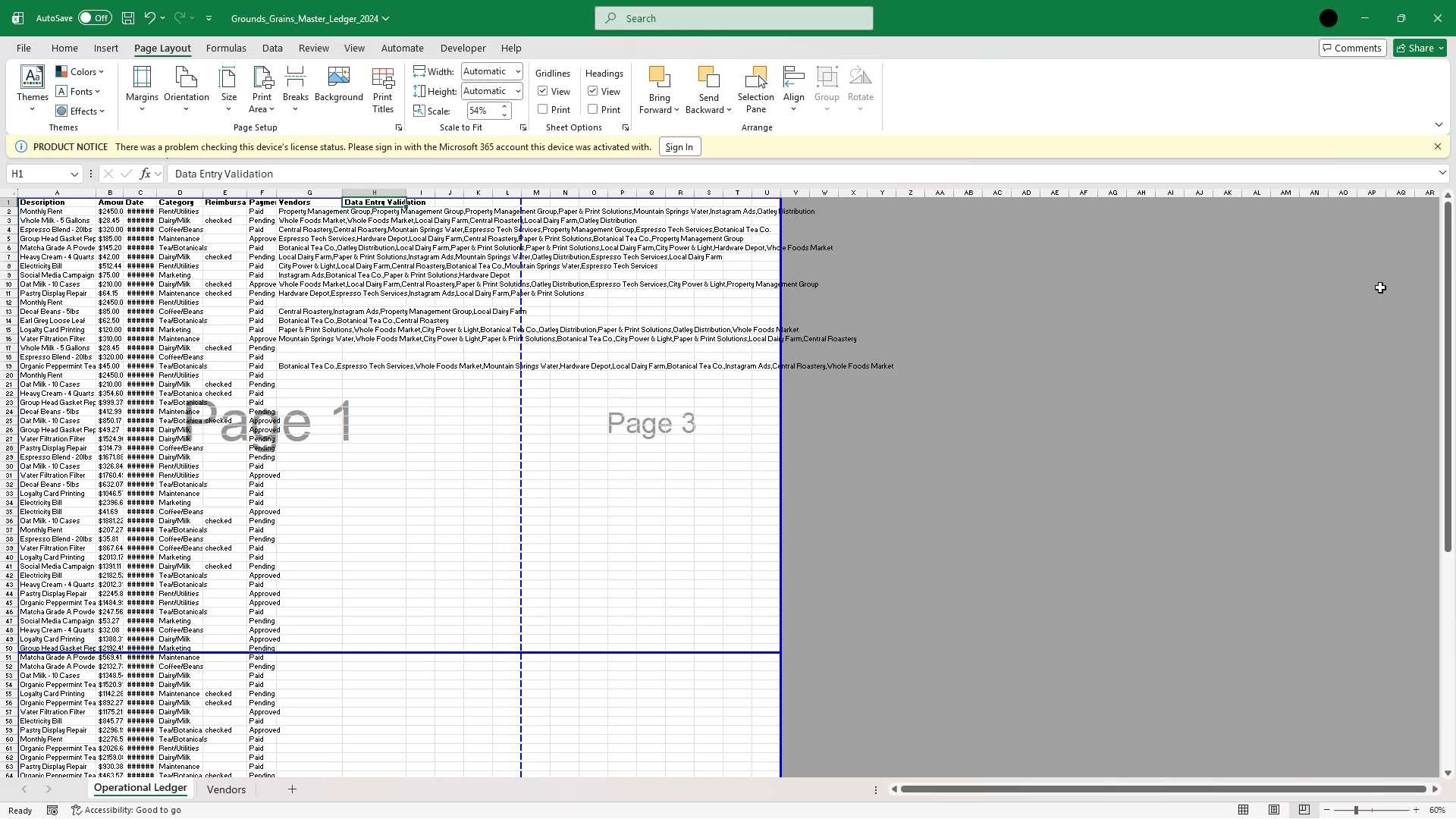 
left_click_drag(start_coordinate=[1454, 283], to_coordinate=[1455, 337])
 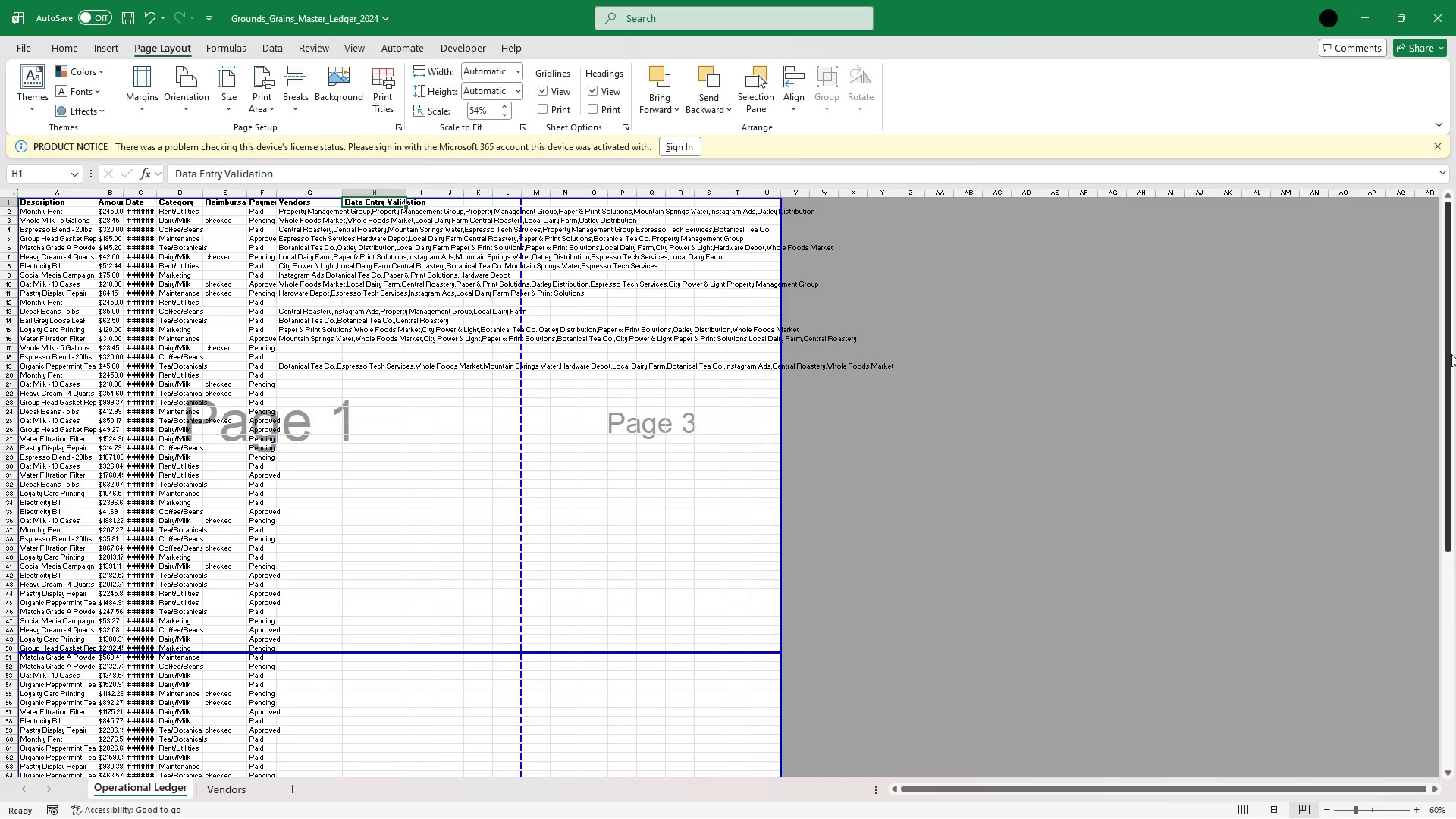 
left_click_drag(start_coordinate=[1451, 354], to_coordinate=[1430, 301])
 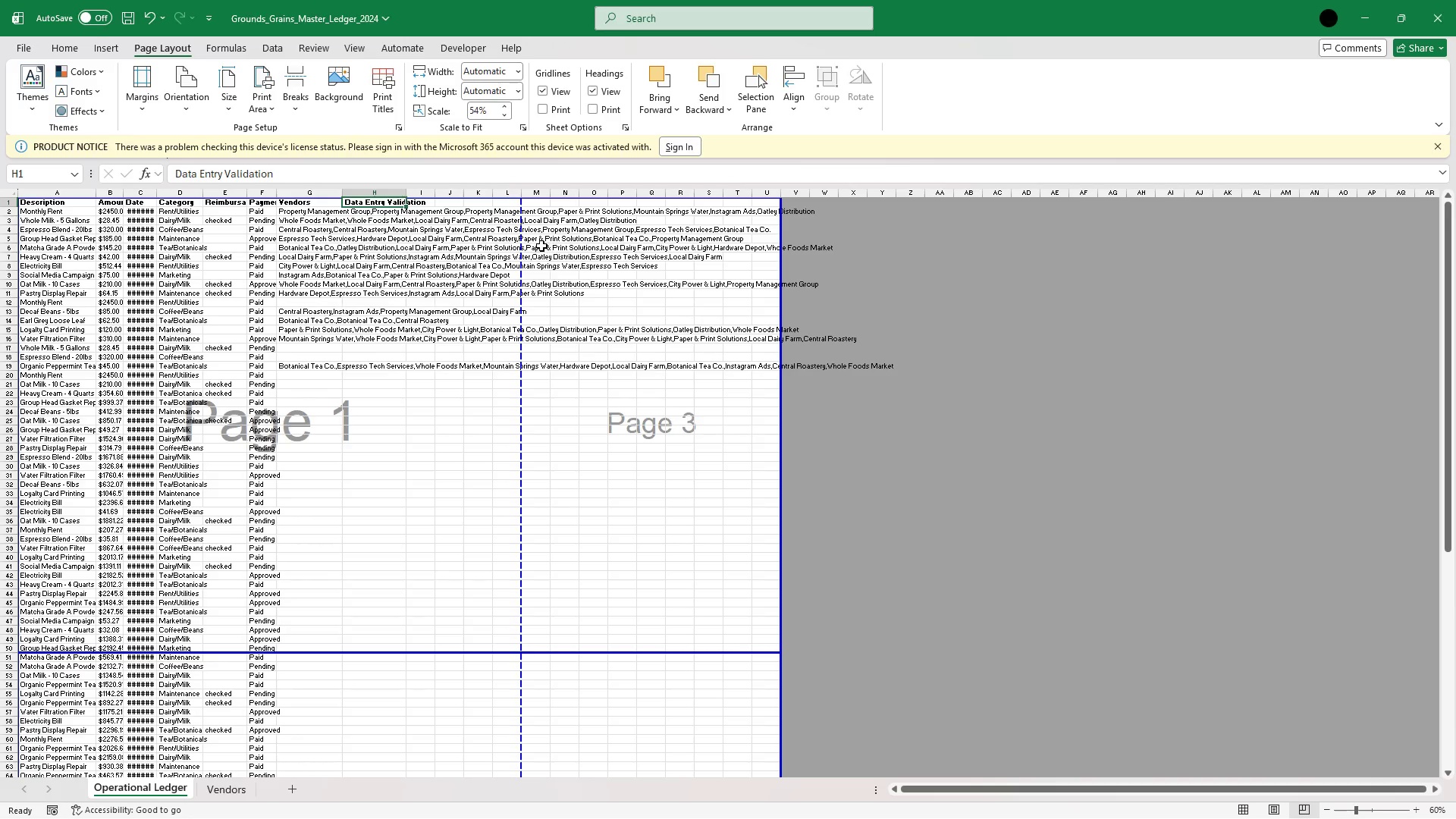 
left_click_drag(start_coordinate=[521, 232], to_coordinate=[781, 263])
 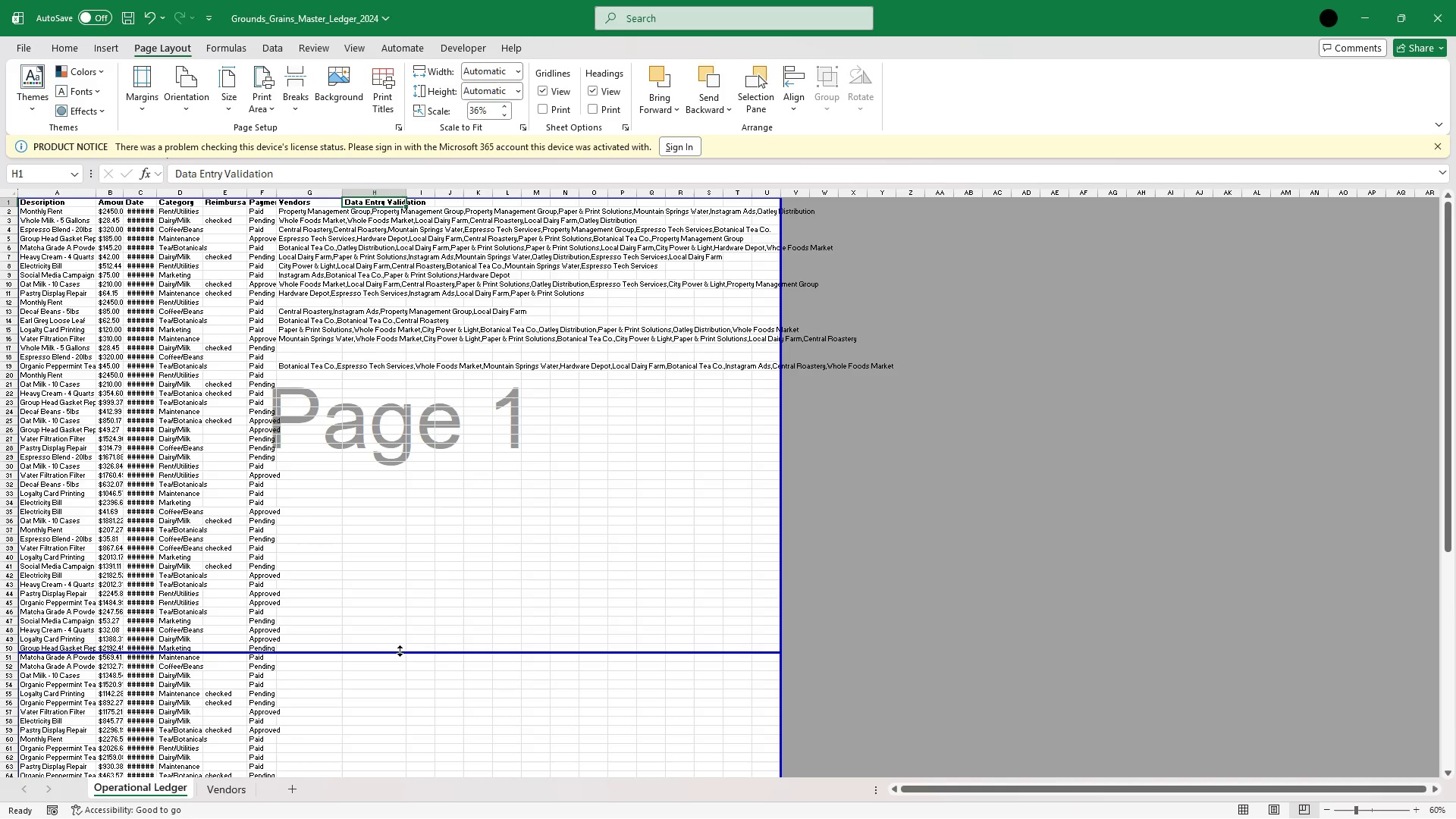 
left_click_drag(start_coordinate=[401, 652], to_coordinate=[472, 312])
 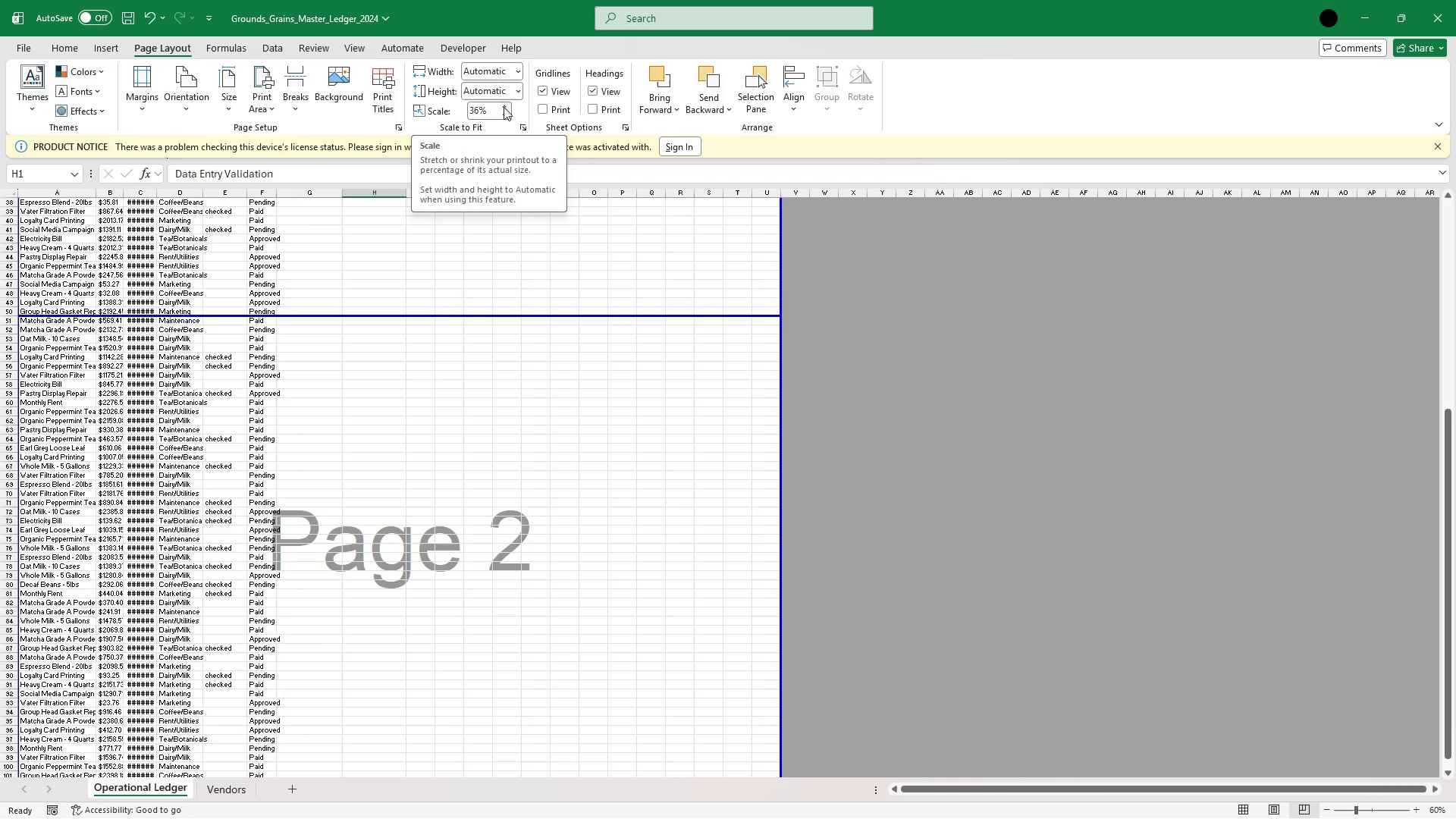 
left_click([183, 112])
 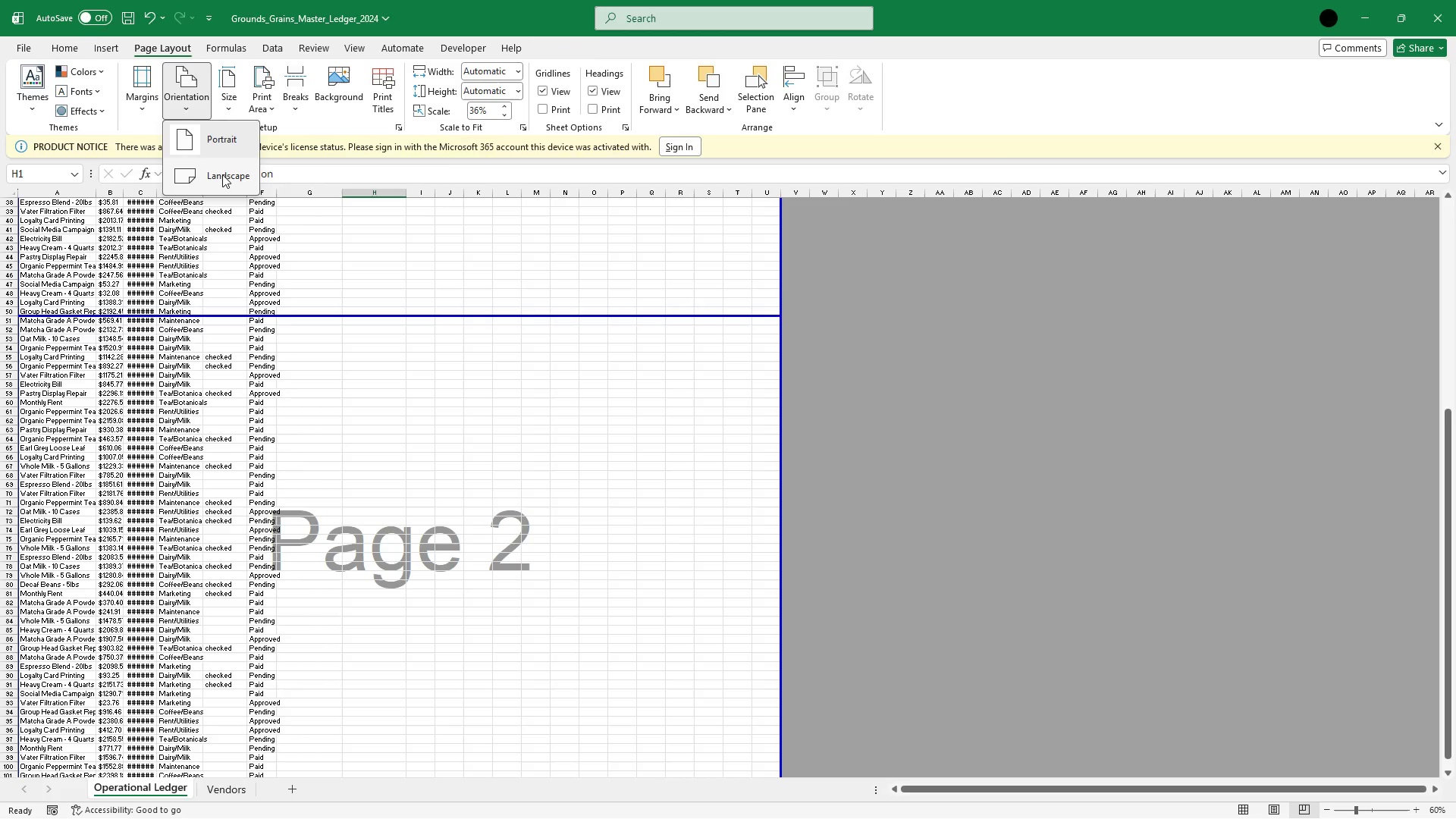 
left_click([224, 170])
 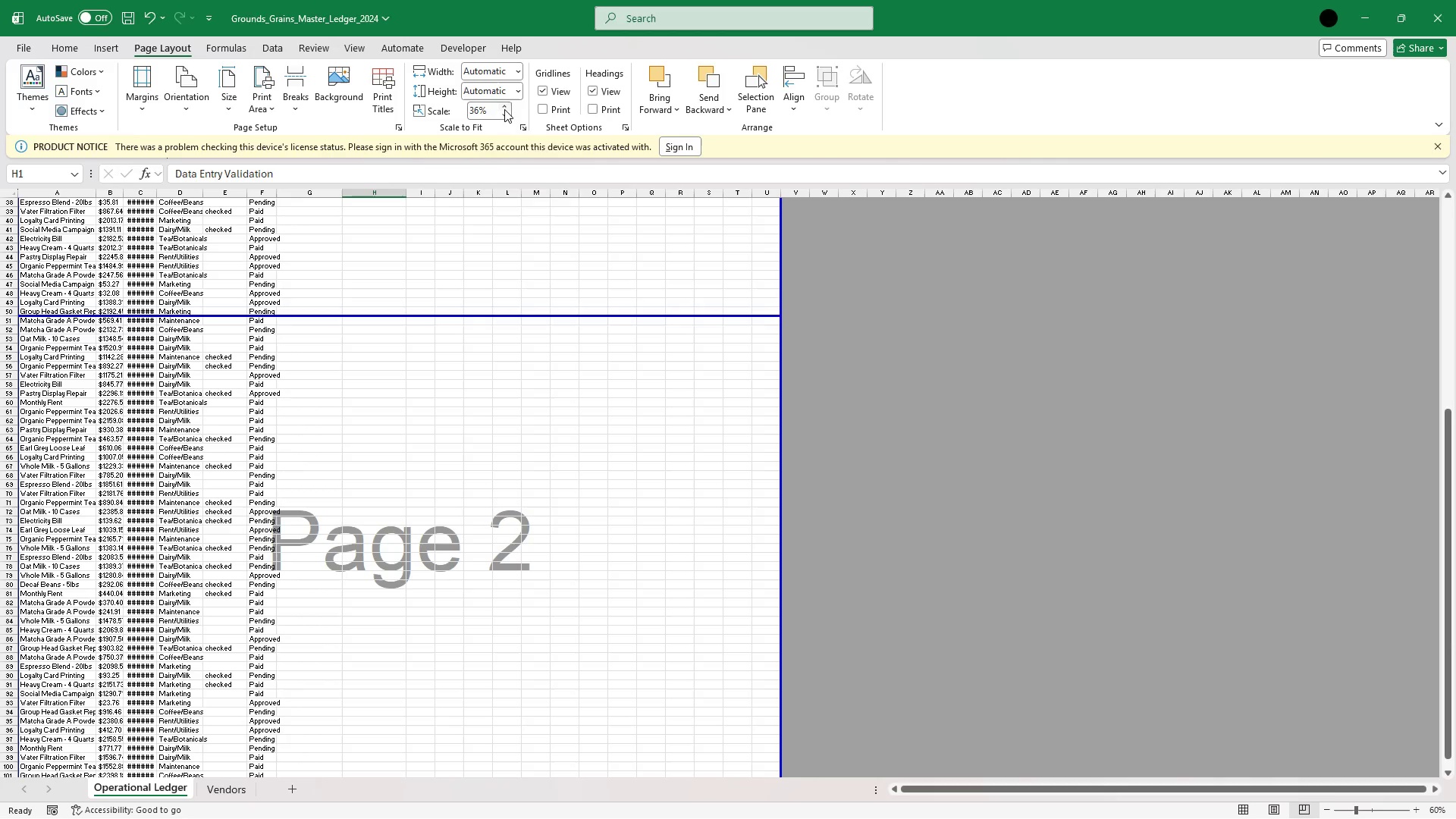 
left_click([493, 111])
 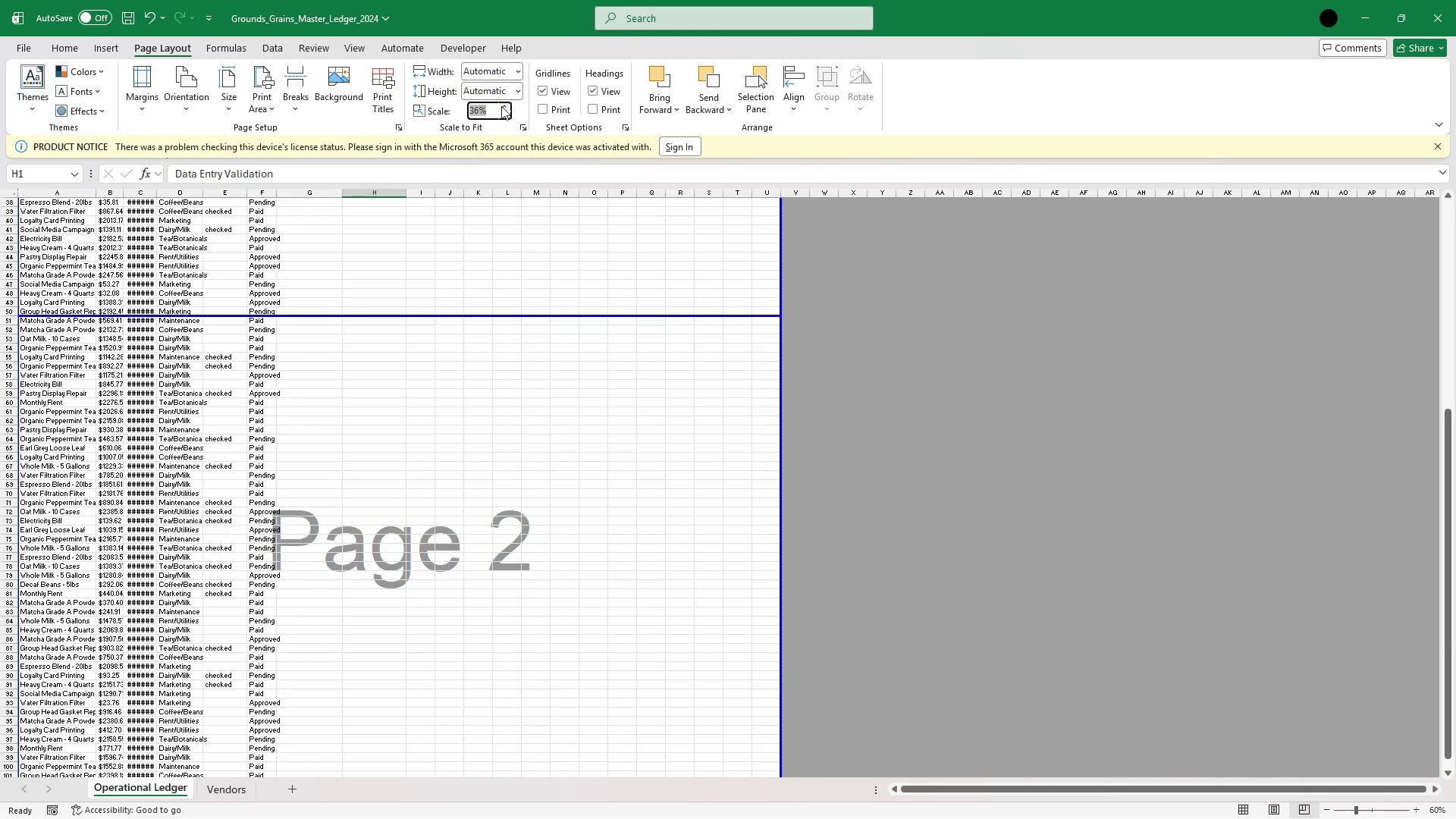 
double_click([501, 106])
 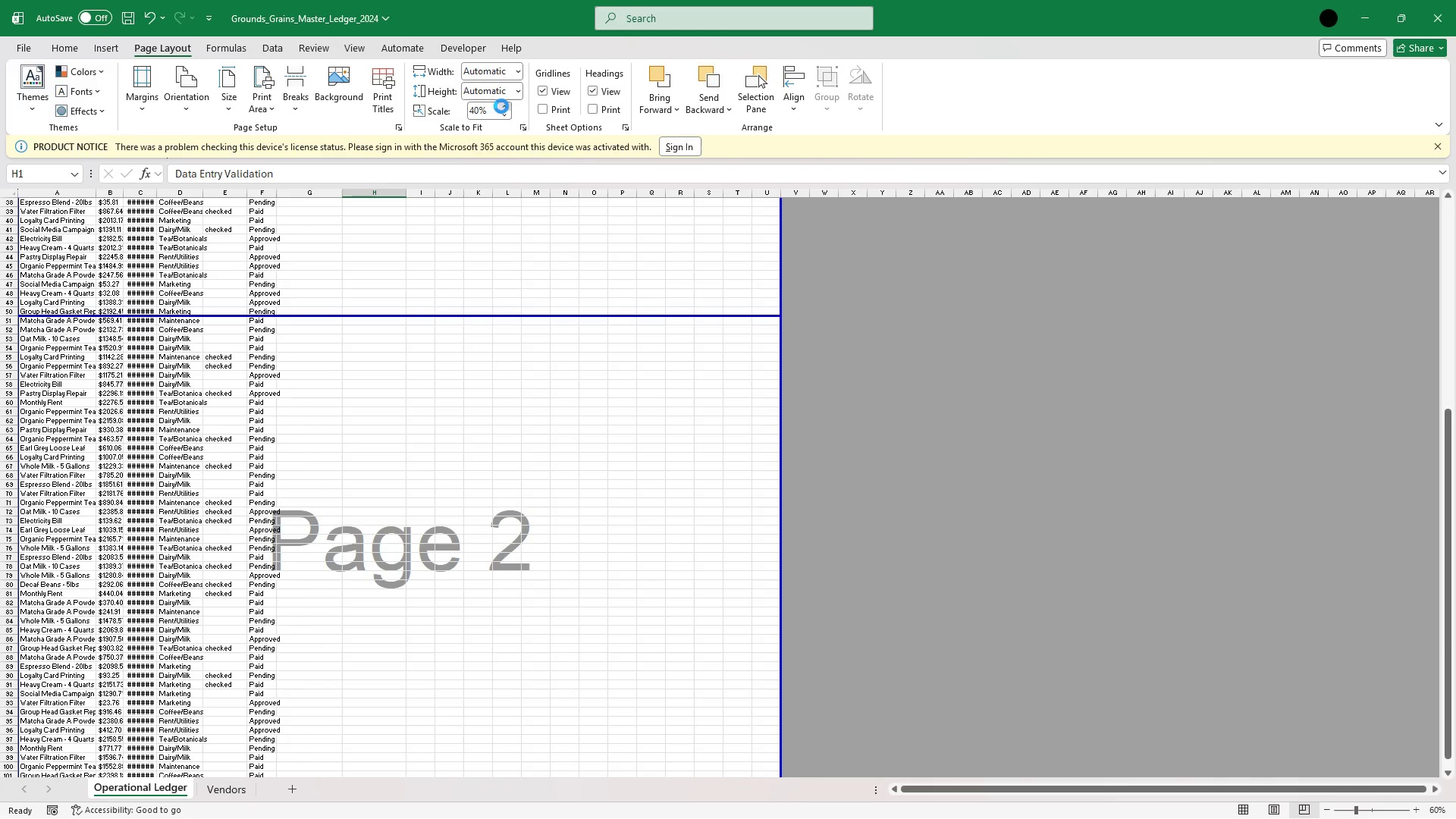 
triple_click([501, 106])
 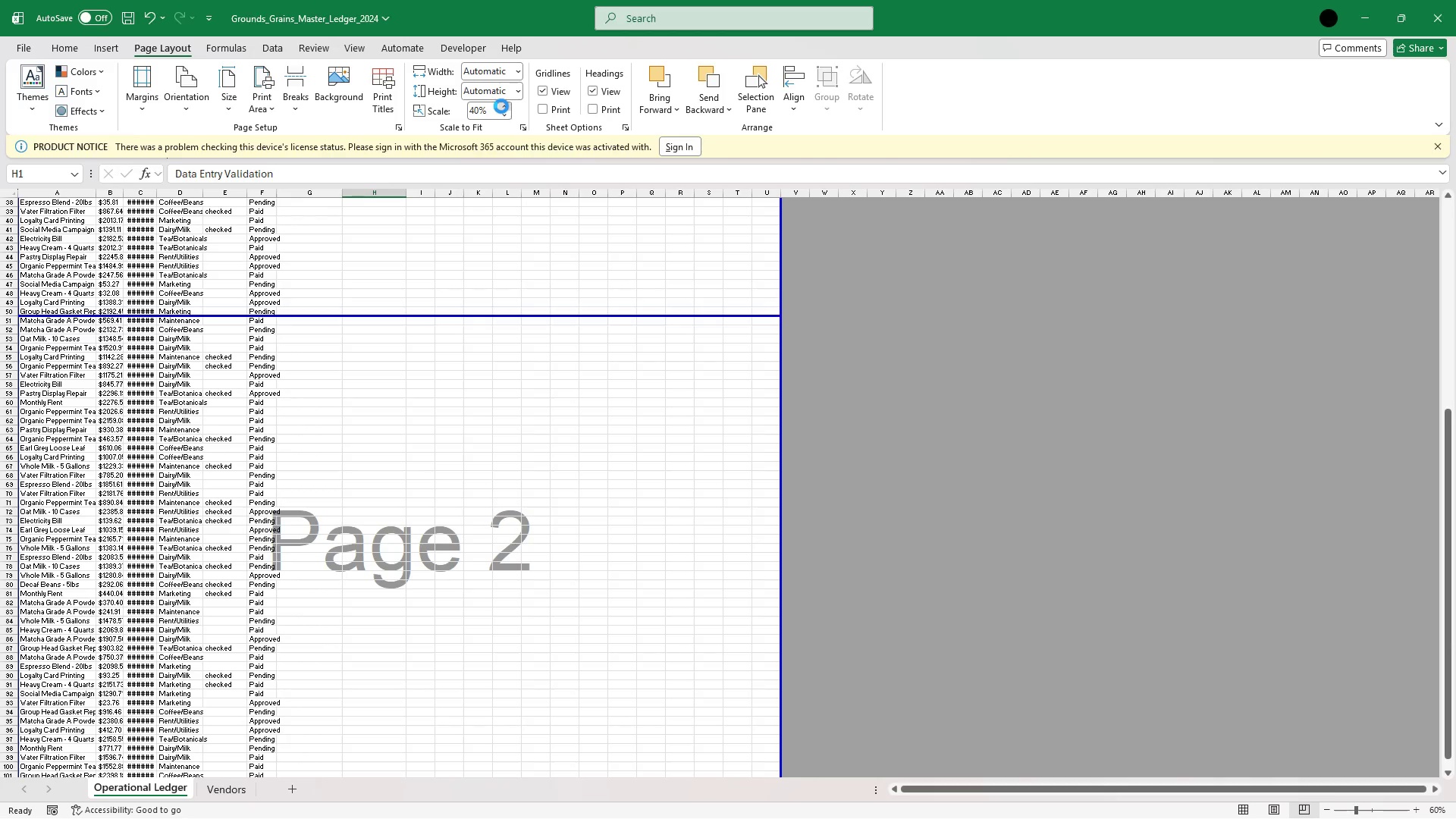 
triple_click([501, 106])
 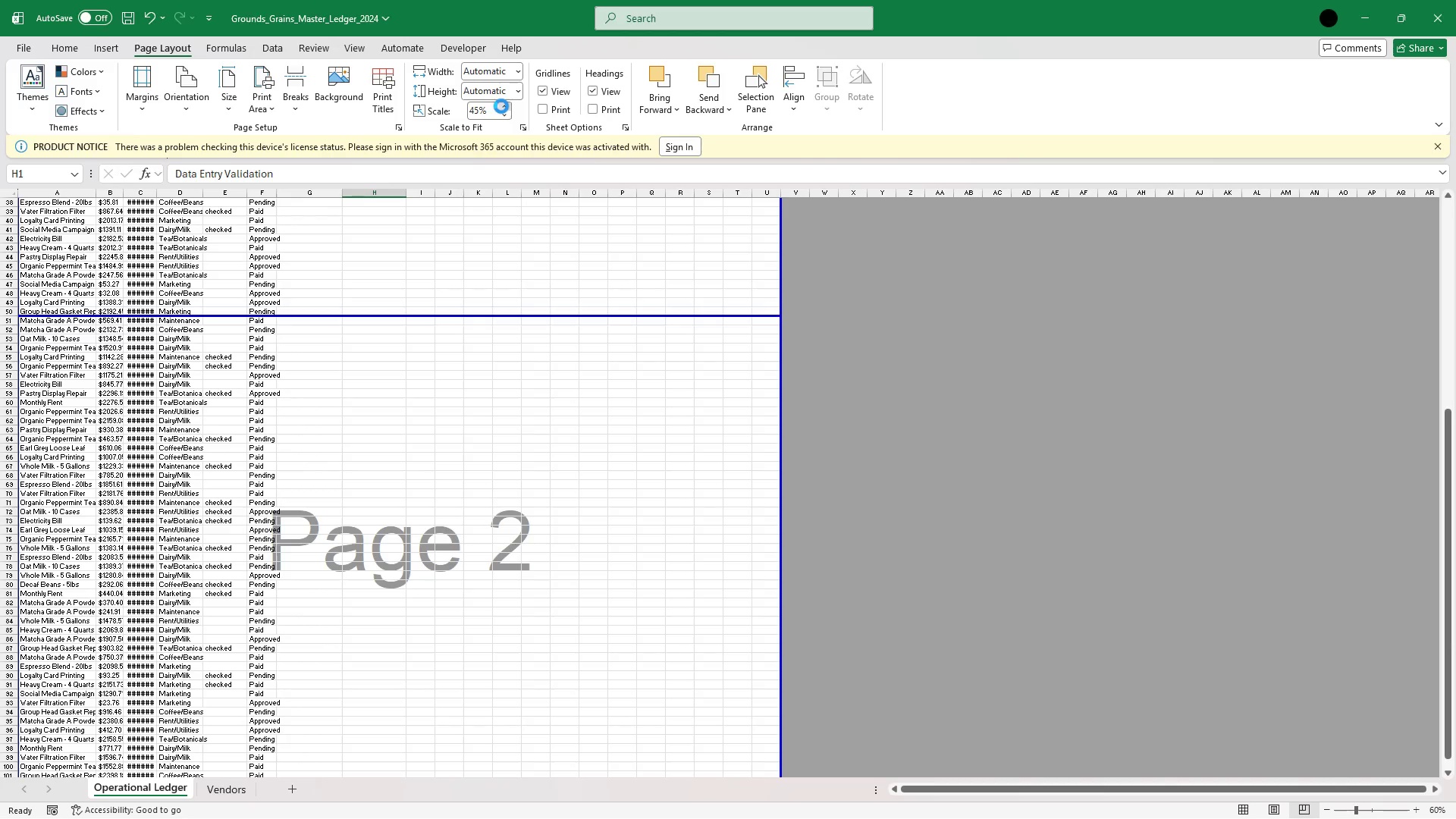 
triple_click([501, 106])
 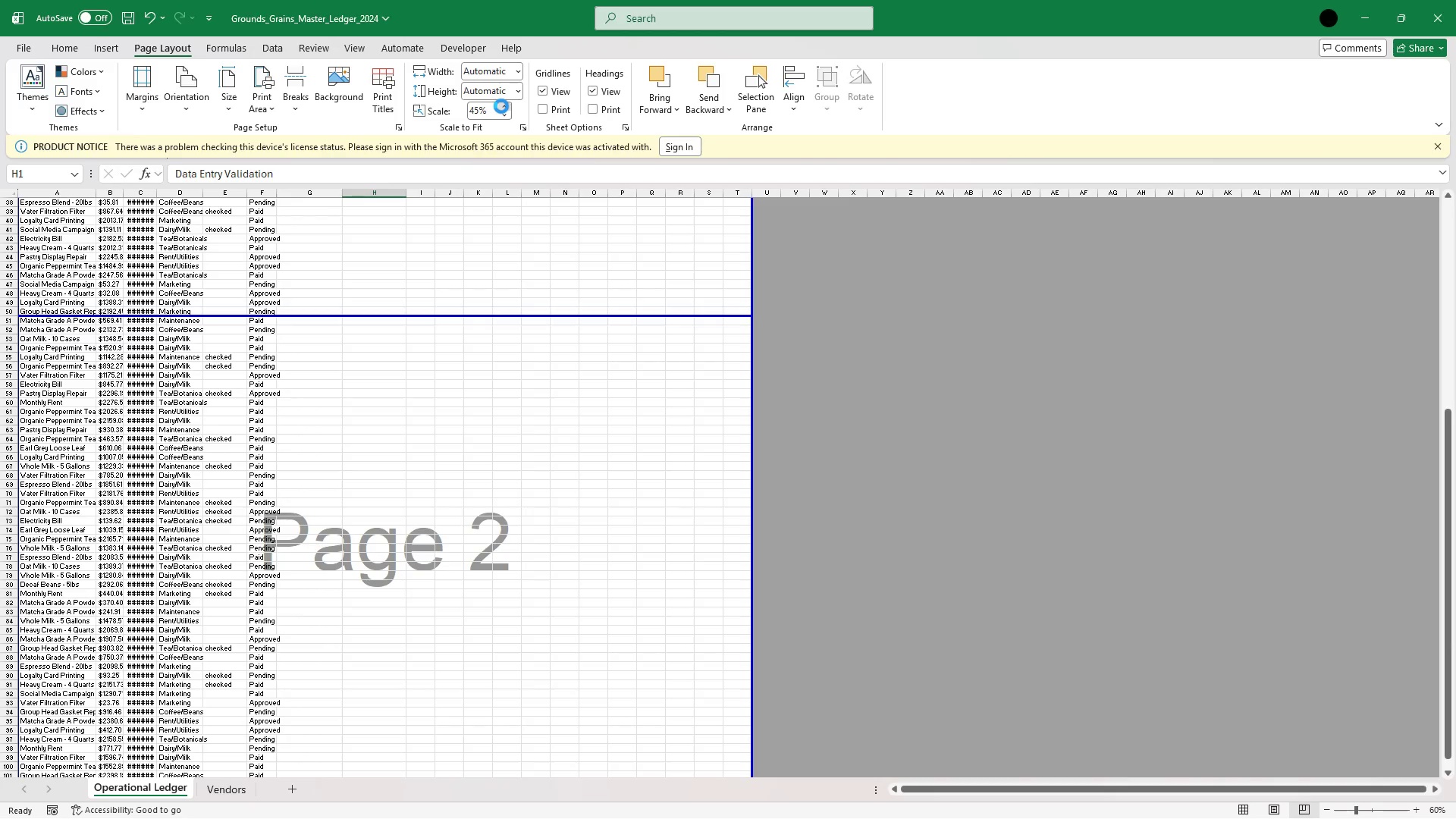 
triple_click([501, 106])
 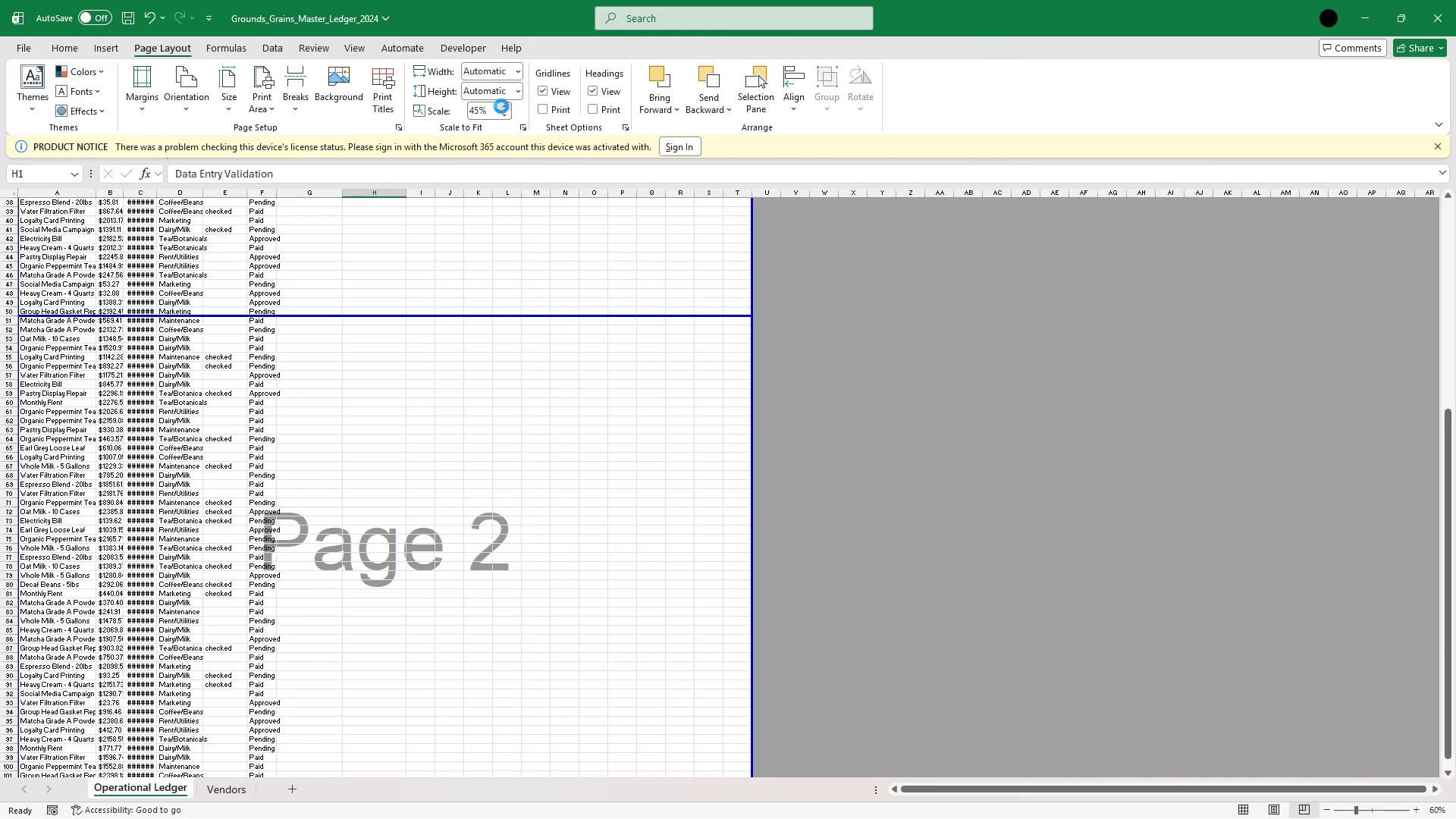 
triple_click([501, 106])
 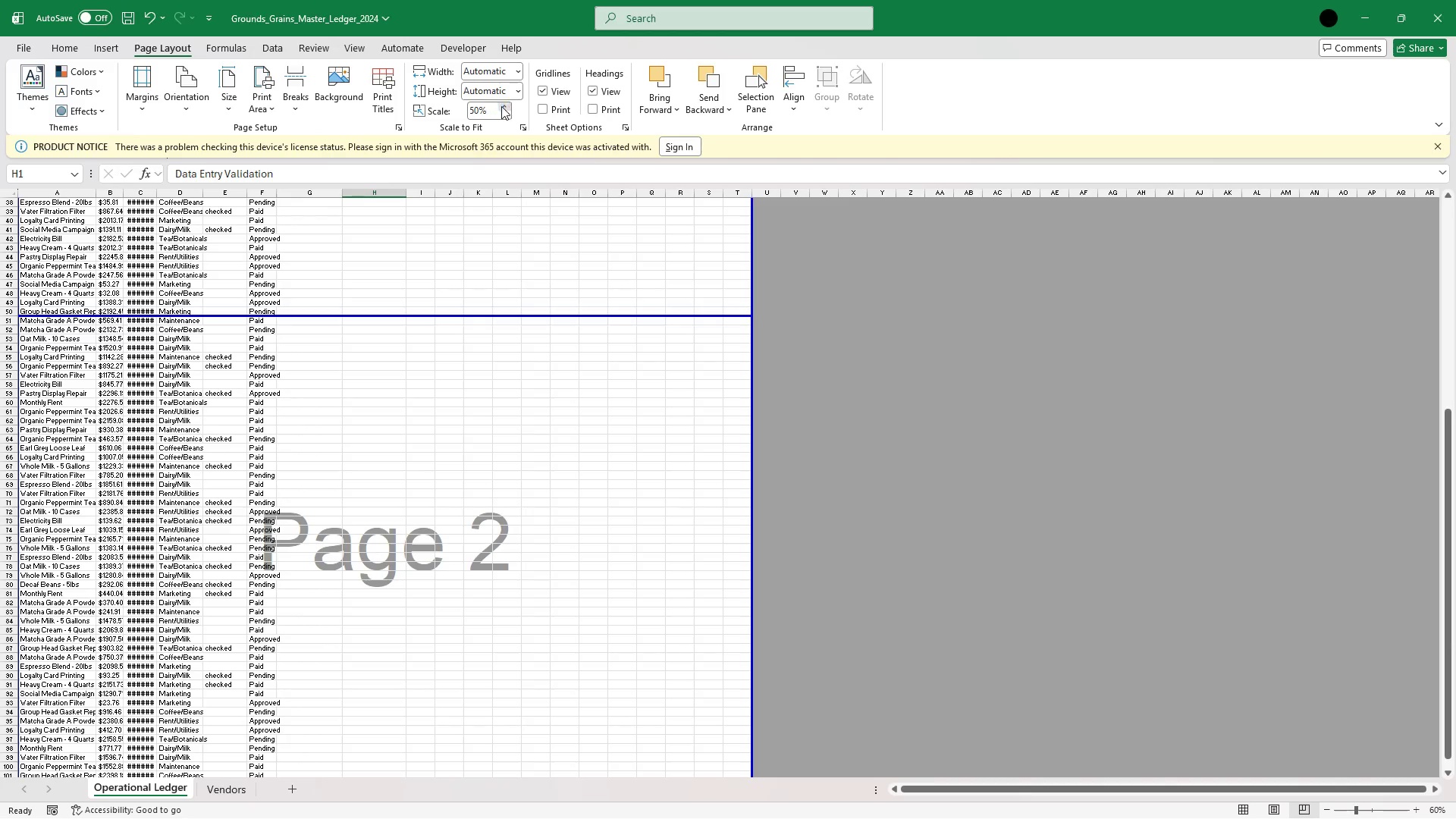 
triple_click([501, 106])
 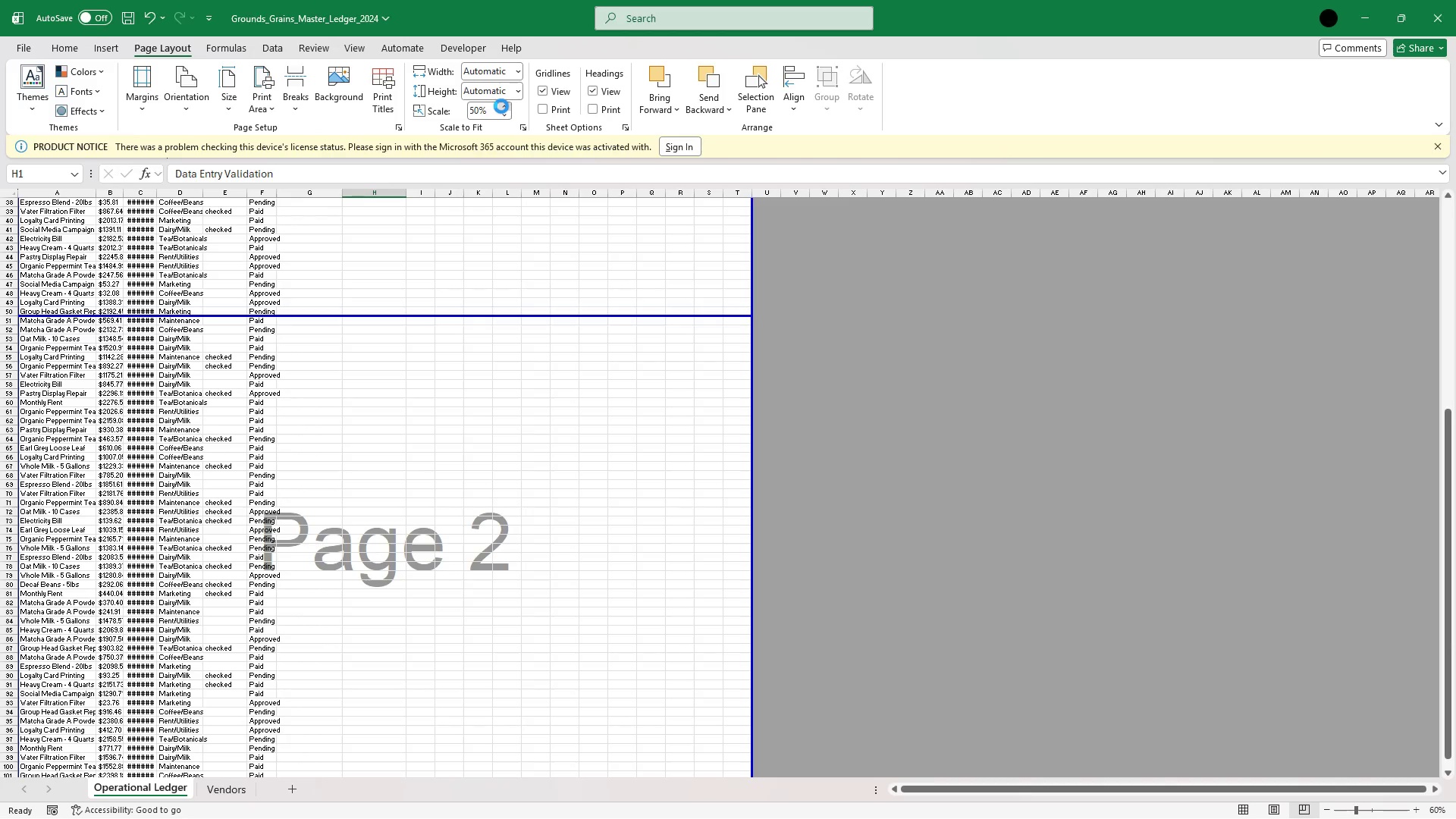 
triple_click([501, 106])
 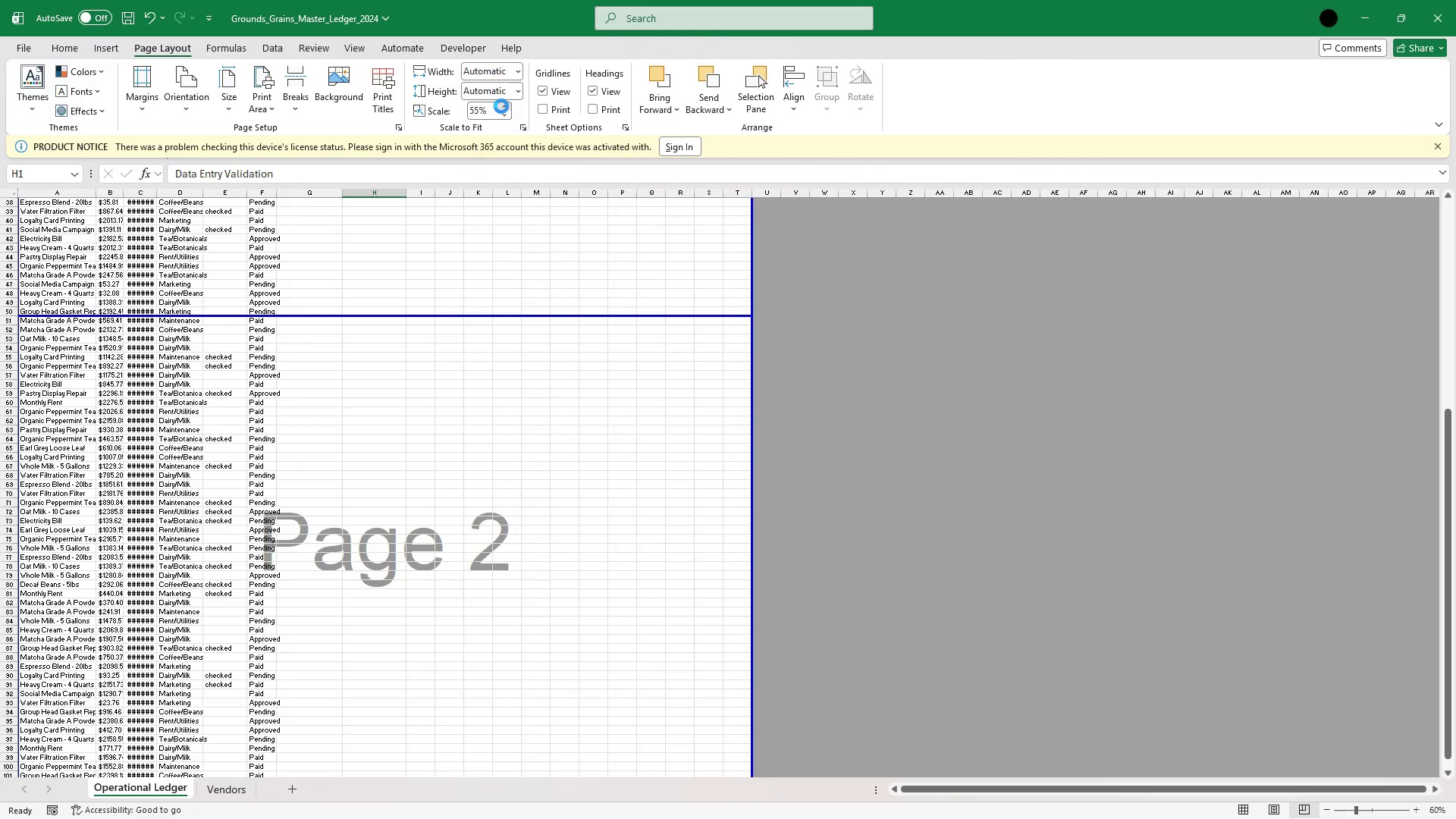 
triple_click([501, 106])
 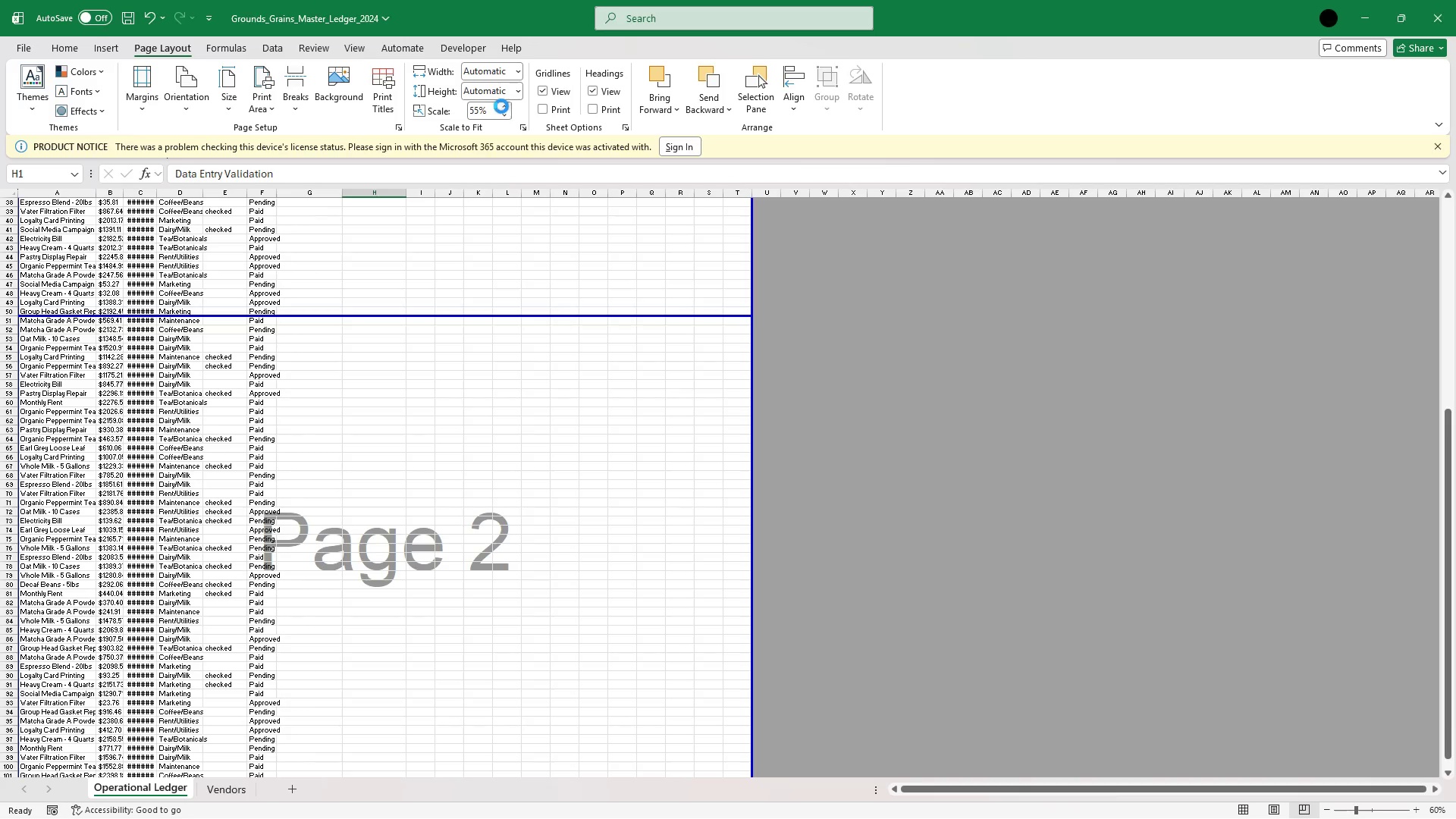 
triple_click([501, 106])
 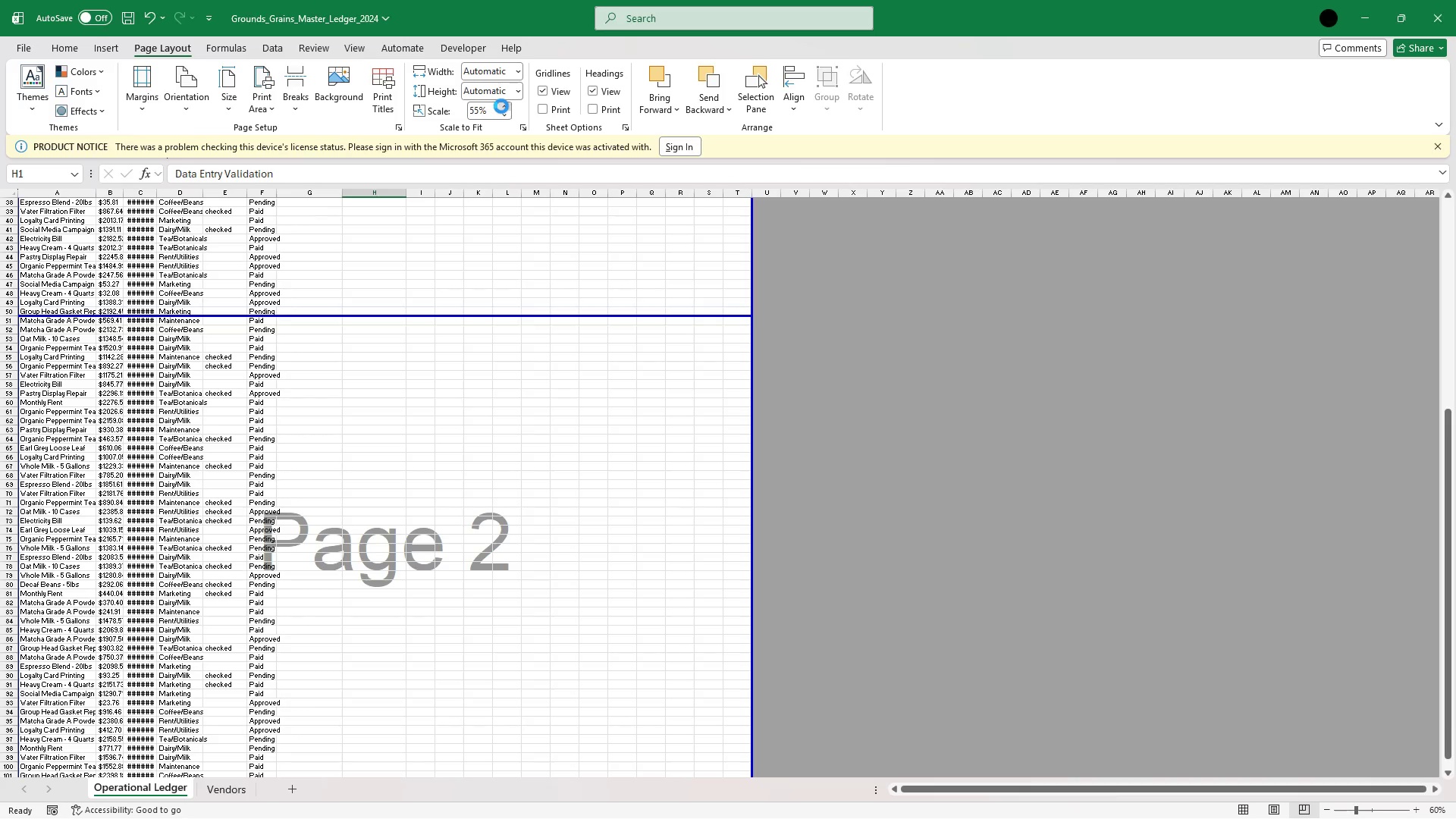 
triple_click([501, 106])
 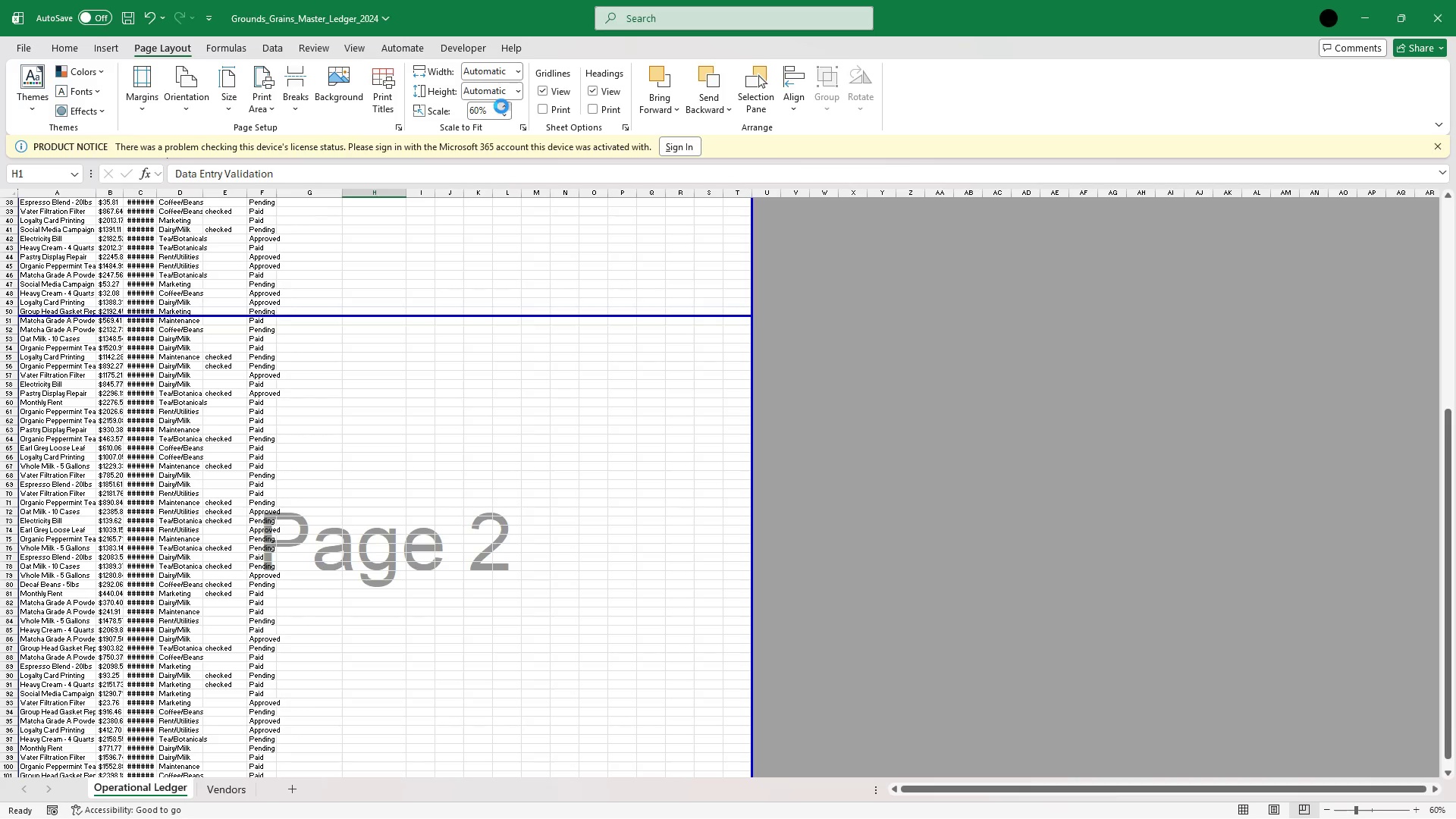 
triple_click([501, 106])
 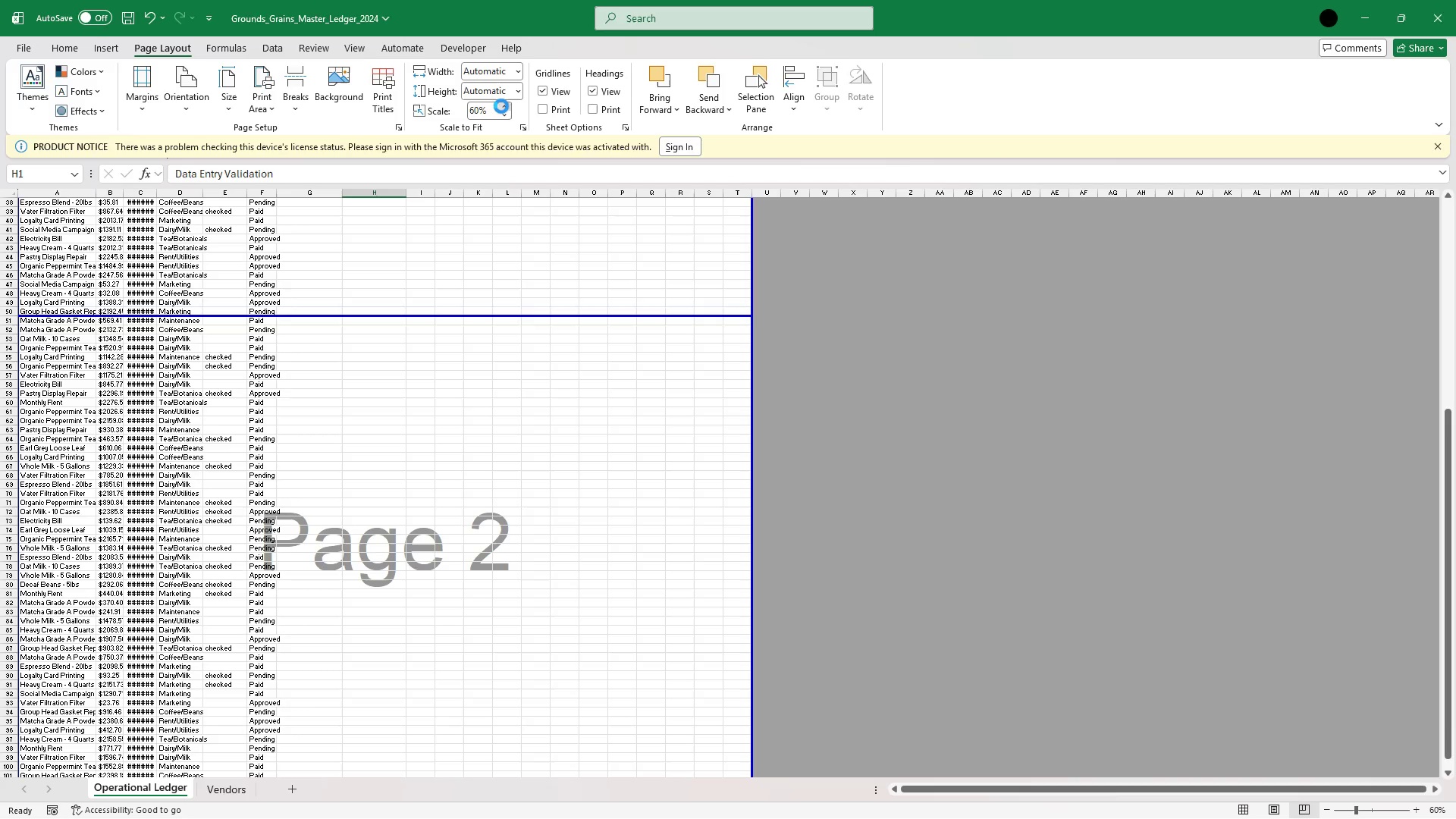 
triple_click([501, 106])
 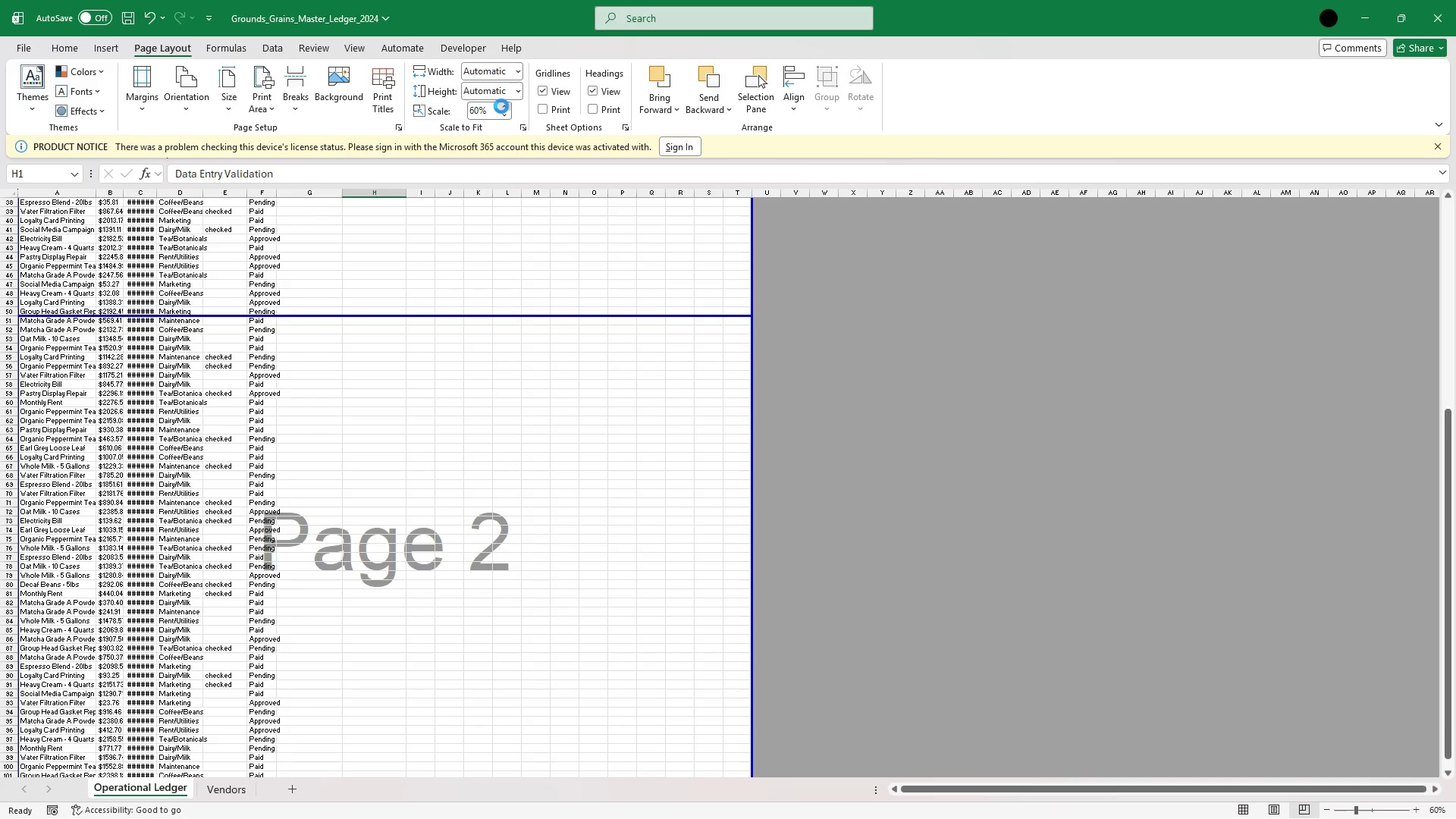 
triple_click([501, 106])
 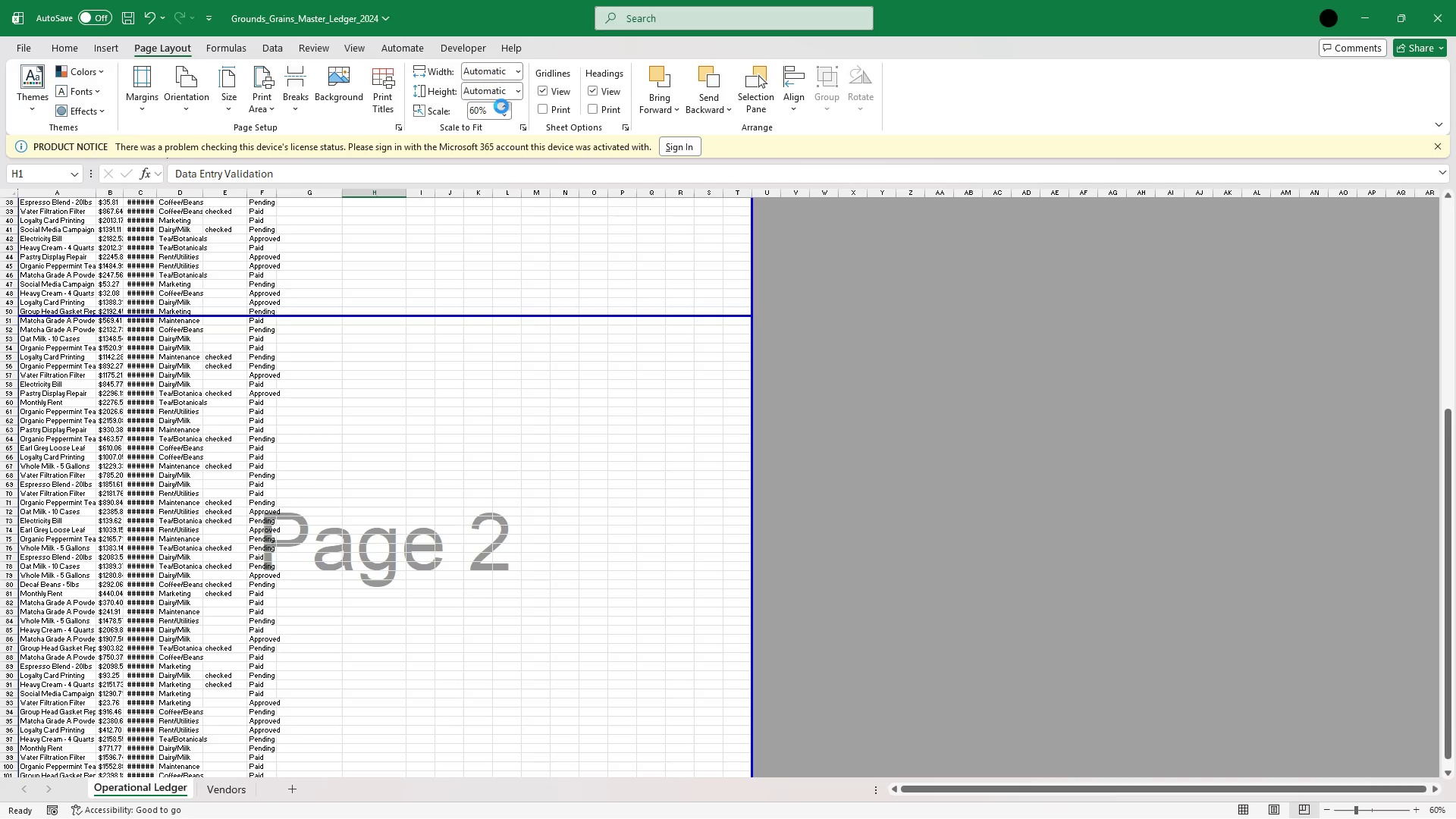 
triple_click([501, 106])
 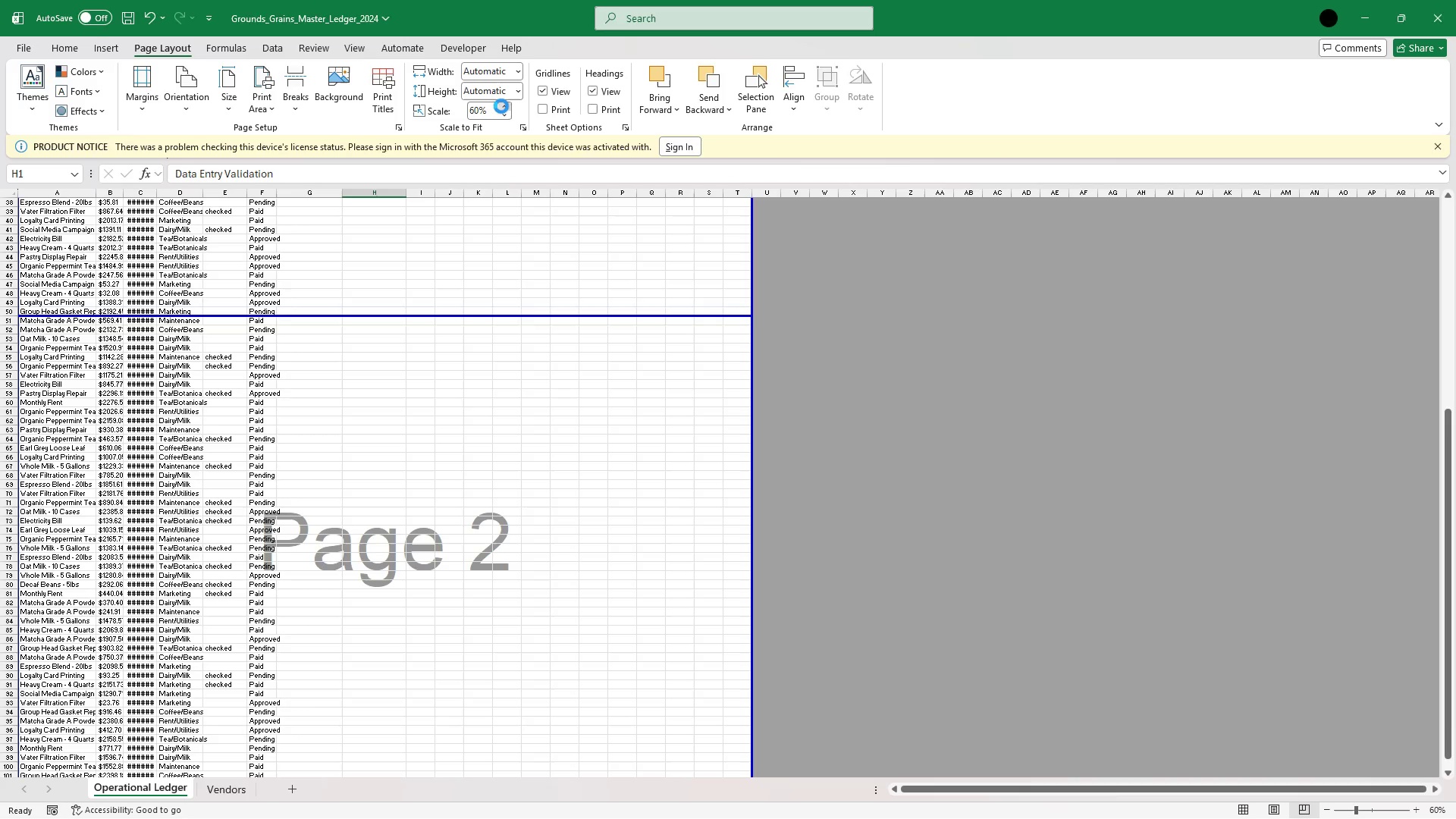 
triple_click([501, 106])
 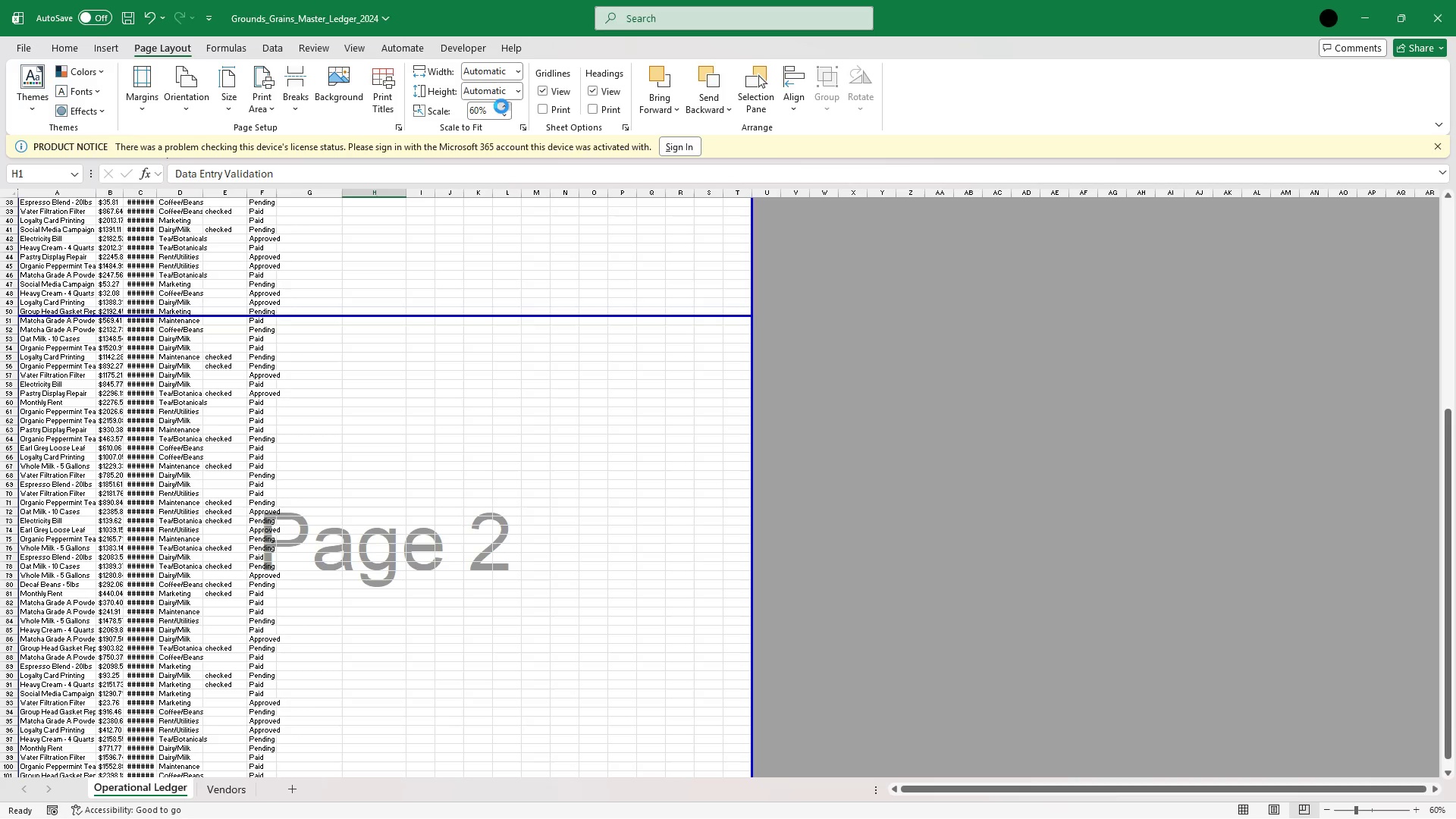 
triple_click([501, 106])
 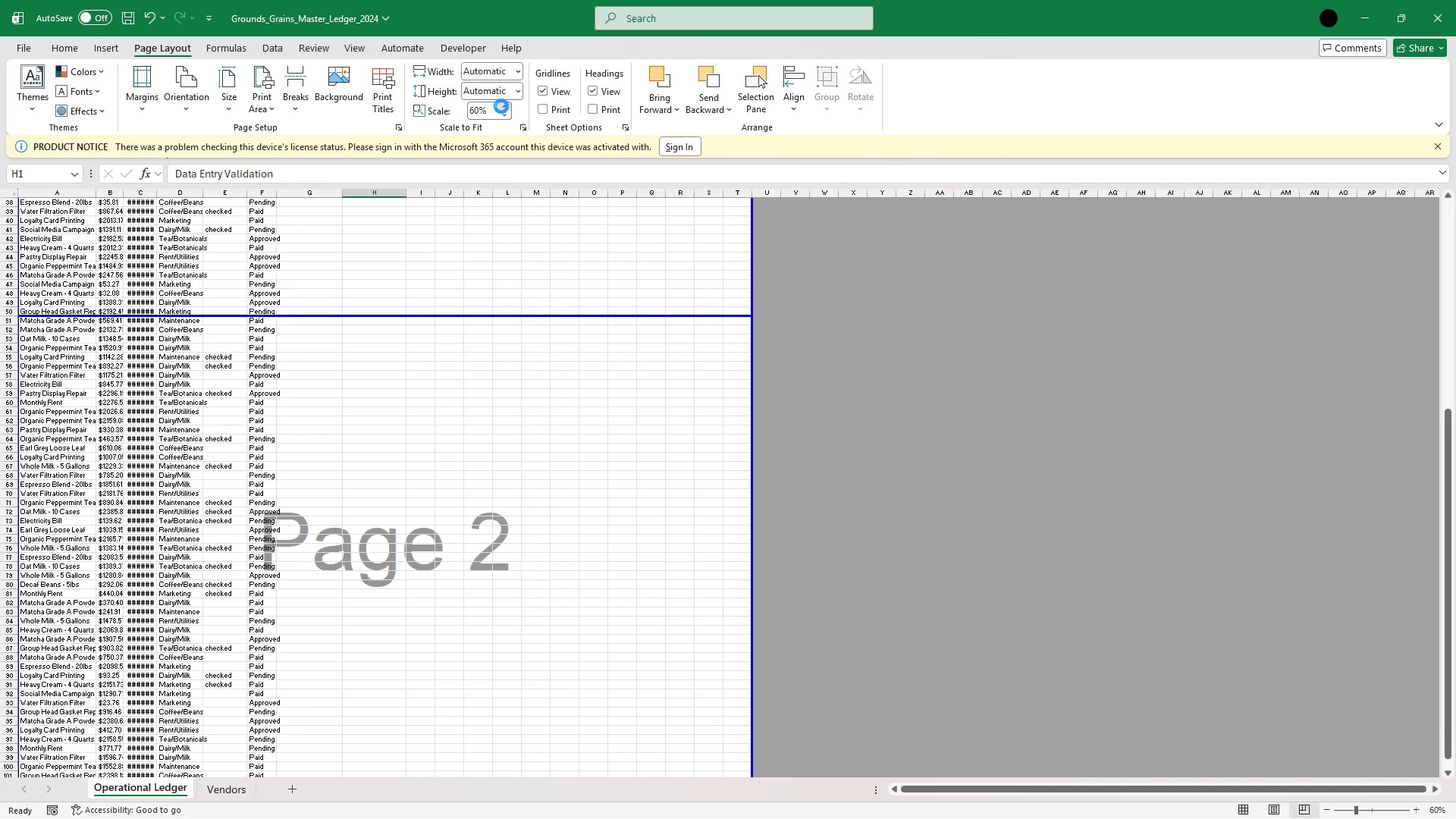 
triple_click([501, 106])
 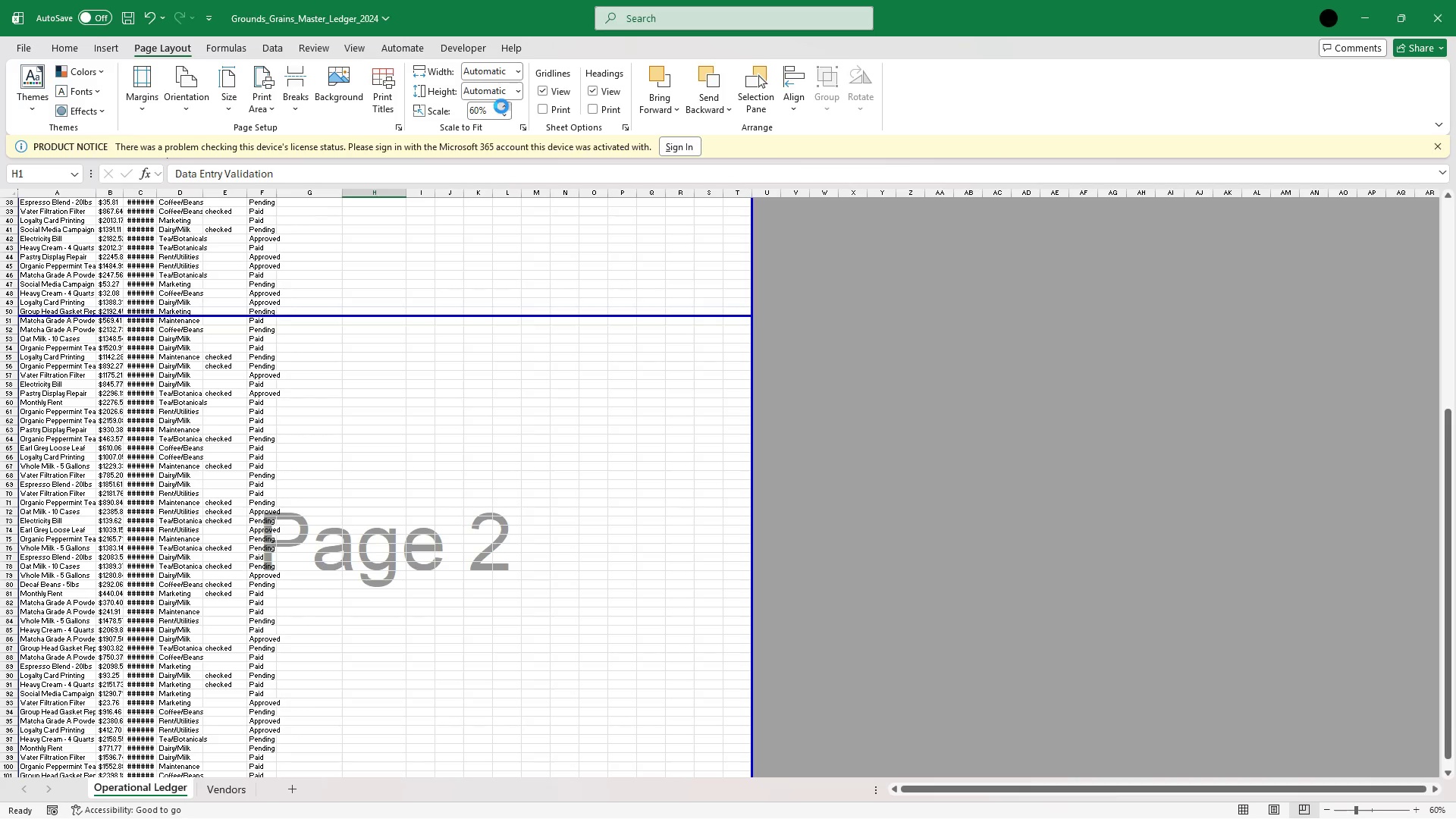 
triple_click([501, 106])
 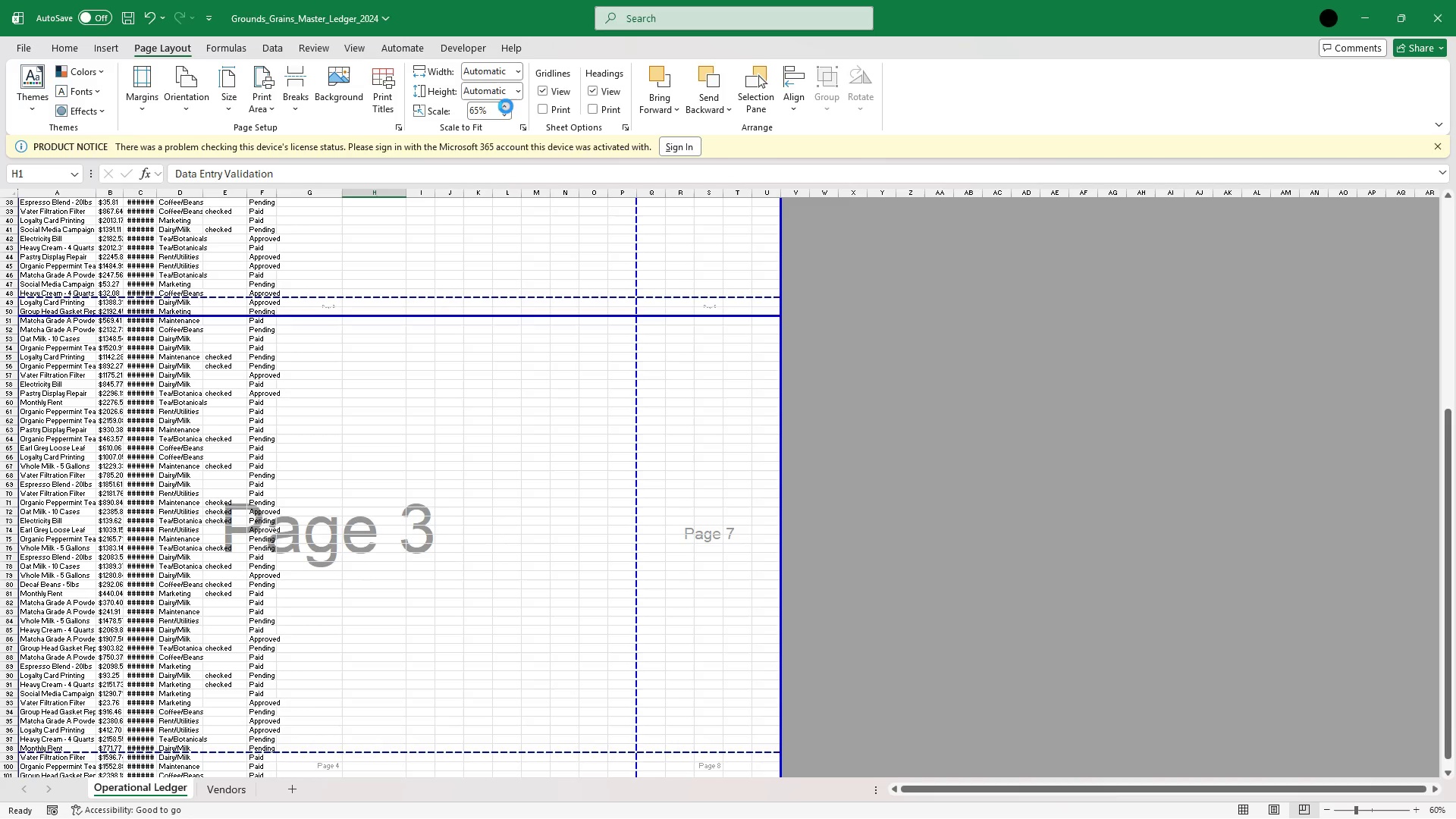 
double_click([506, 106])
 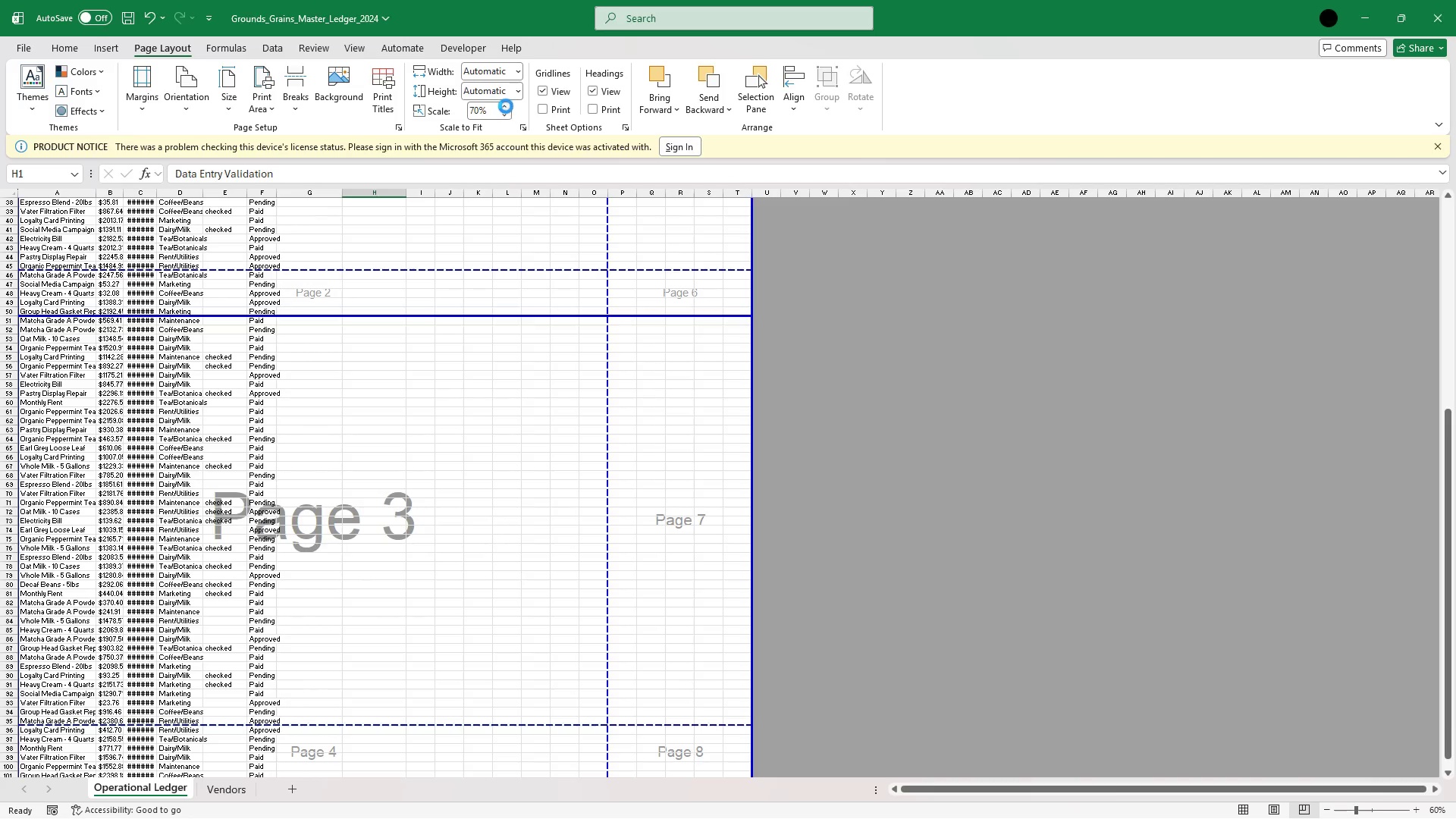 
triple_click([506, 106])
 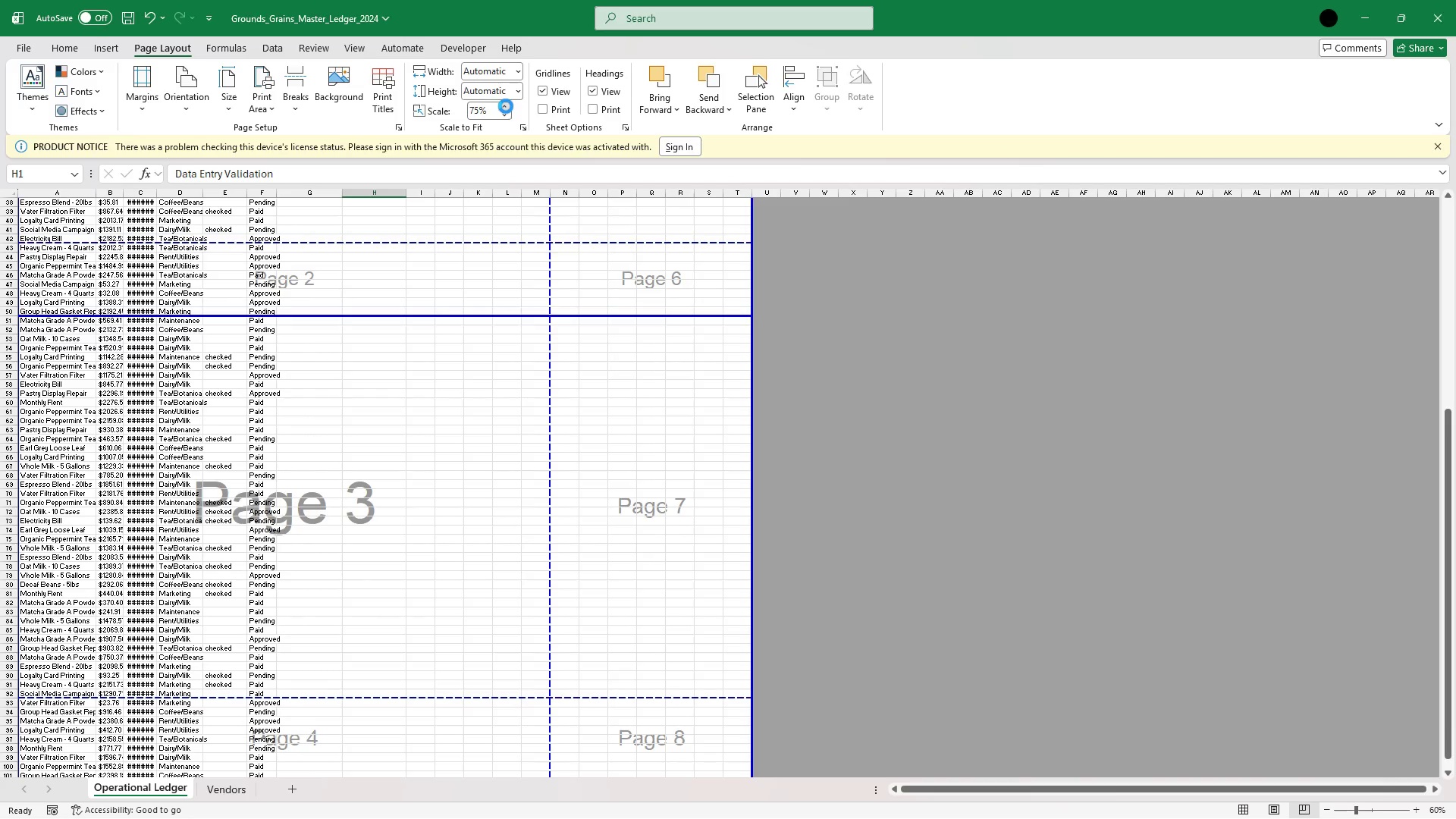 
double_click([506, 106])
 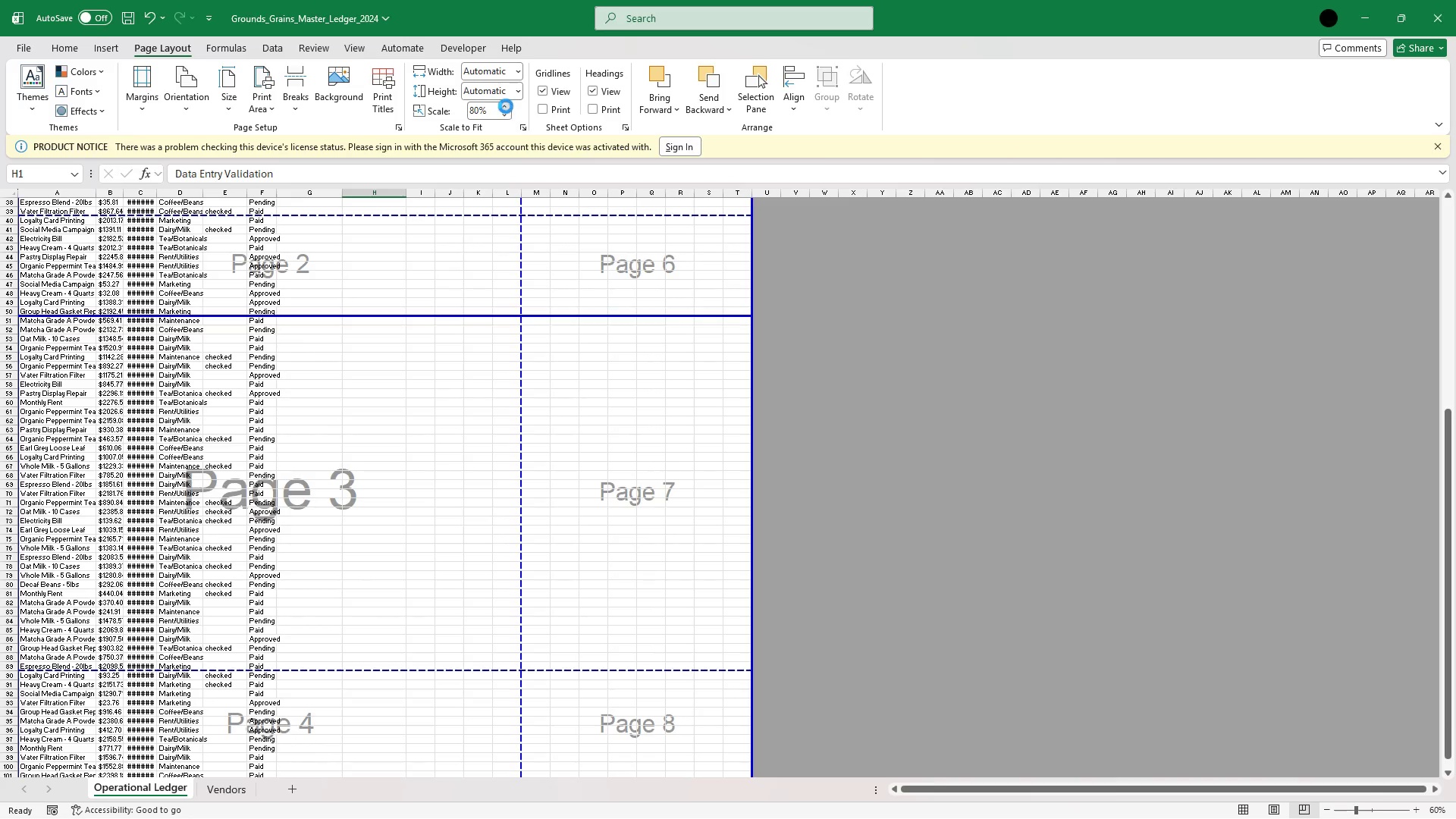 
left_click([506, 106])
 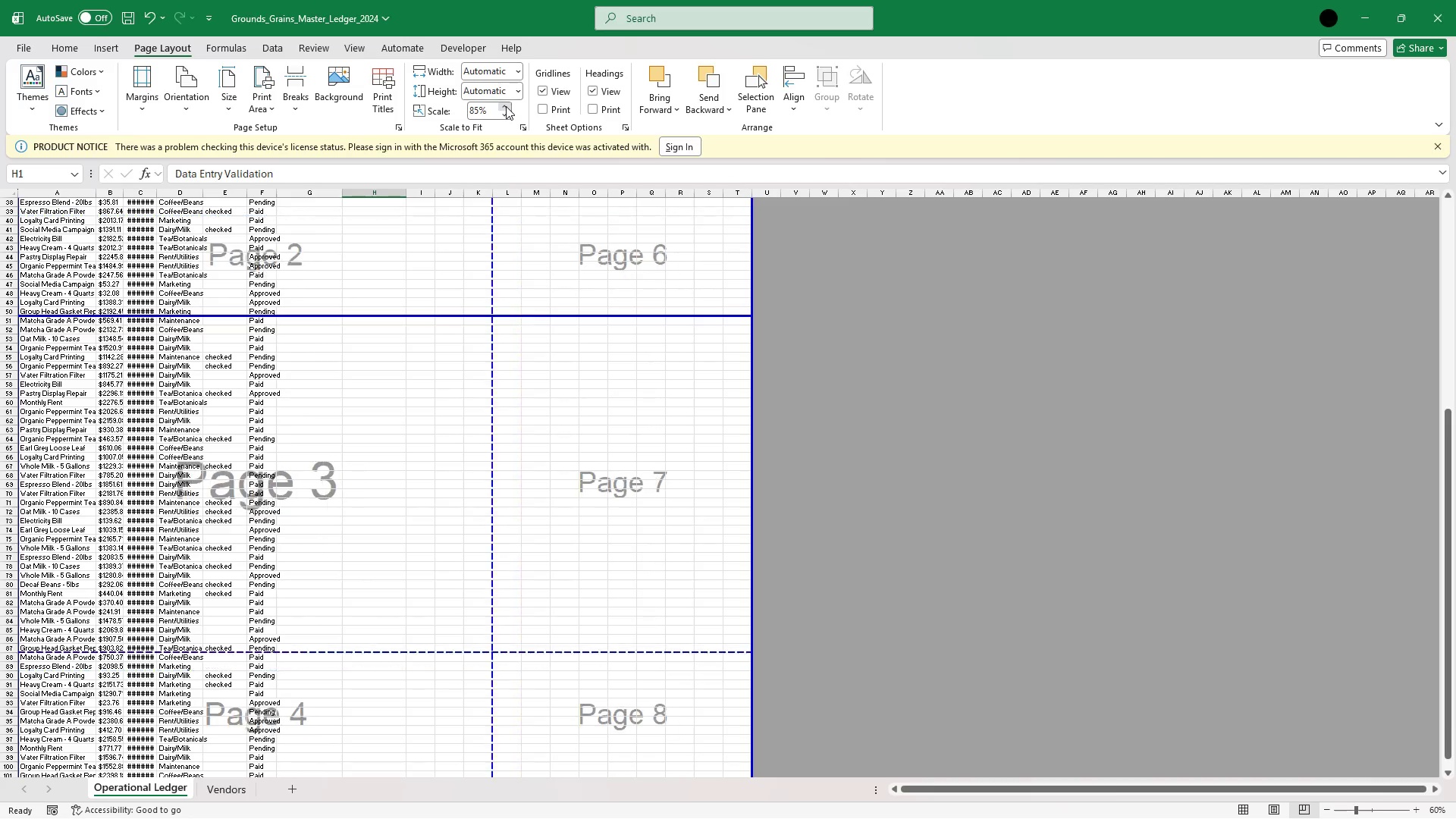 
left_click([506, 106])
 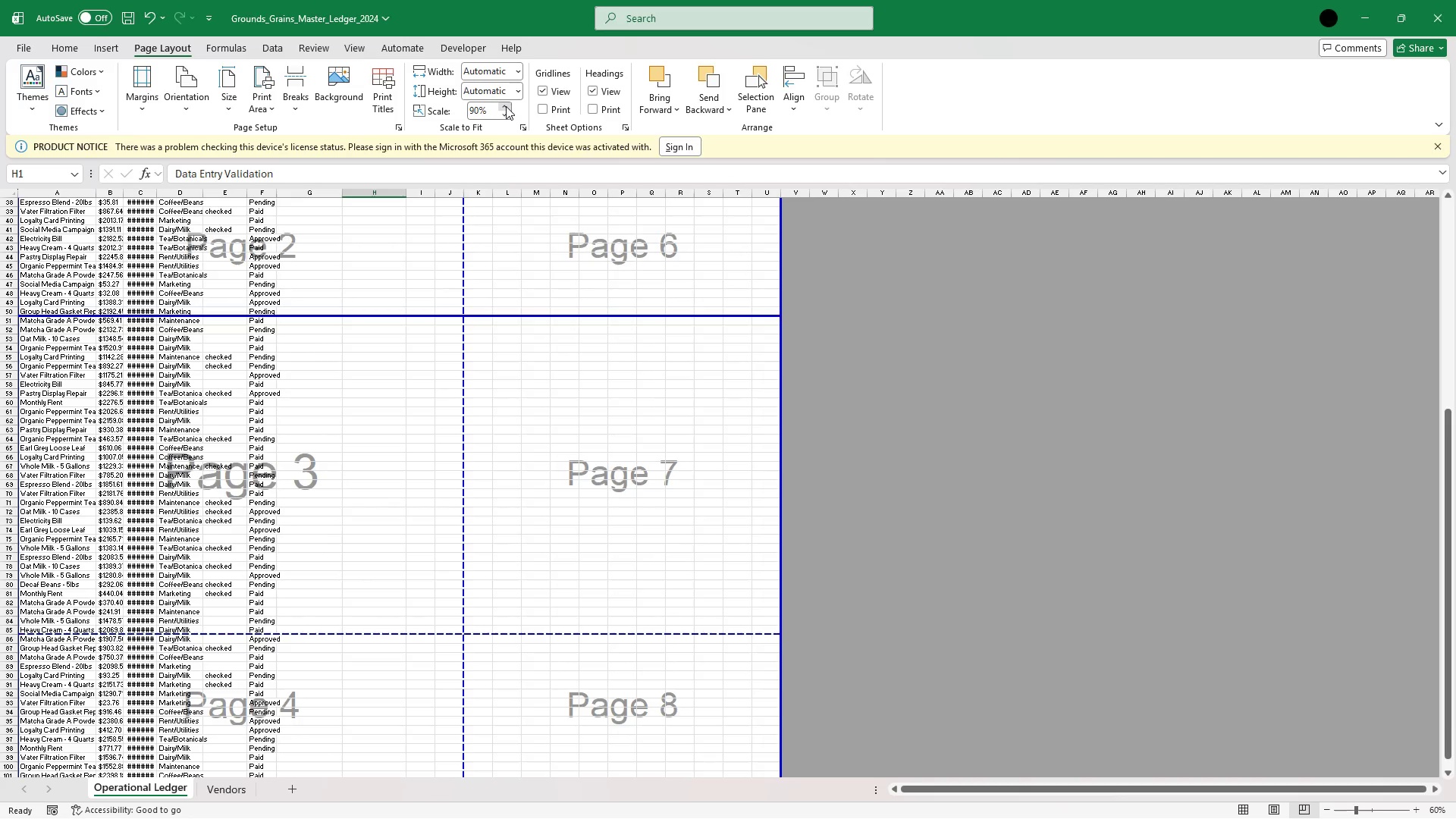 
left_click([506, 106])
 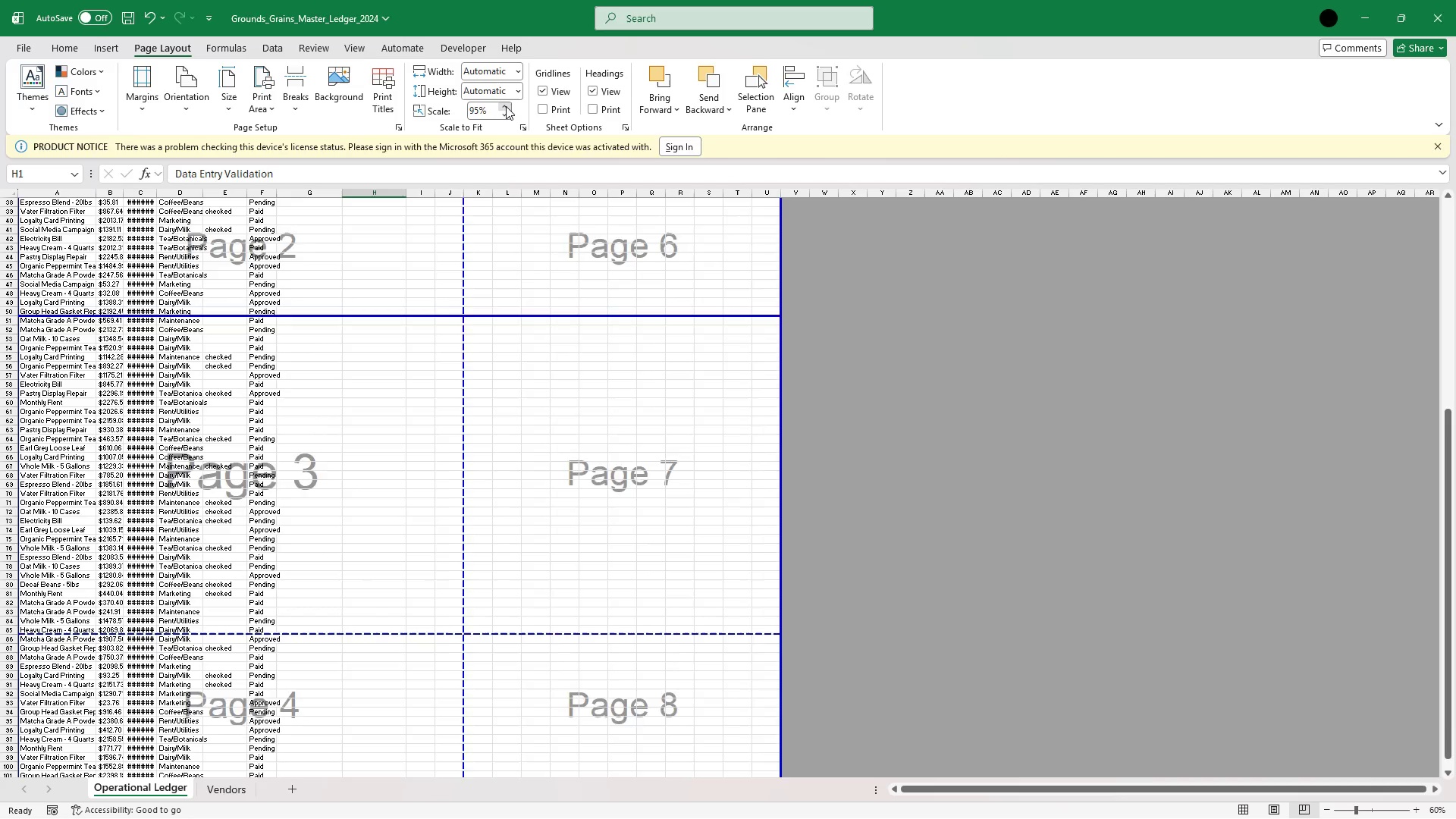 
left_click([506, 106])
 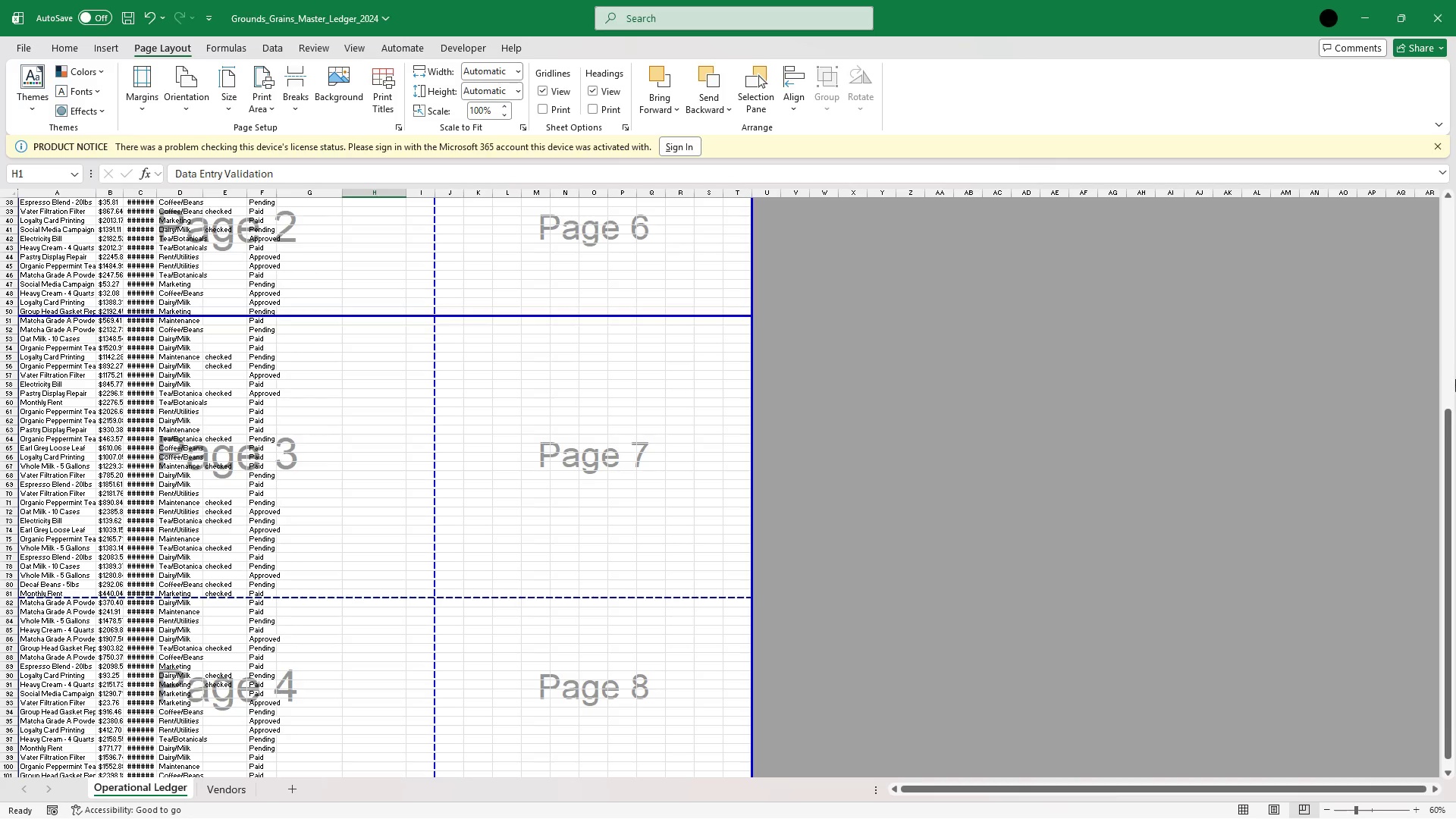 
left_click_drag(start_coordinate=[1450, 439], to_coordinate=[773, 339])
 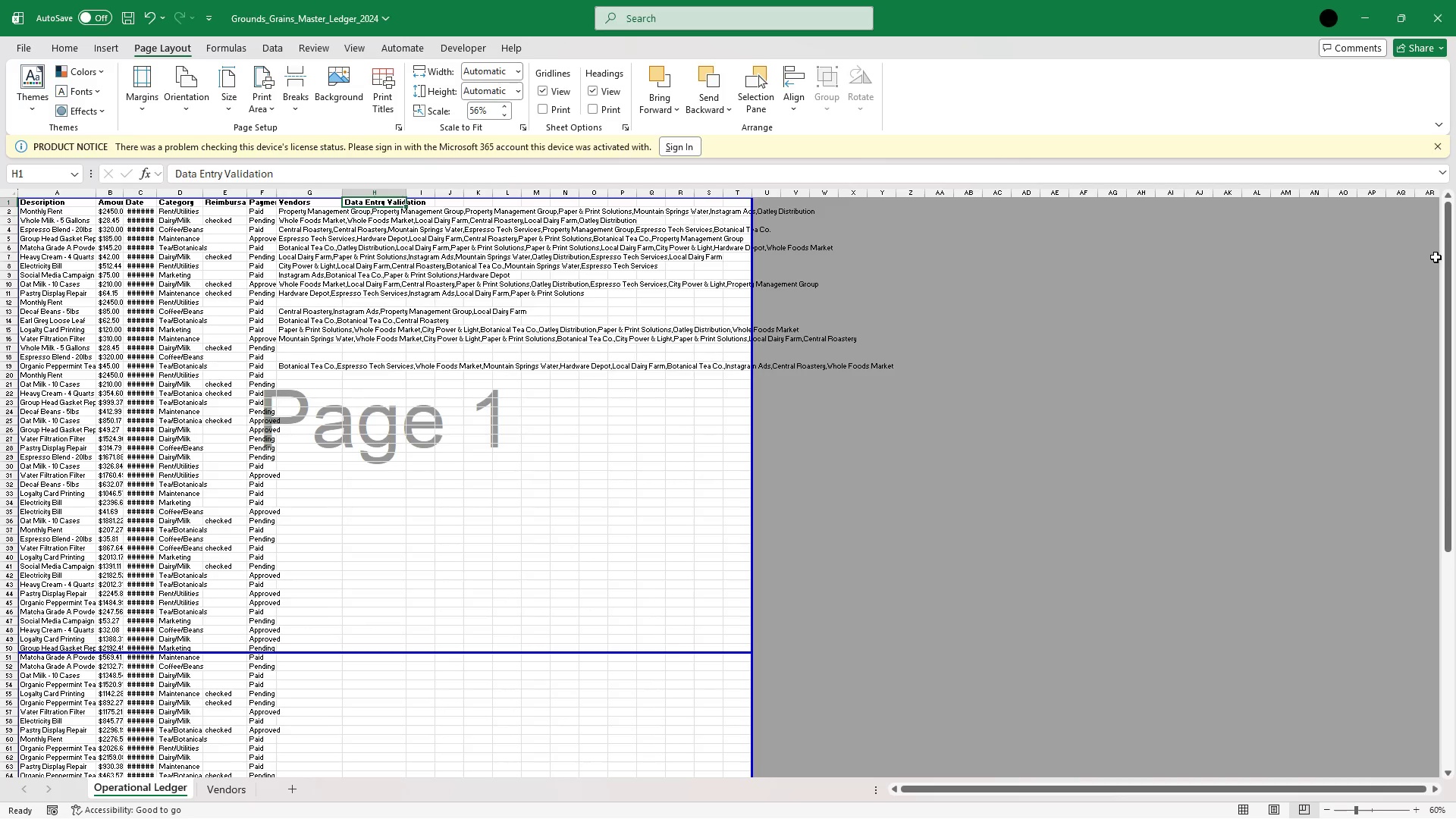 
left_click_drag(start_coordinate=[1454, 283], to_coordinate=[1434, 229])
 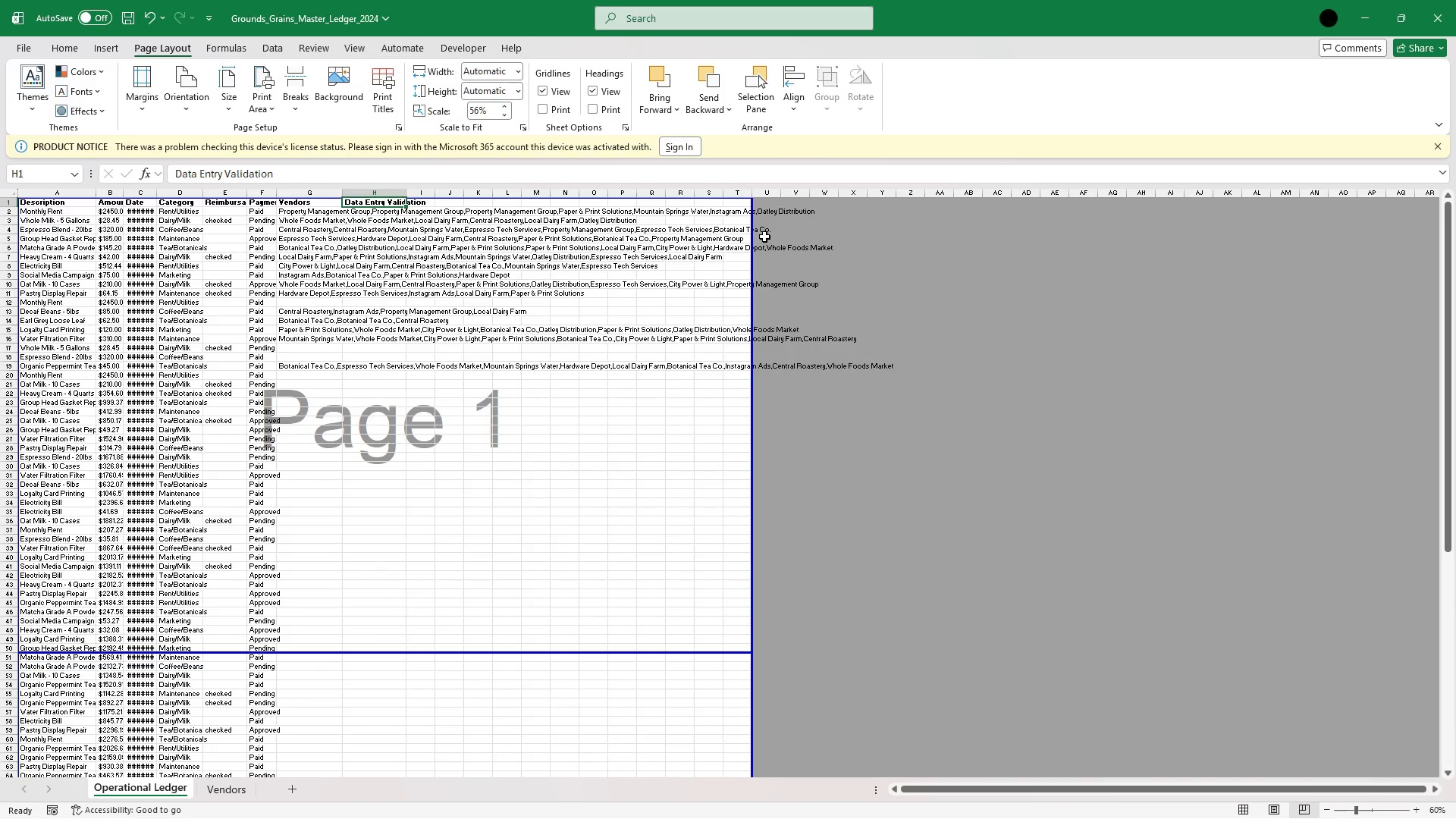 
left_click_drag(start_coordinate=[751, 221], to_coordinate=[893, 284])
 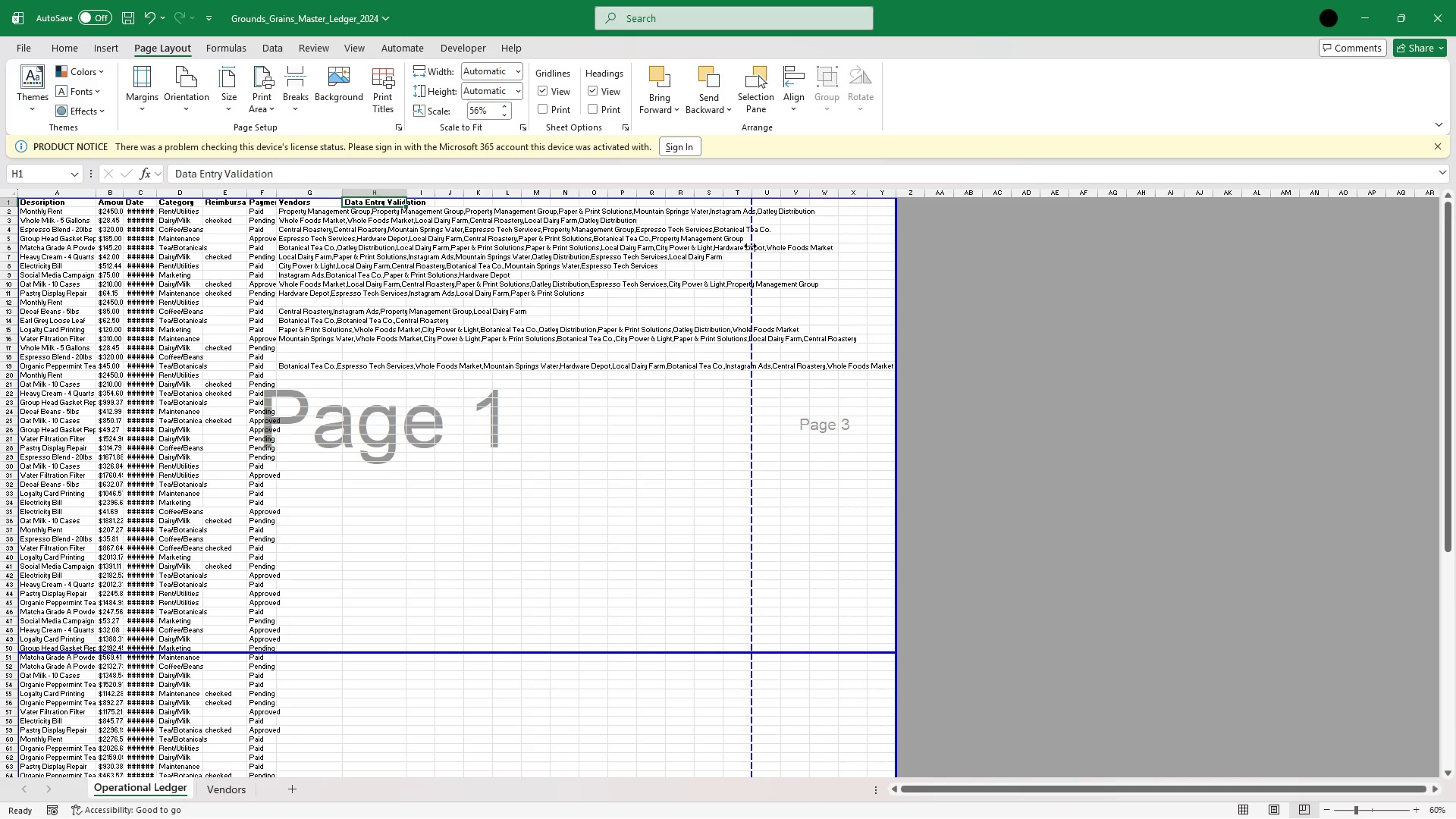 
left_click([751, 247])
 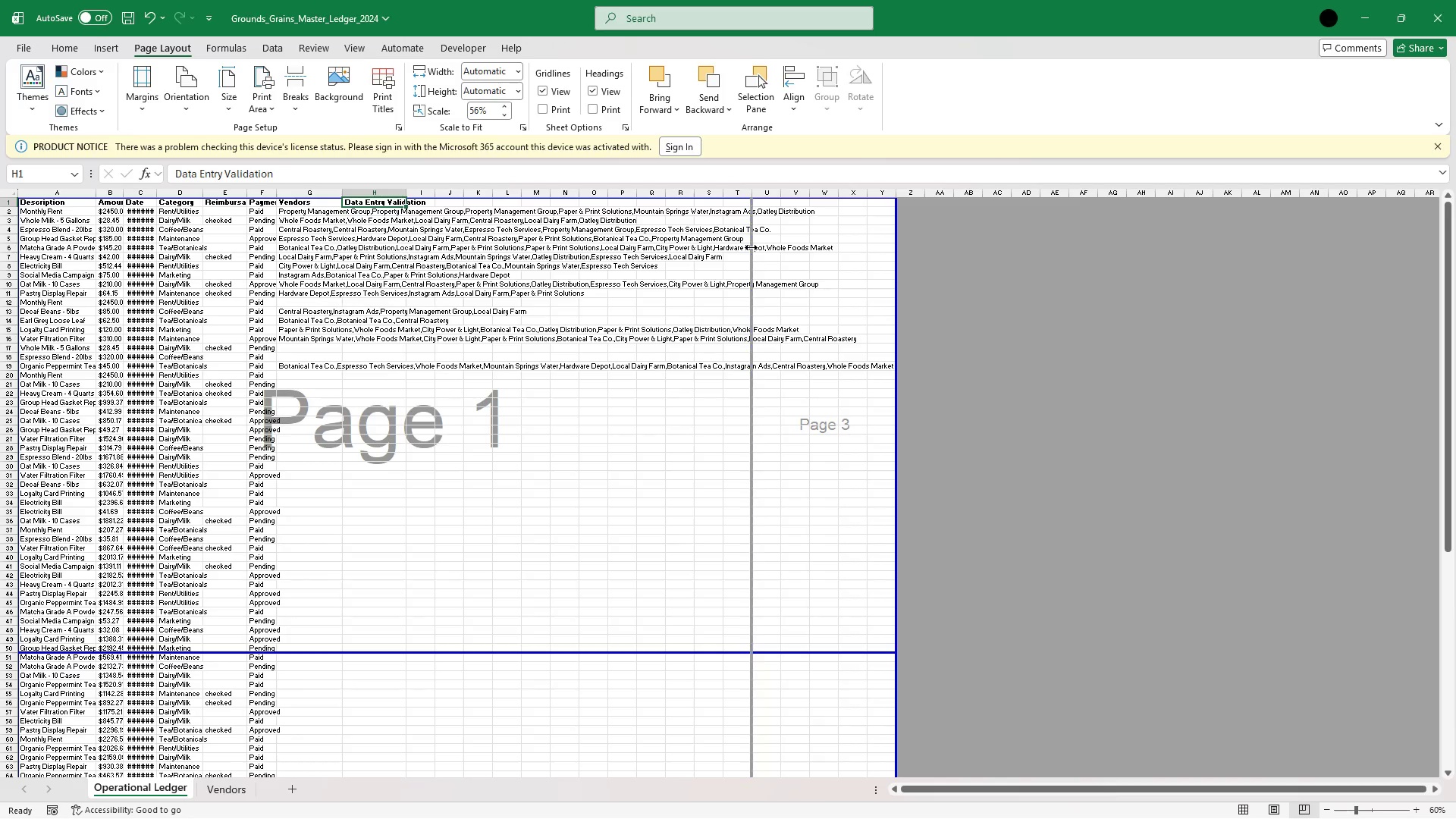 
left_click_drag(start_coordinate=[751, 247], to_coordinate=[894, 284])
 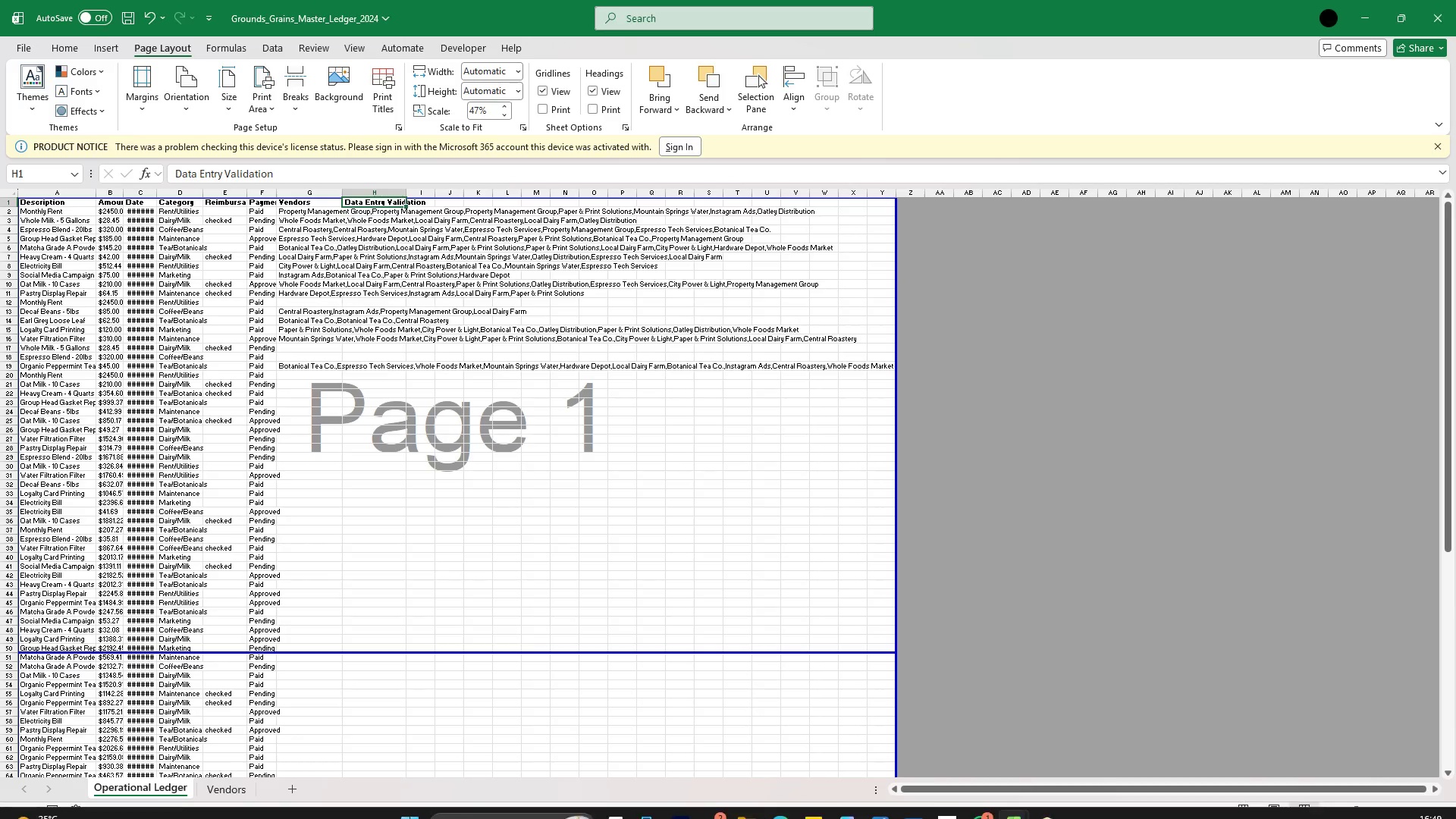 
mouse_move([956, 802])
 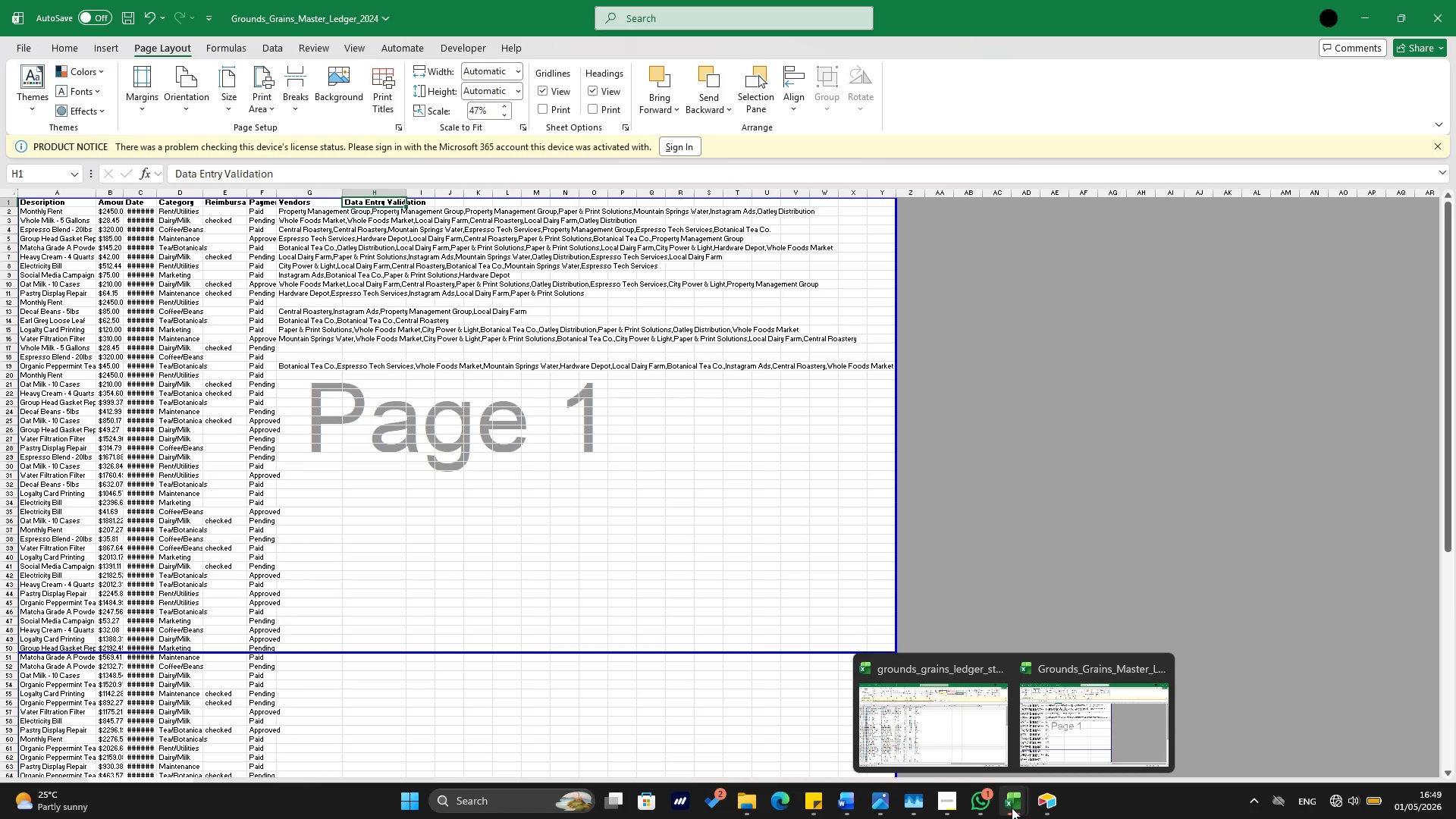 
wait(5.68)
 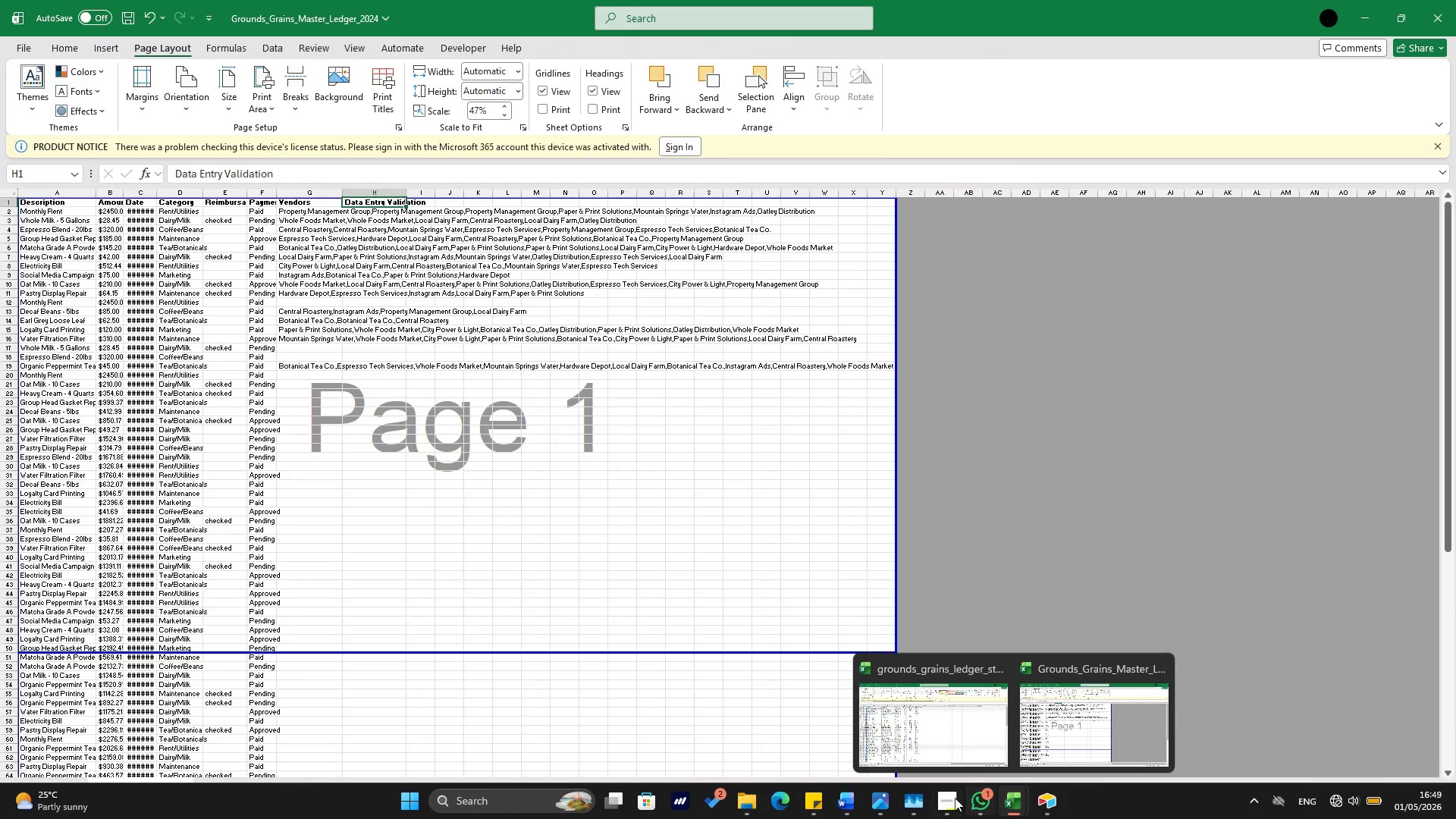 
left_click([1070, 713])
 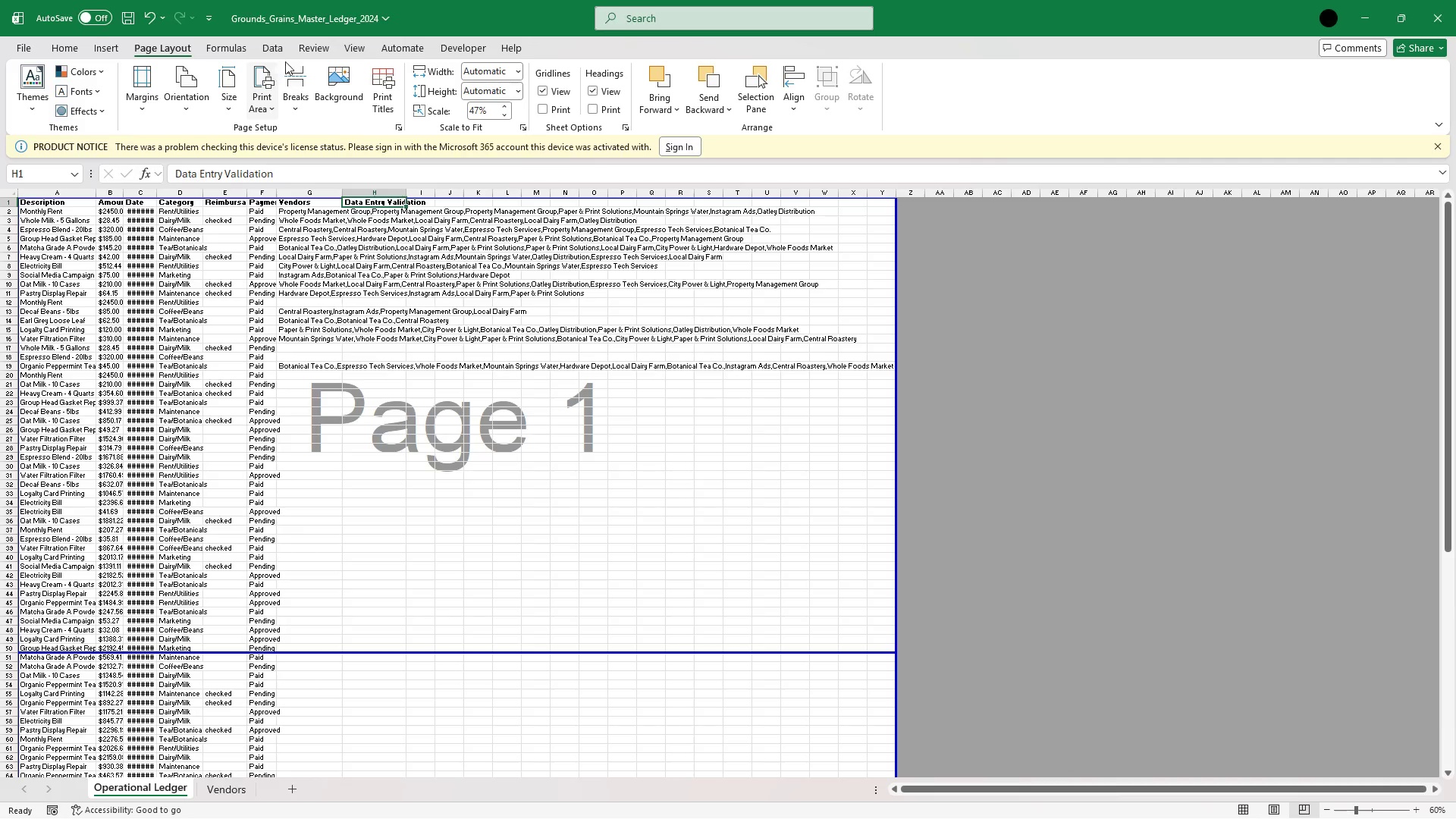 
left_click([355, 47])
 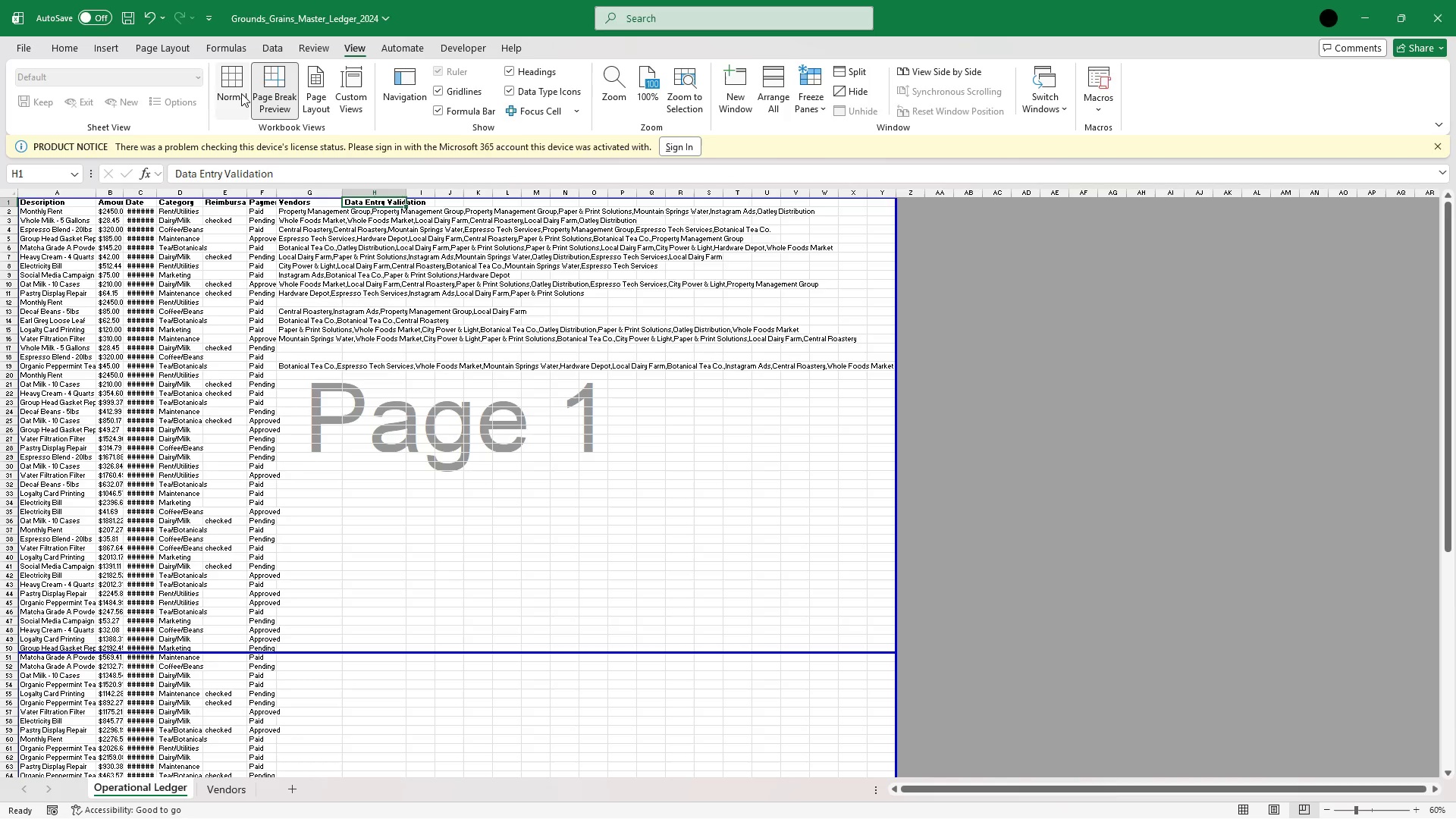 
left_click([240, 93])
 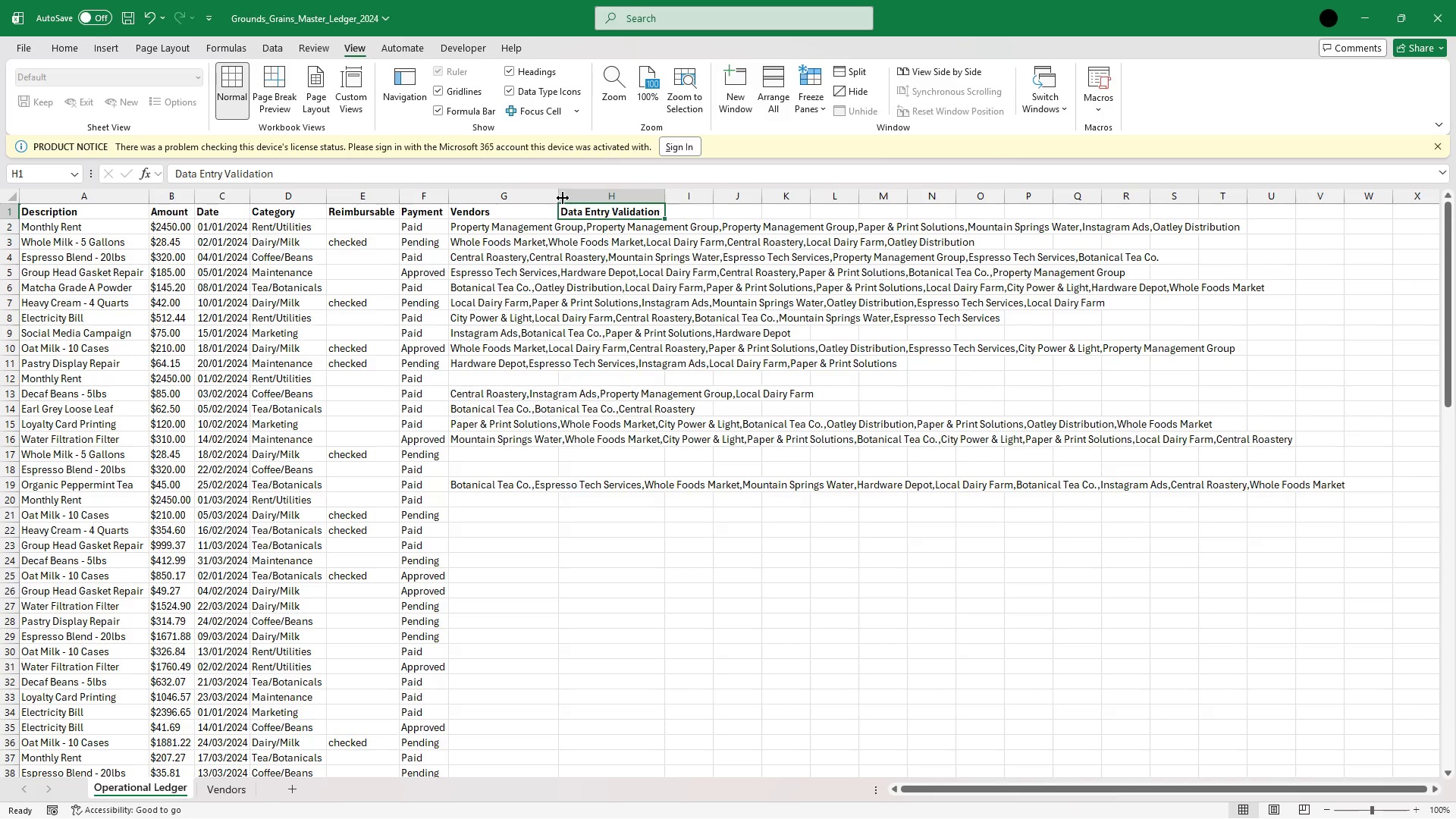 
double_click([563, 198])
 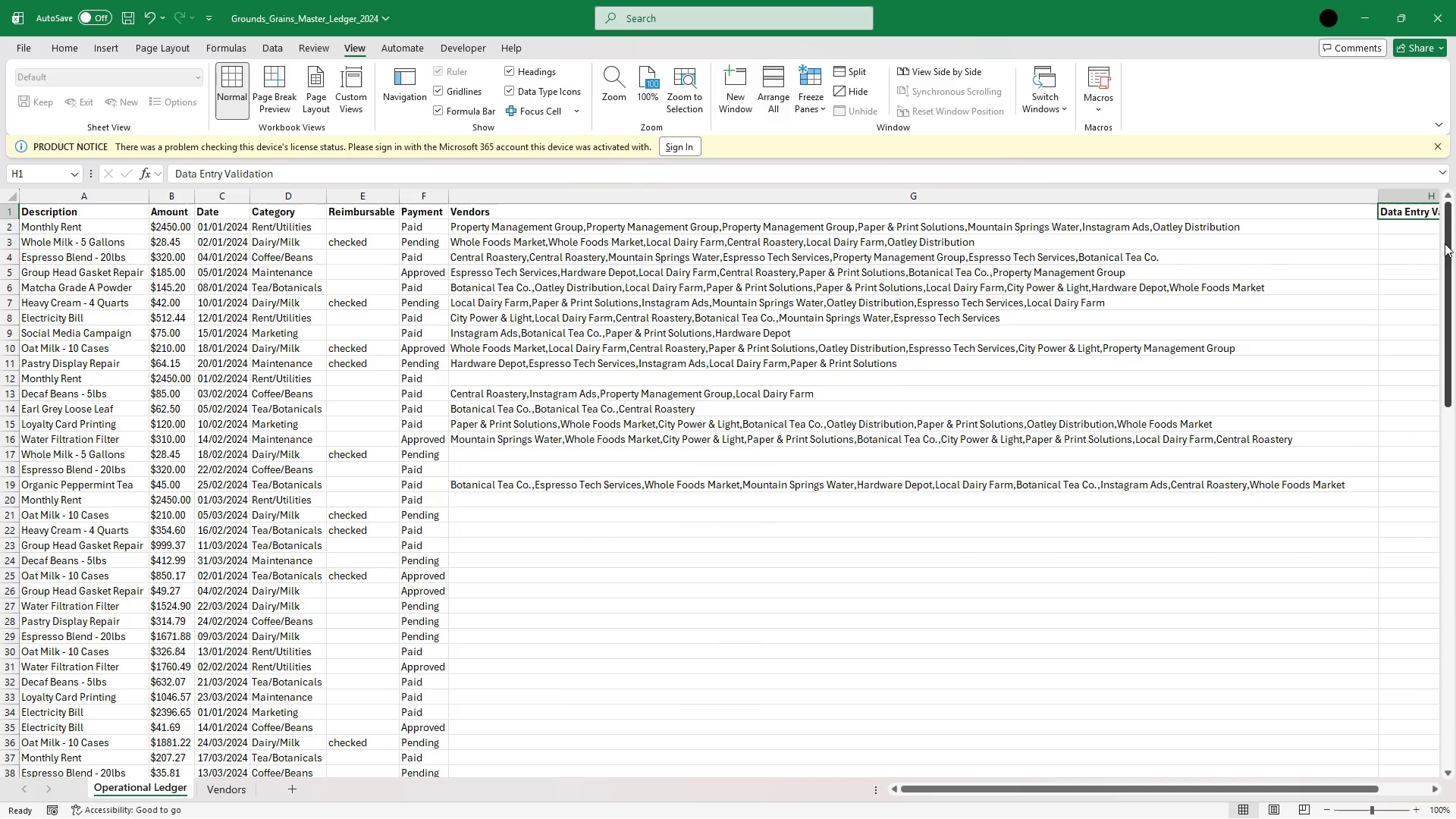 
left_click_drag(start_coordinate=[1444, 238], to_coordinate=[1455, 221])
 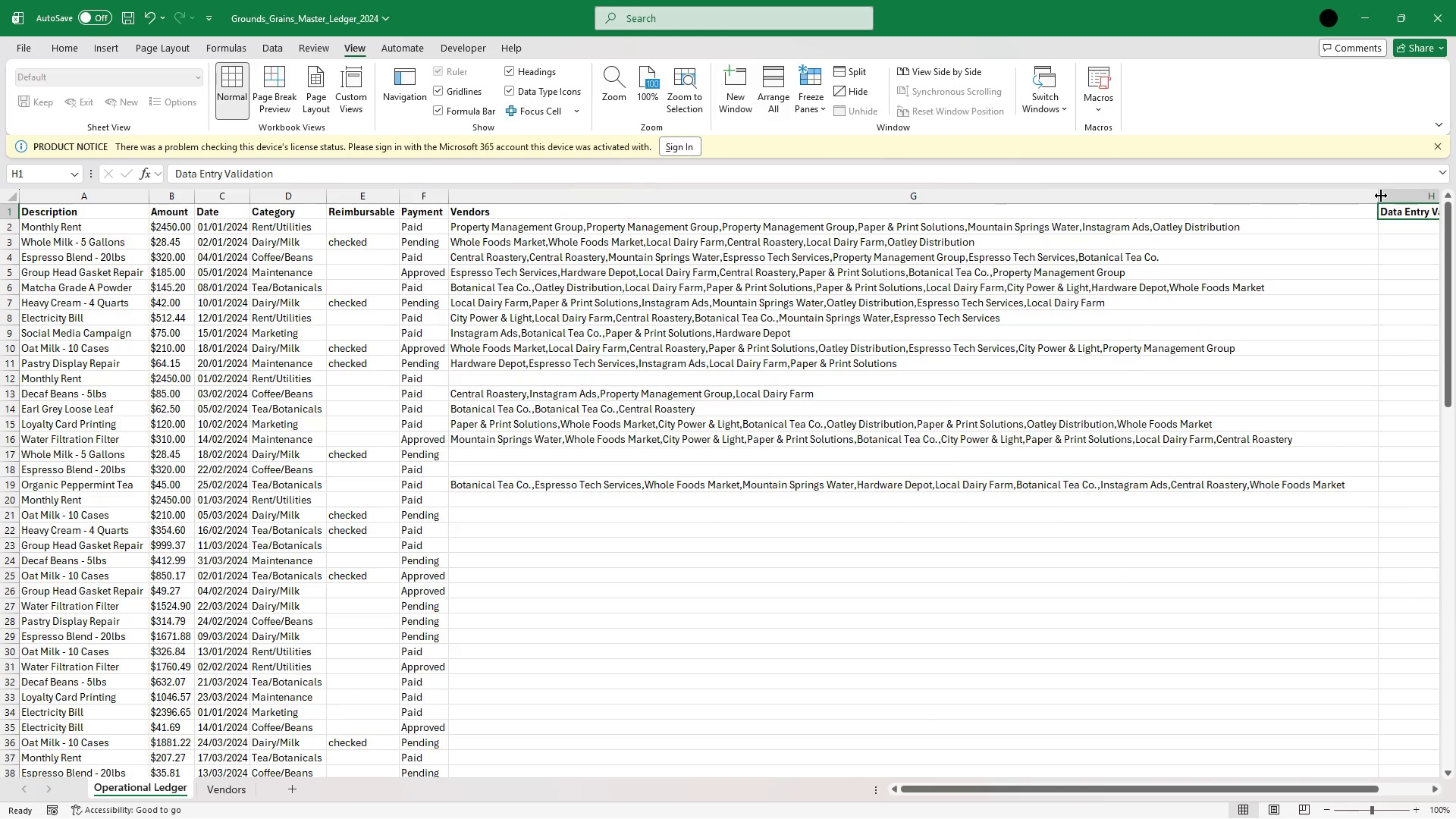 
left_click_drag(start_coordinate=[1381, 196], to_coordinate=[1350, 209])
 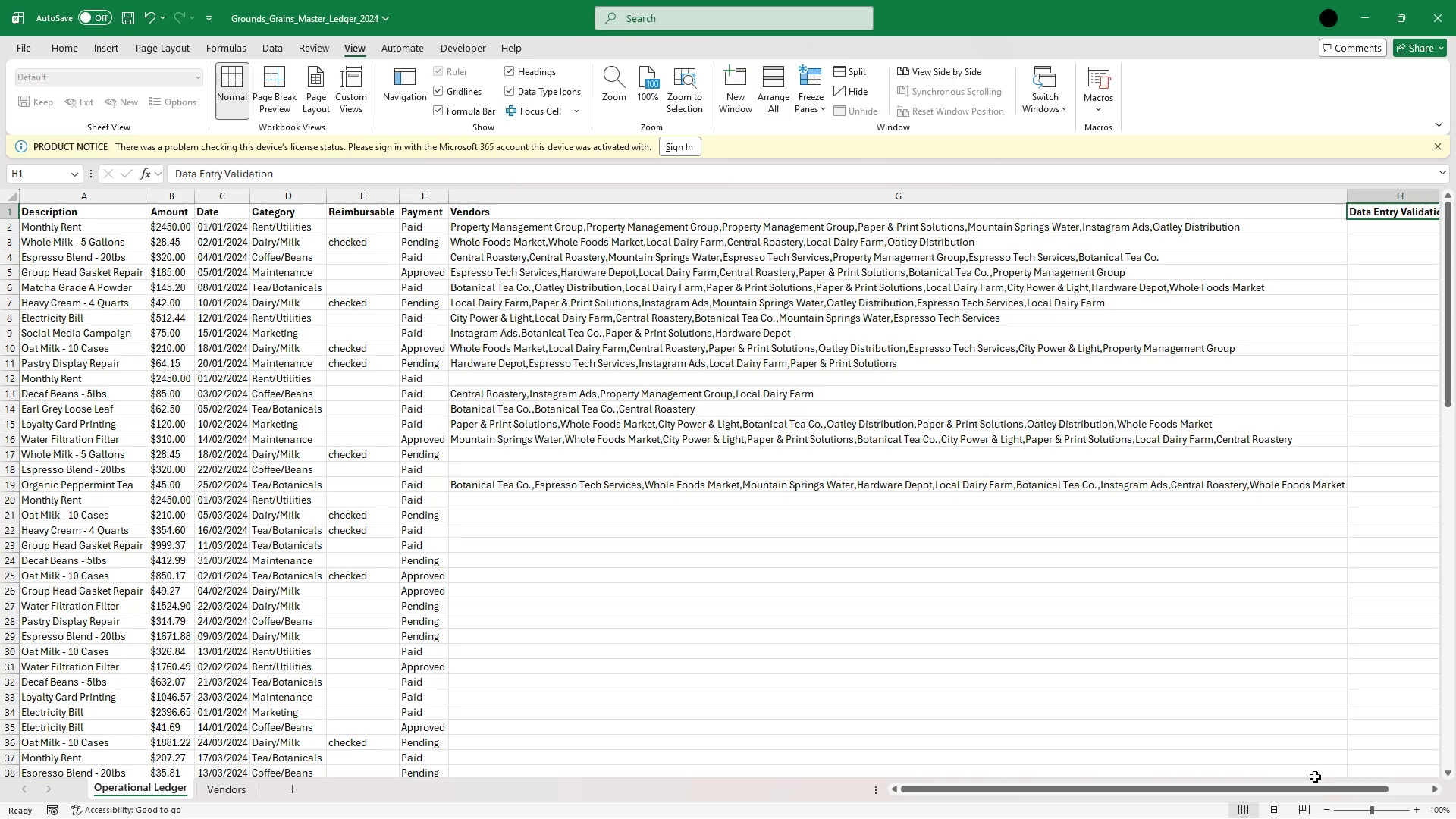 
left_click_drag(start_coordinate=[1313, 782], to_coordinate=[1368, 770])
 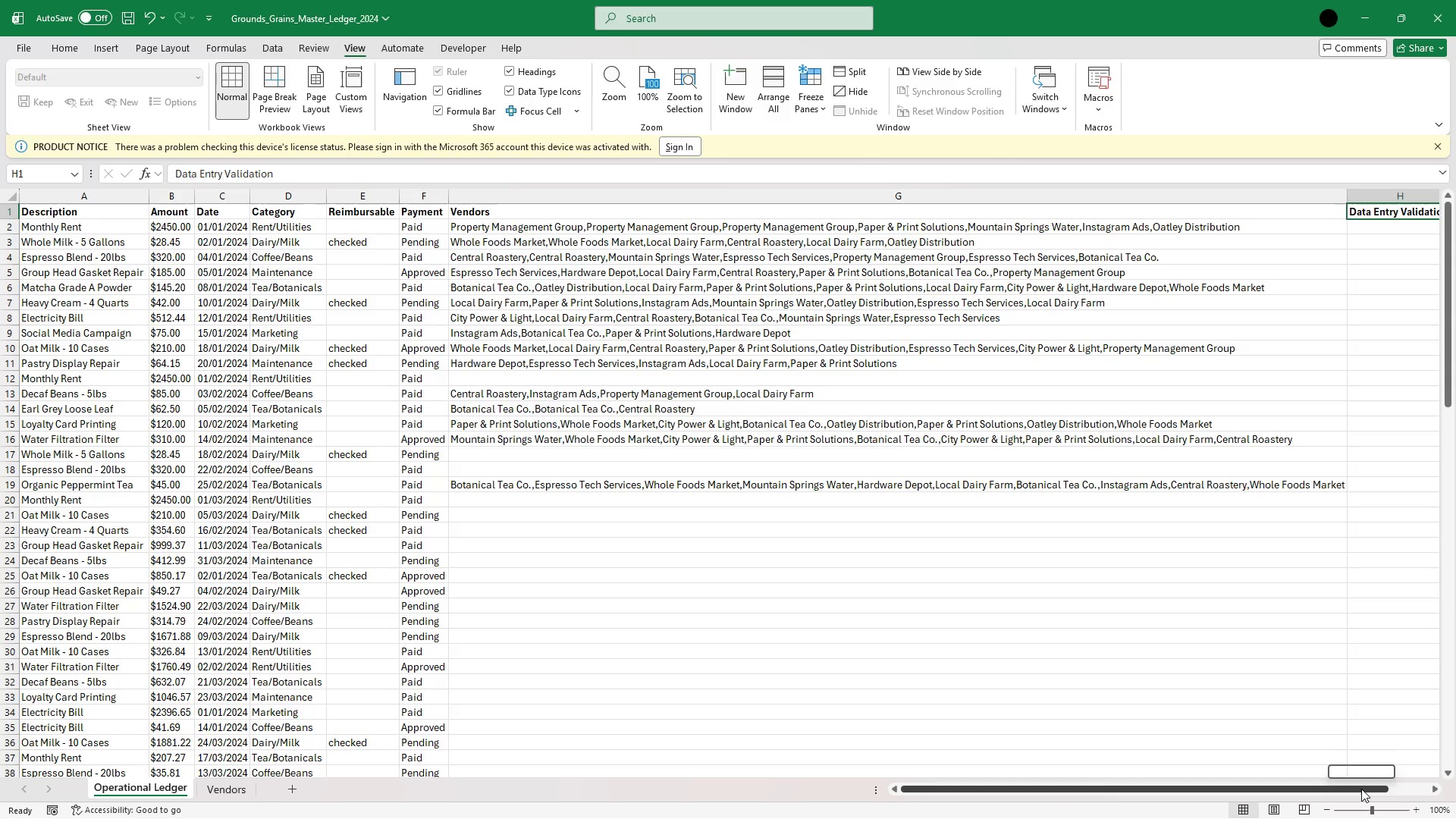 
left_click_drag(start_coordinate=[1361, 789], to_coordinate=[1228, 798])
 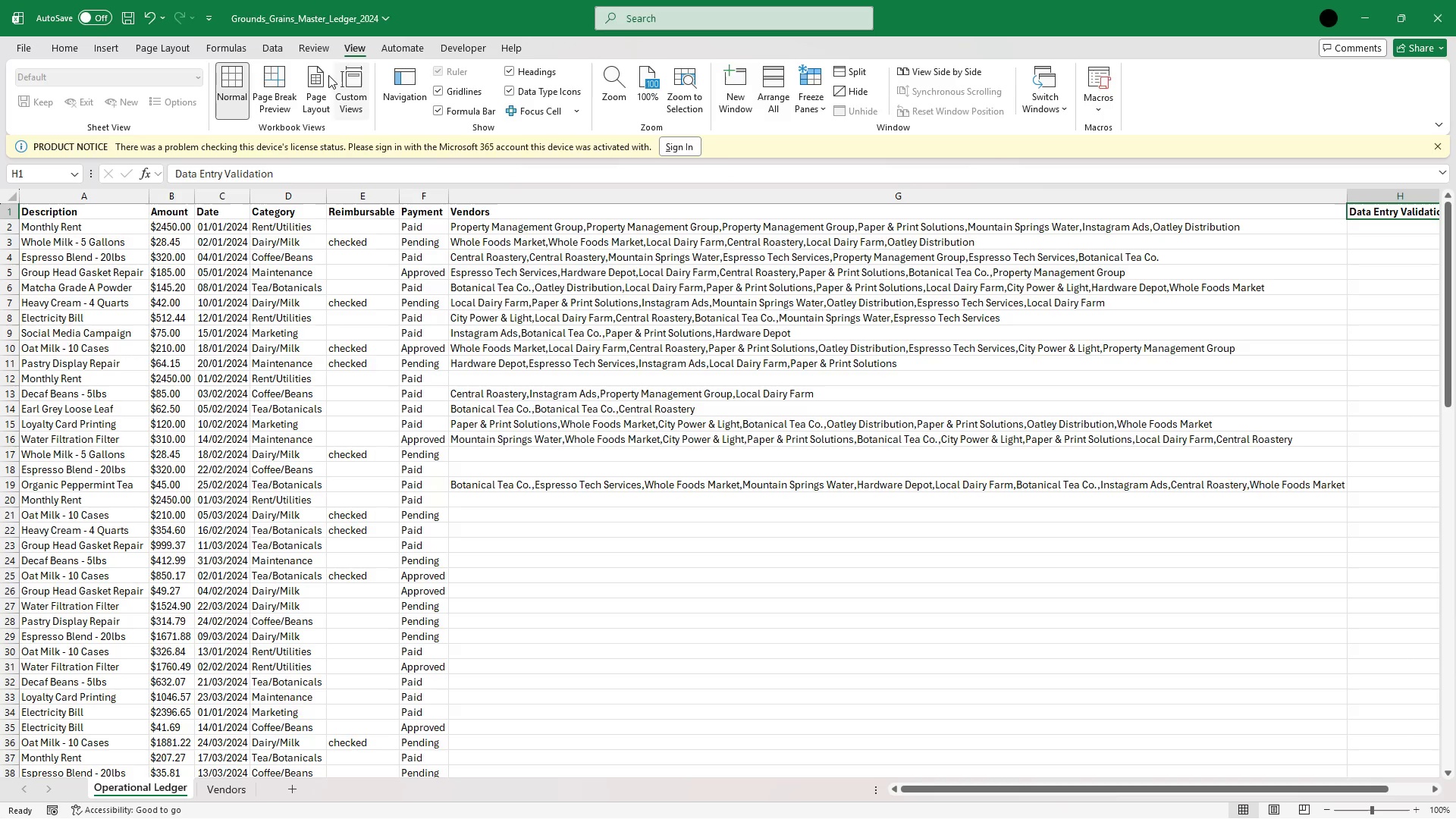 
left_click([177, 48])
 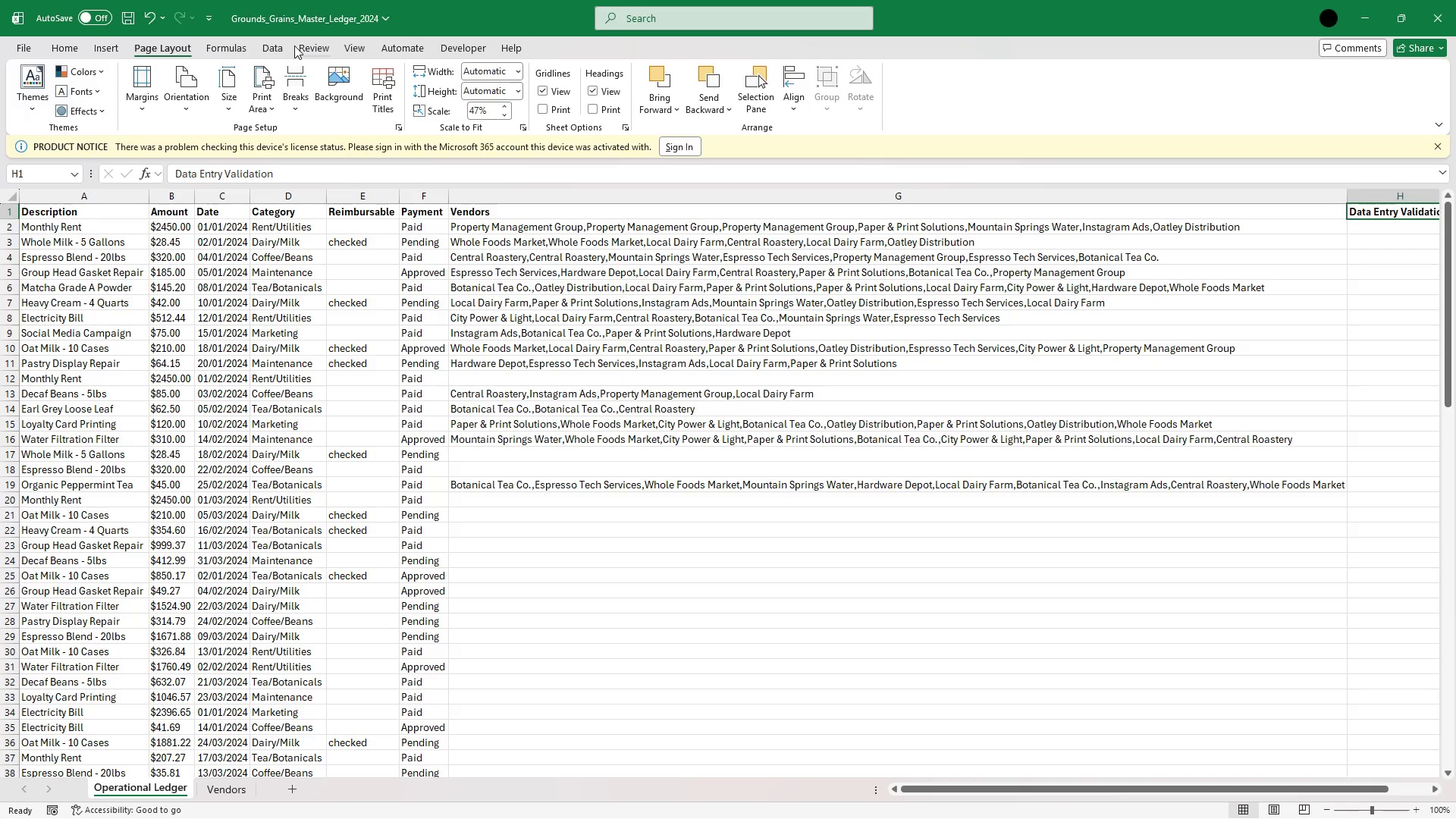 
left_click([353, 40])
 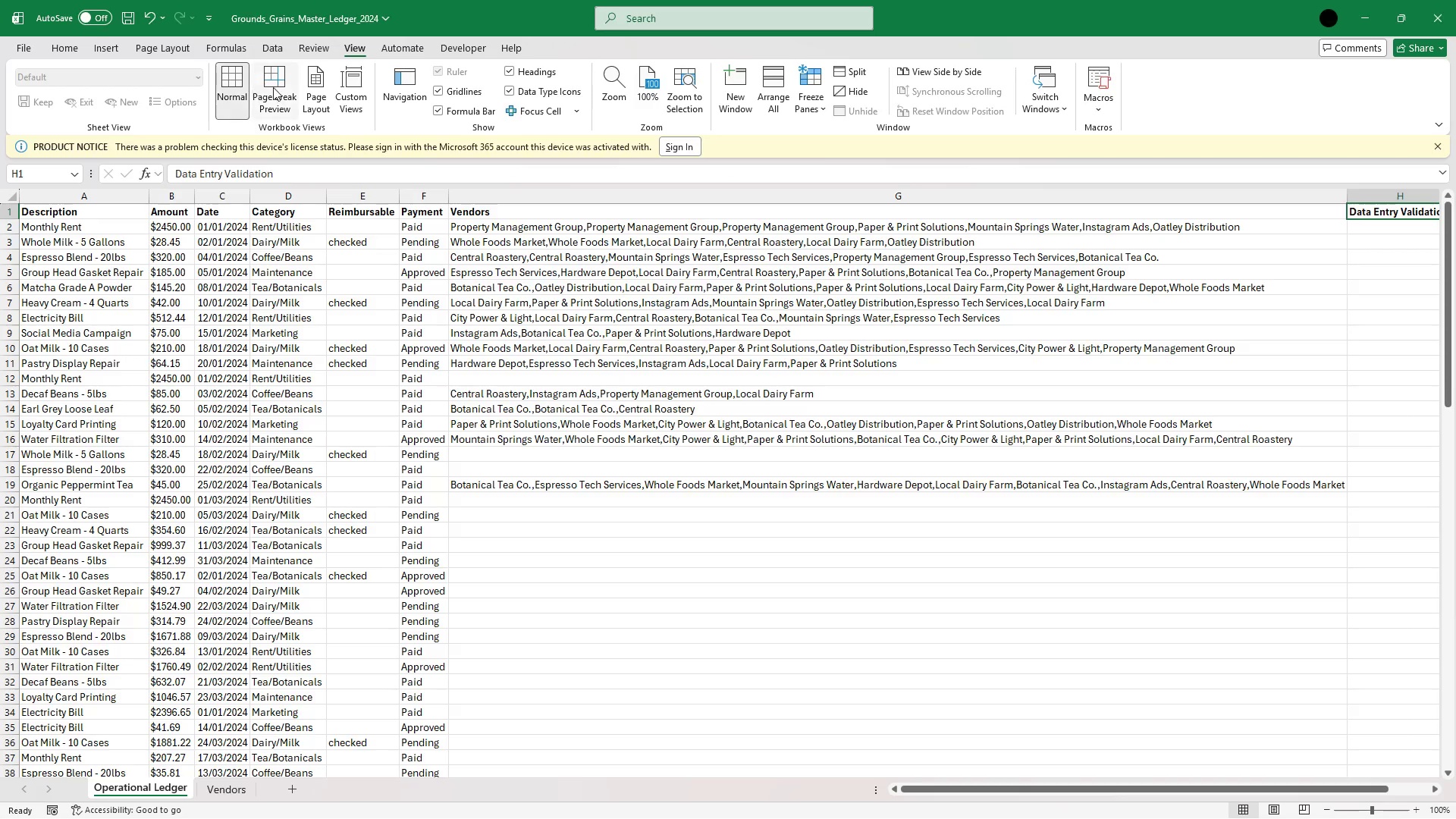 
left_click([275, 86])
 